 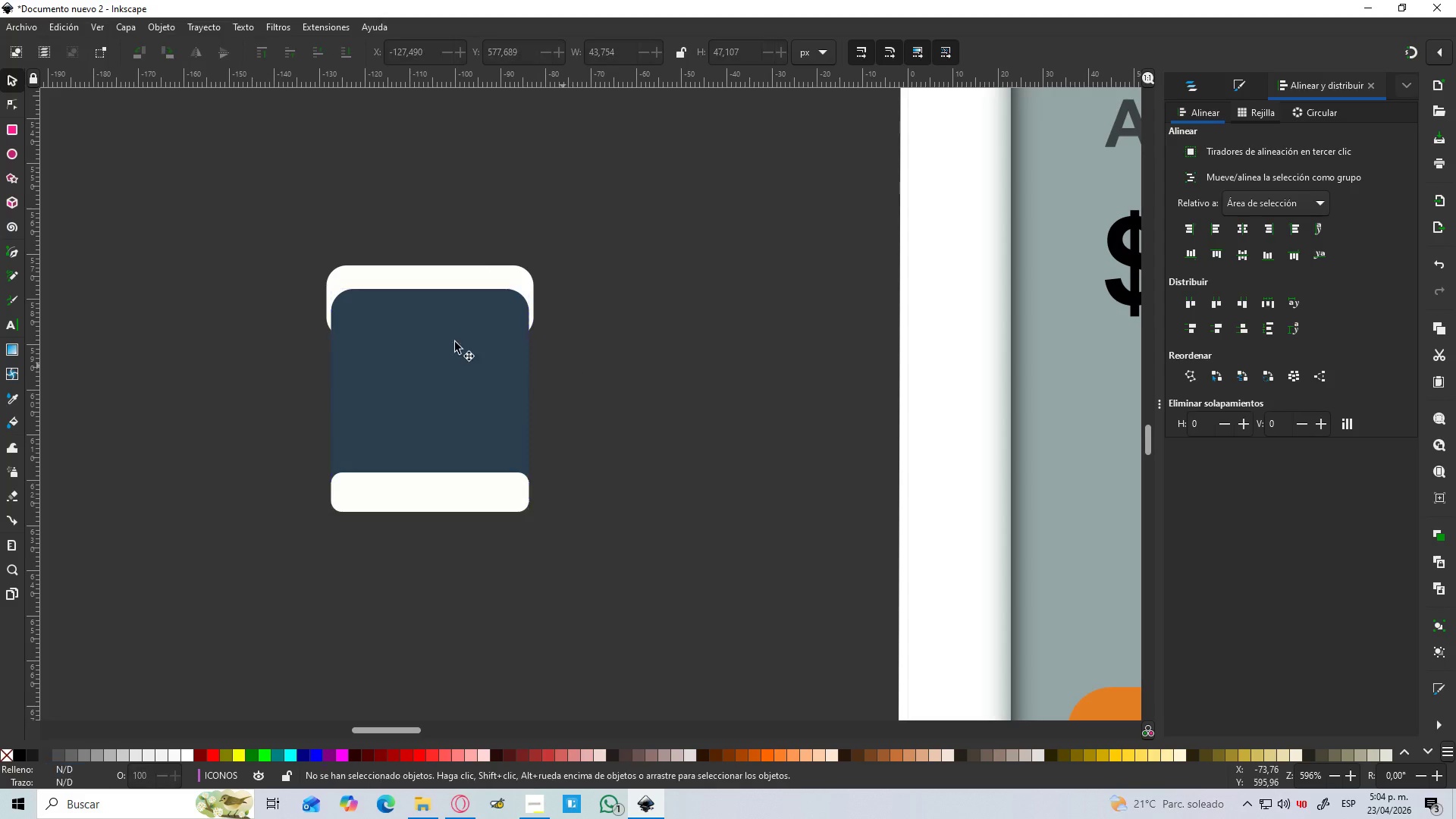 
hold_key(key=ControlLeft, duration=0.88)
scroll: coordinate [362, 309], scroll_direction: up, amount: 2.0
 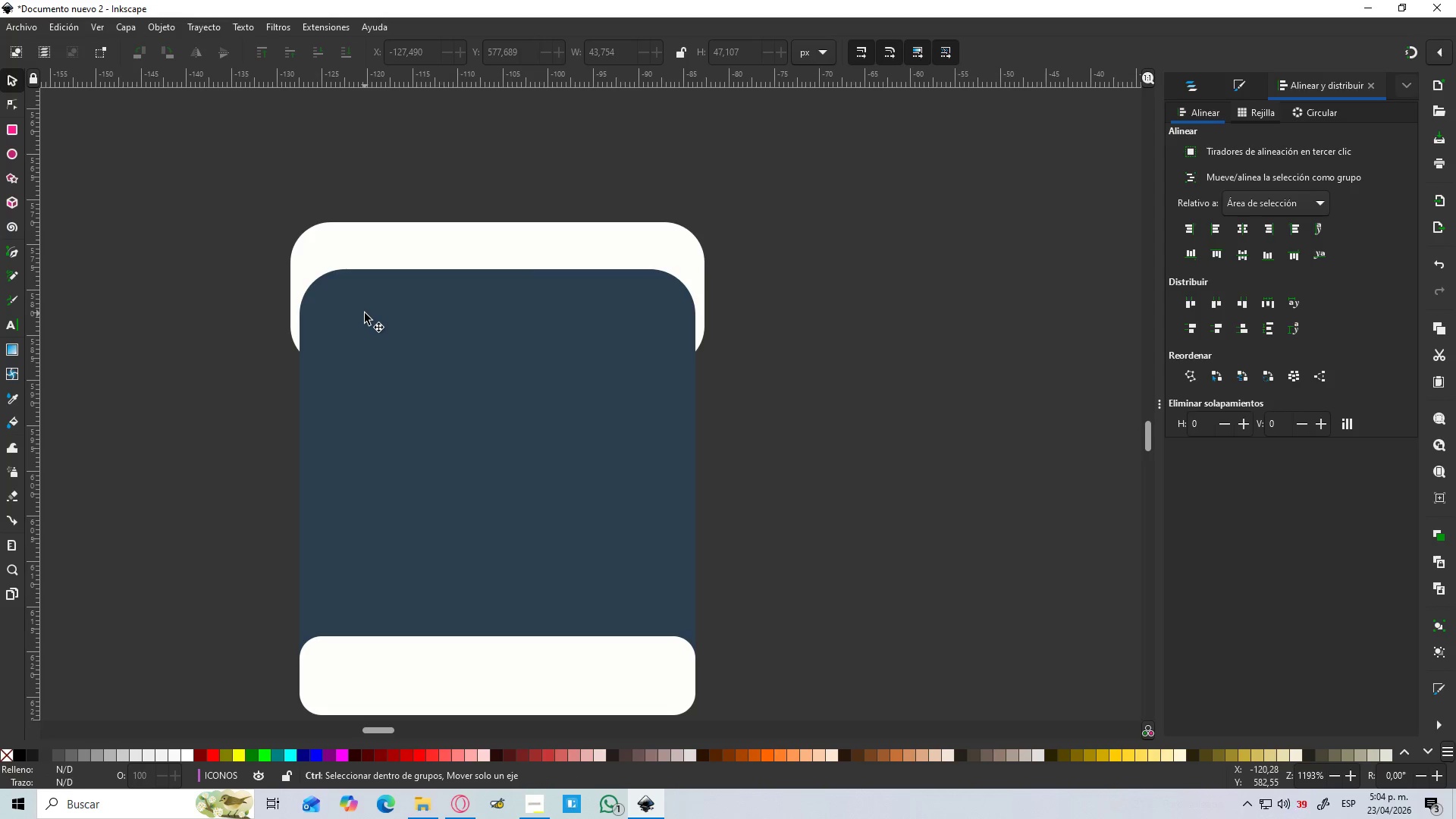 
hold_key(key=ControlLeft, duration=18.97)
 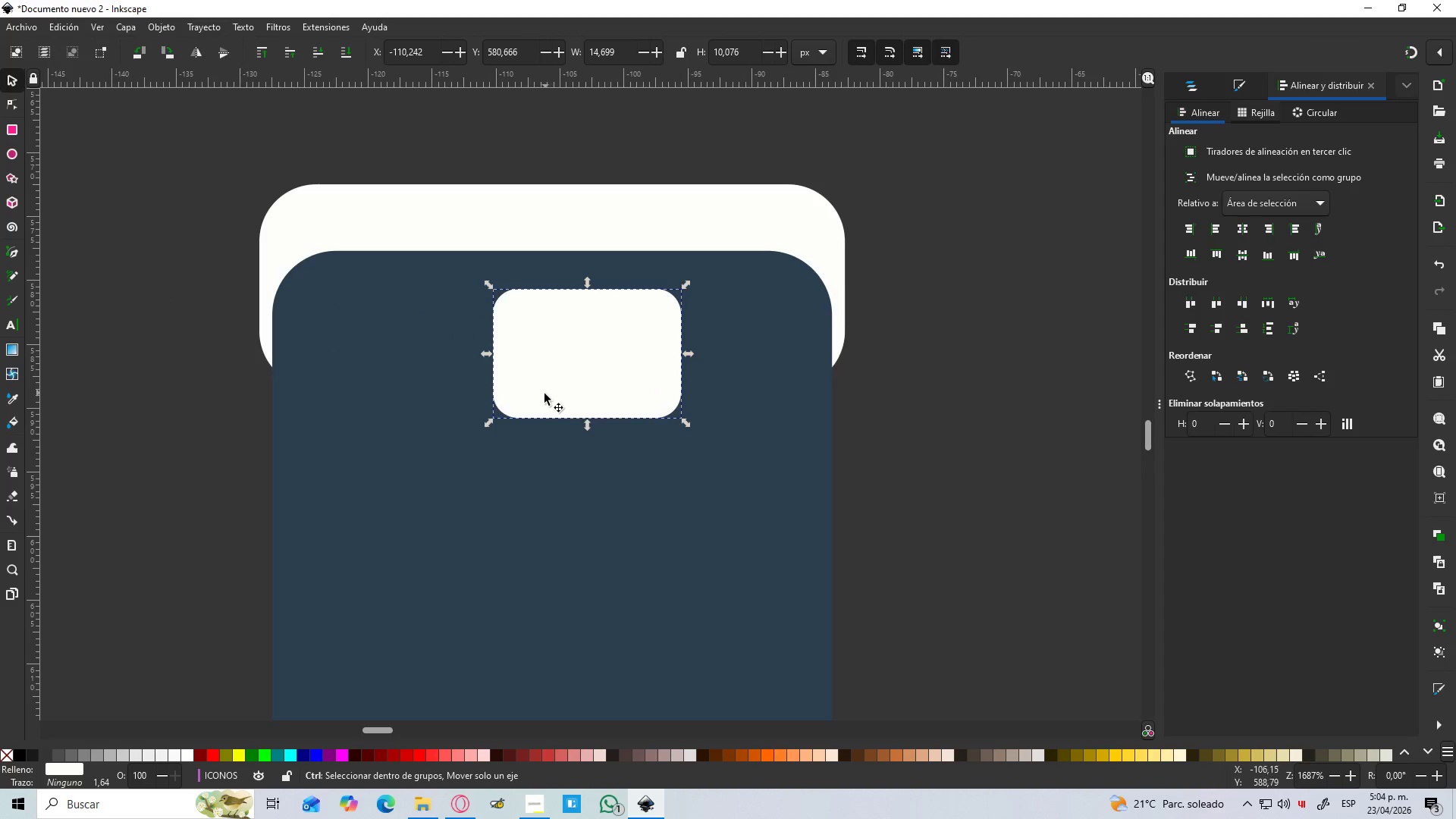 
scroll: coordinate [365, 313], scroll_direction: up, amount: 1.0
 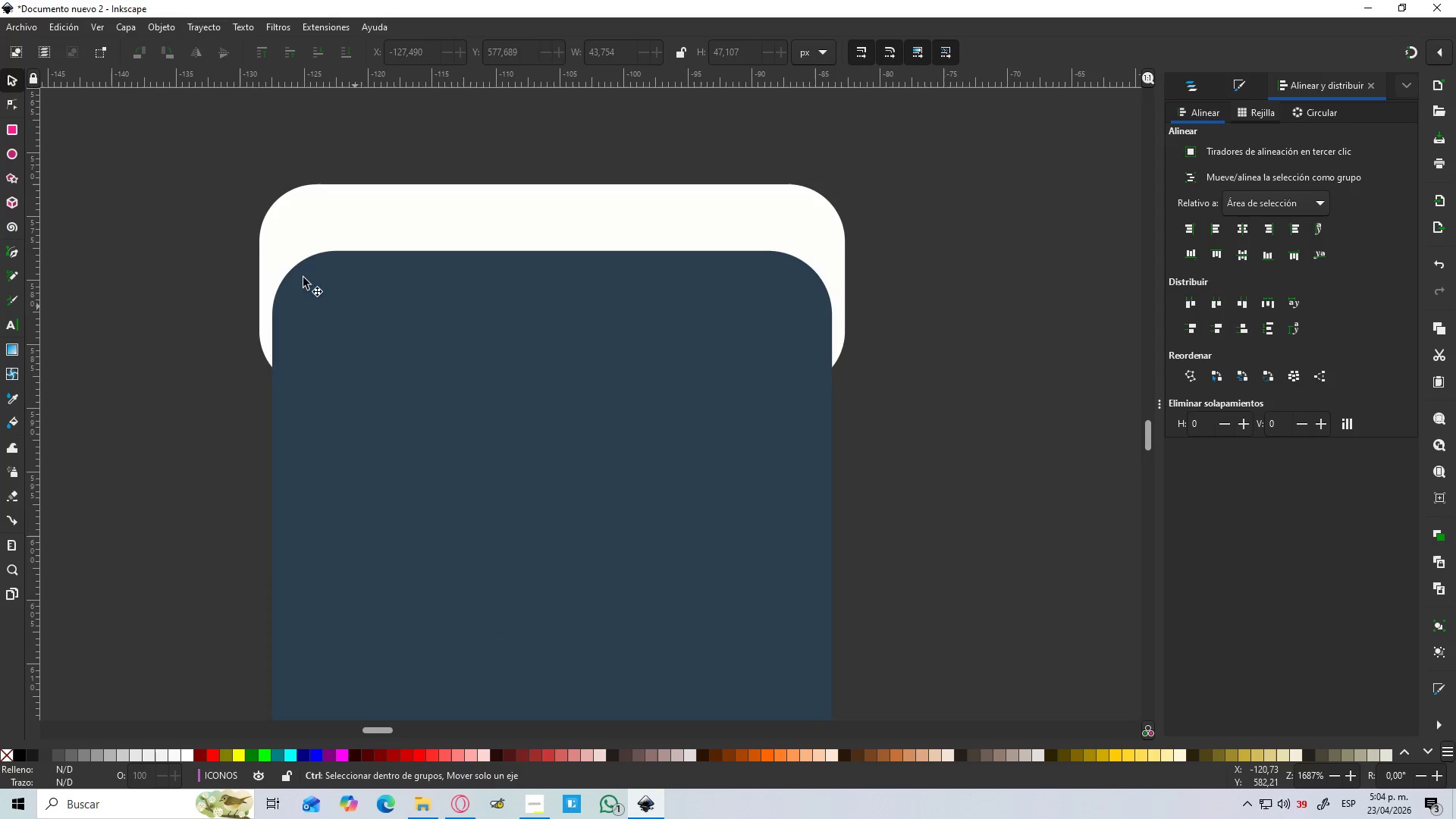 
left_click_drag(start_coordinate=[315, 287], to_coordinate=[503, 416])
 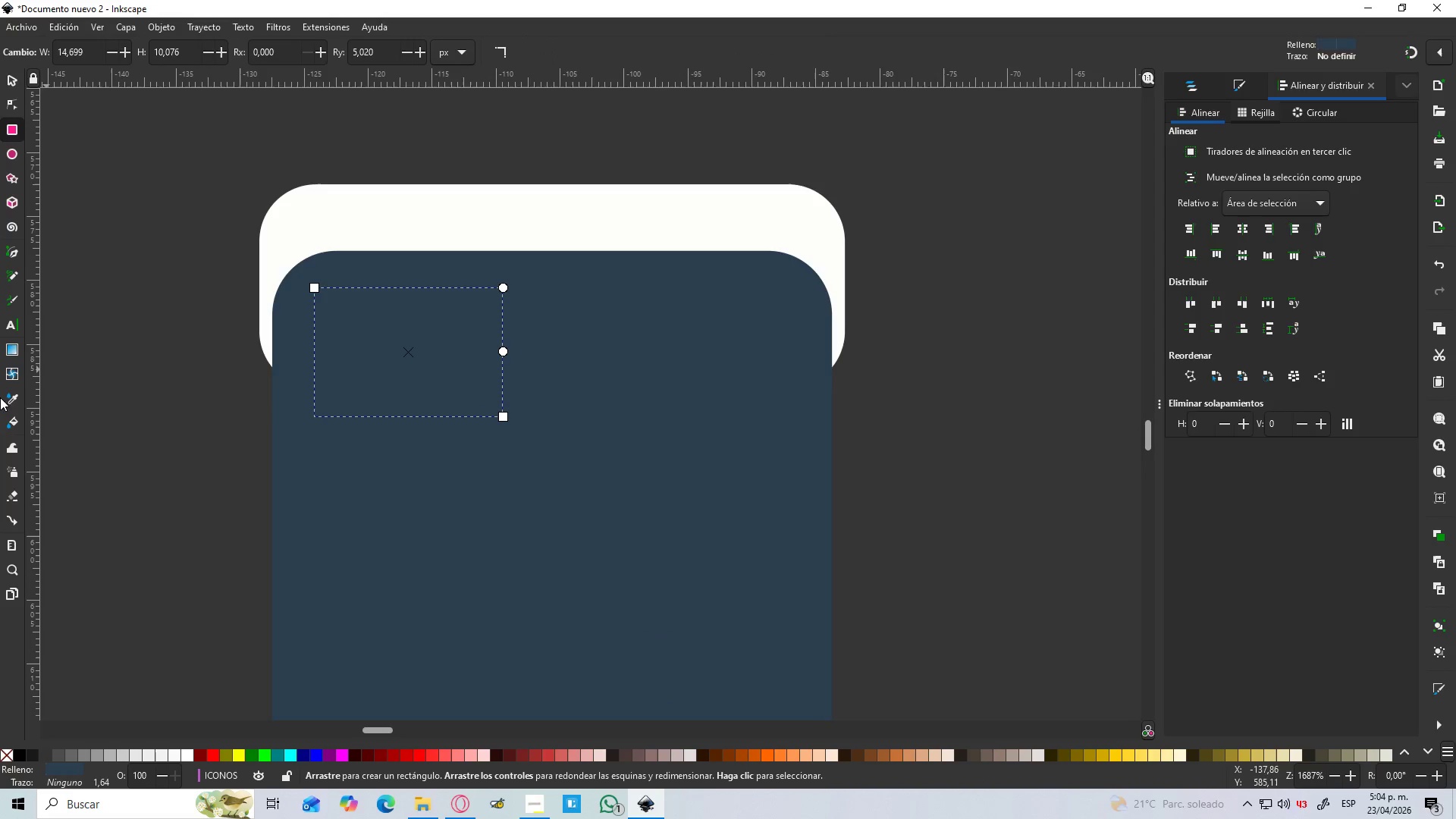 
hold_key(key=ShiftLeft, duration=0.55)
 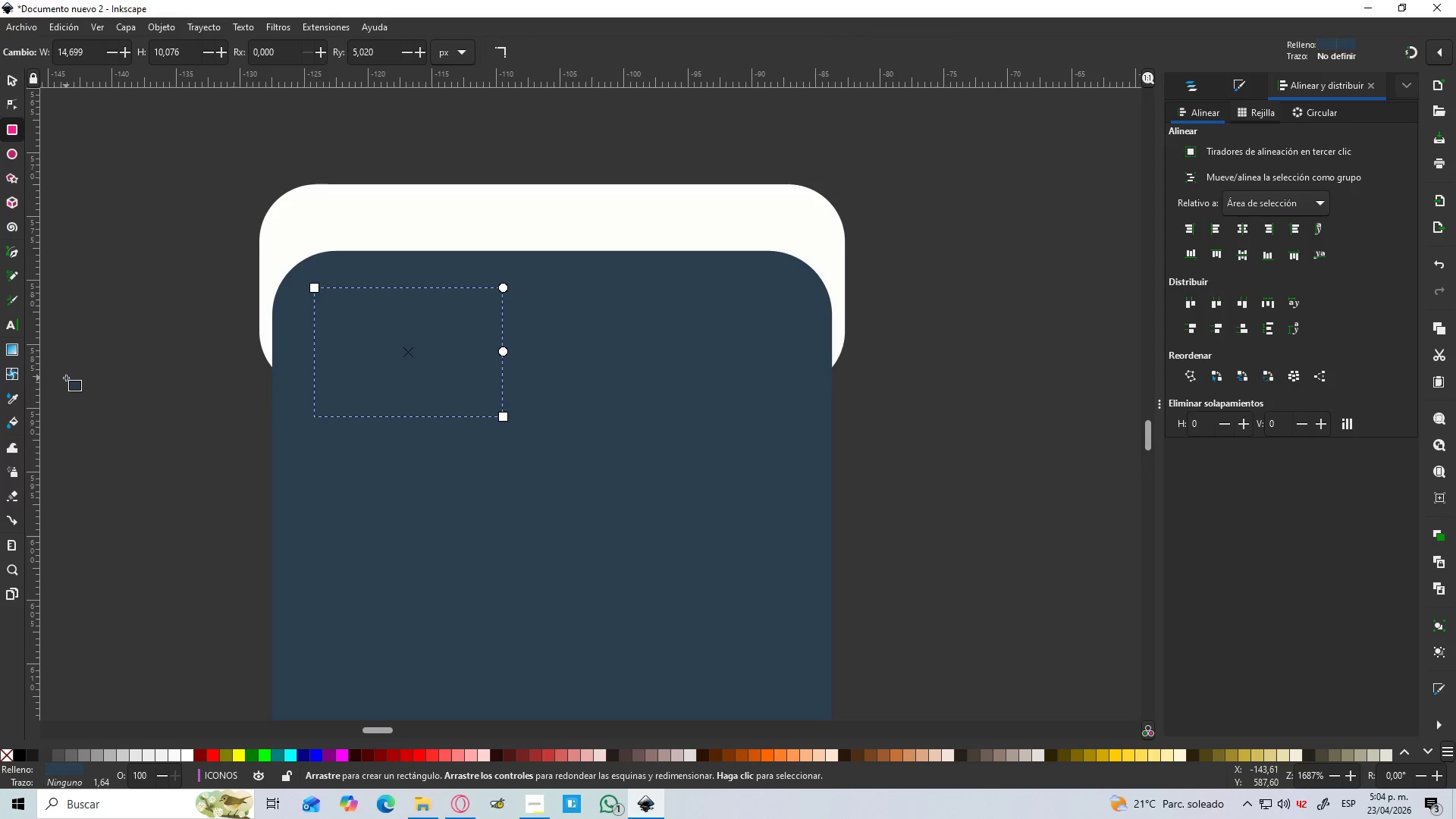 
key(B)
 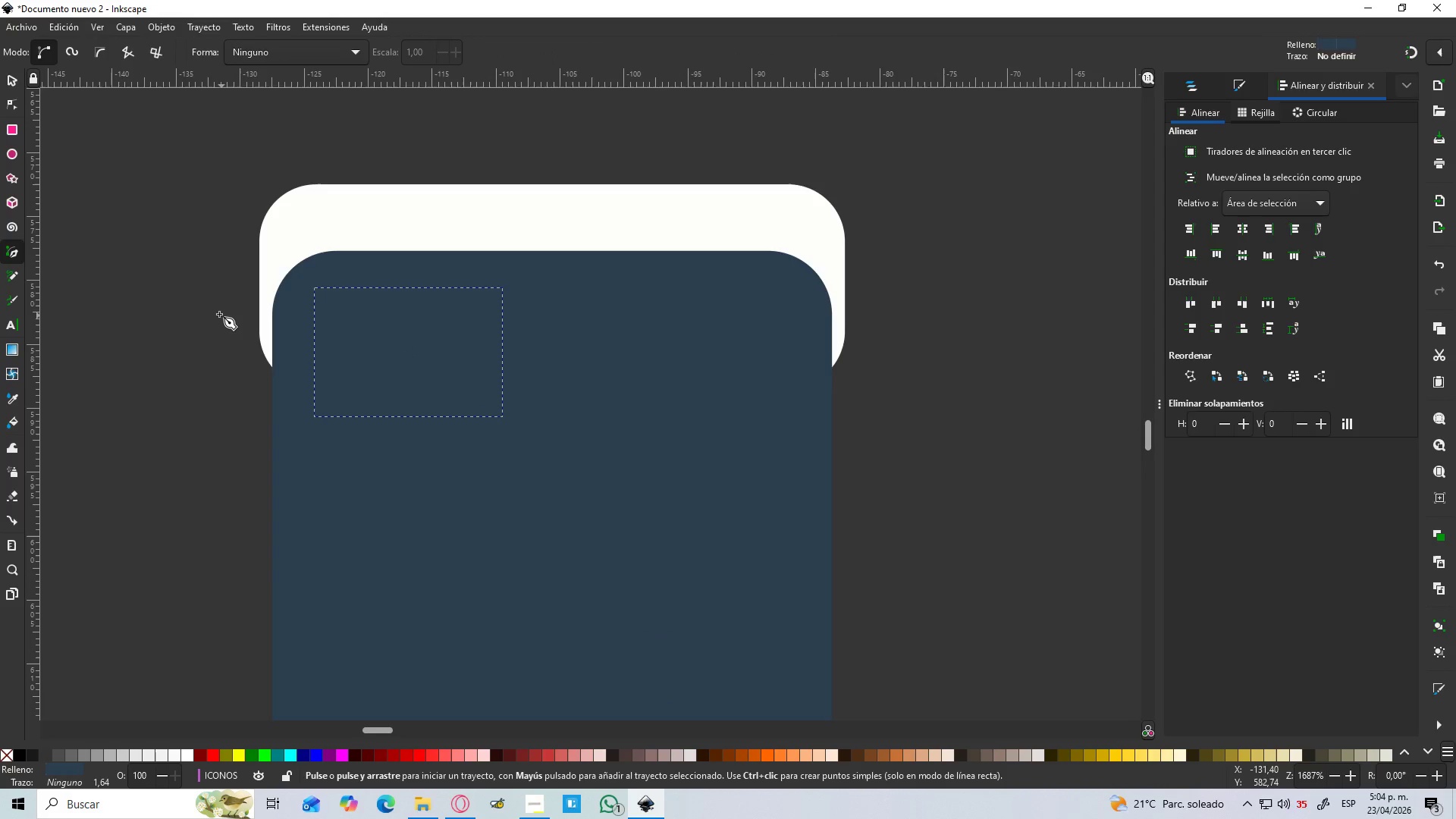 
key(D)
 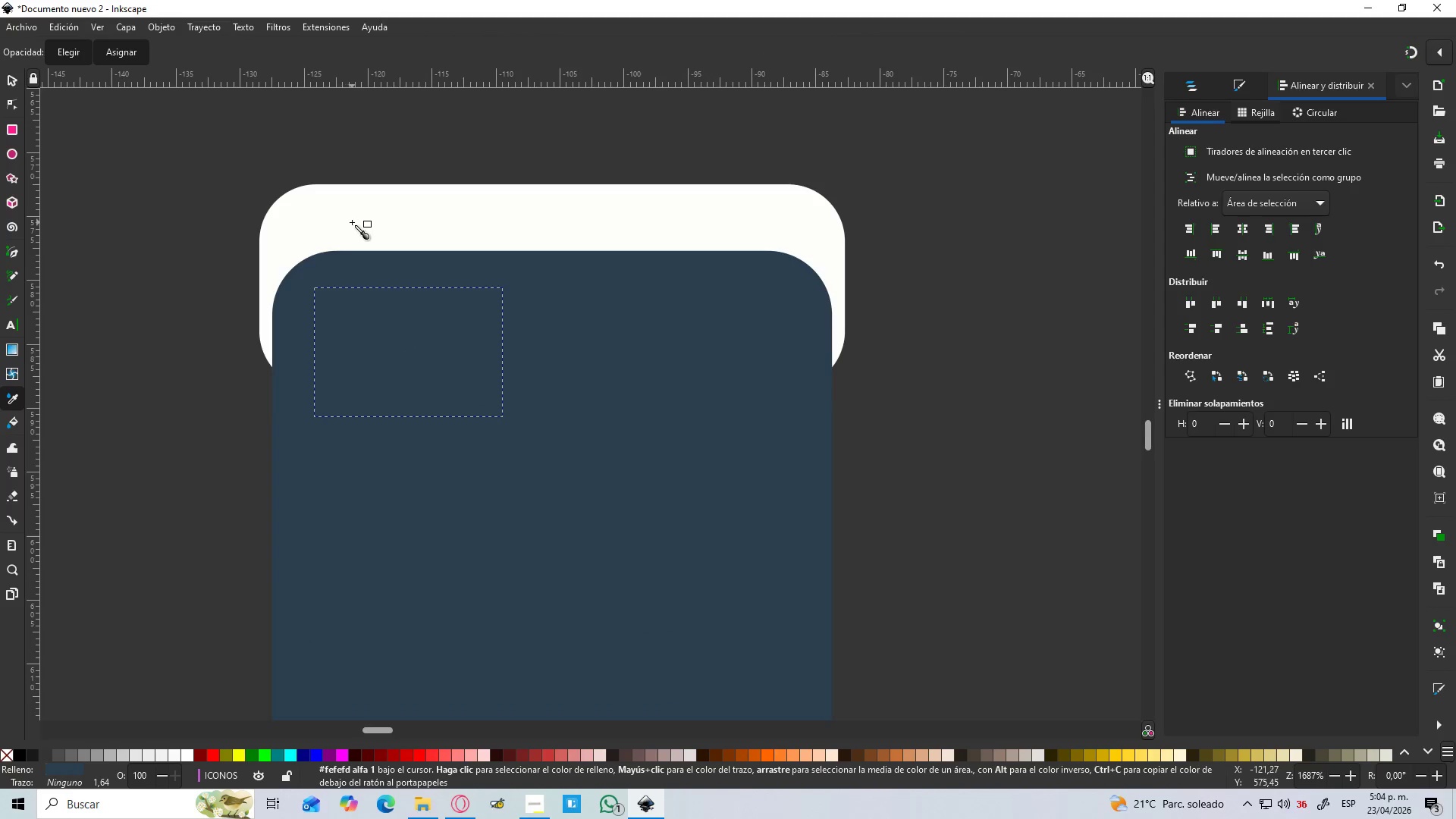 
left_click([352, 222])
 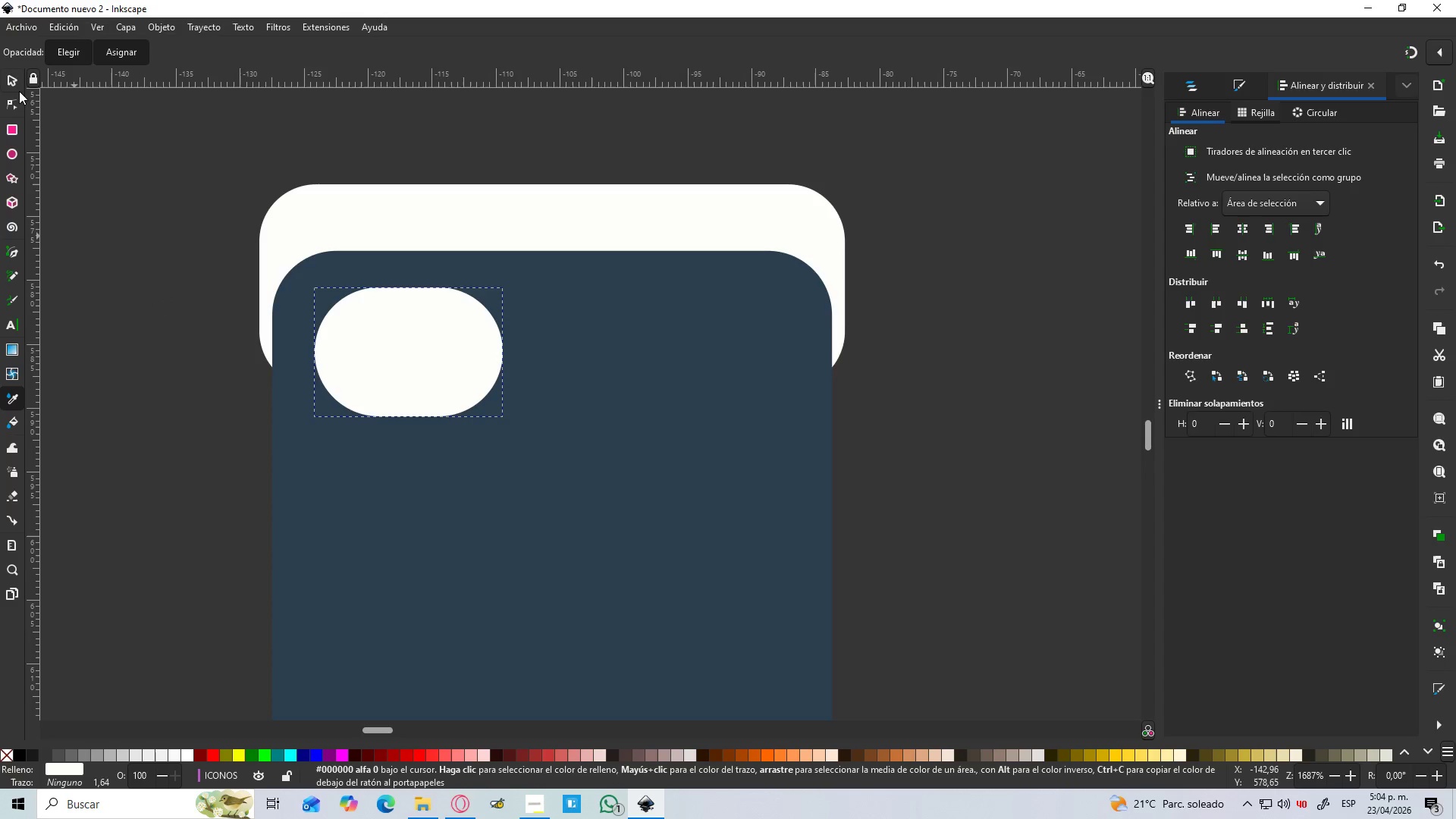 
left_click([12, 85])
 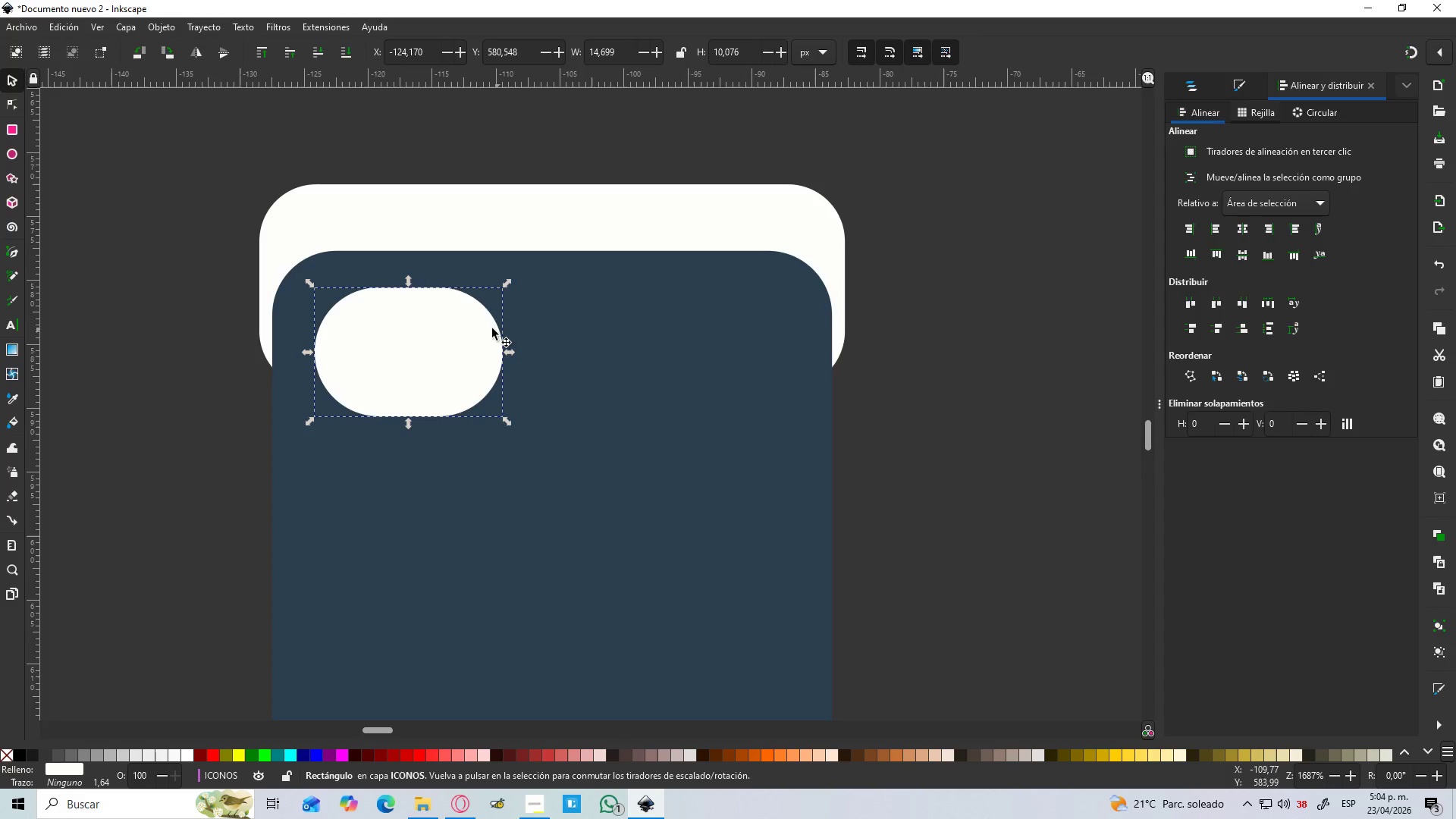 
left_click([453, 349])
 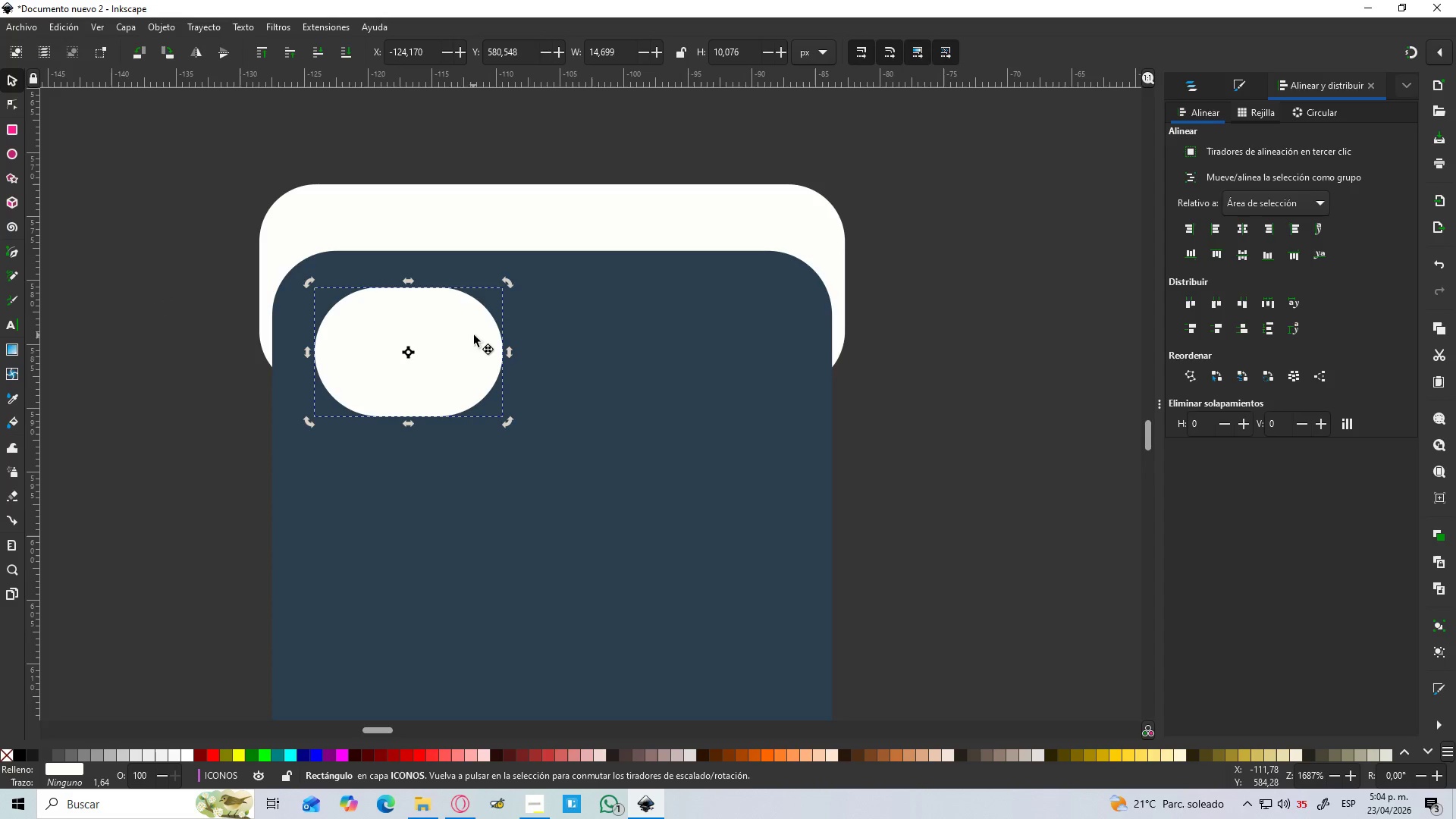 
double_click([474, 335])
 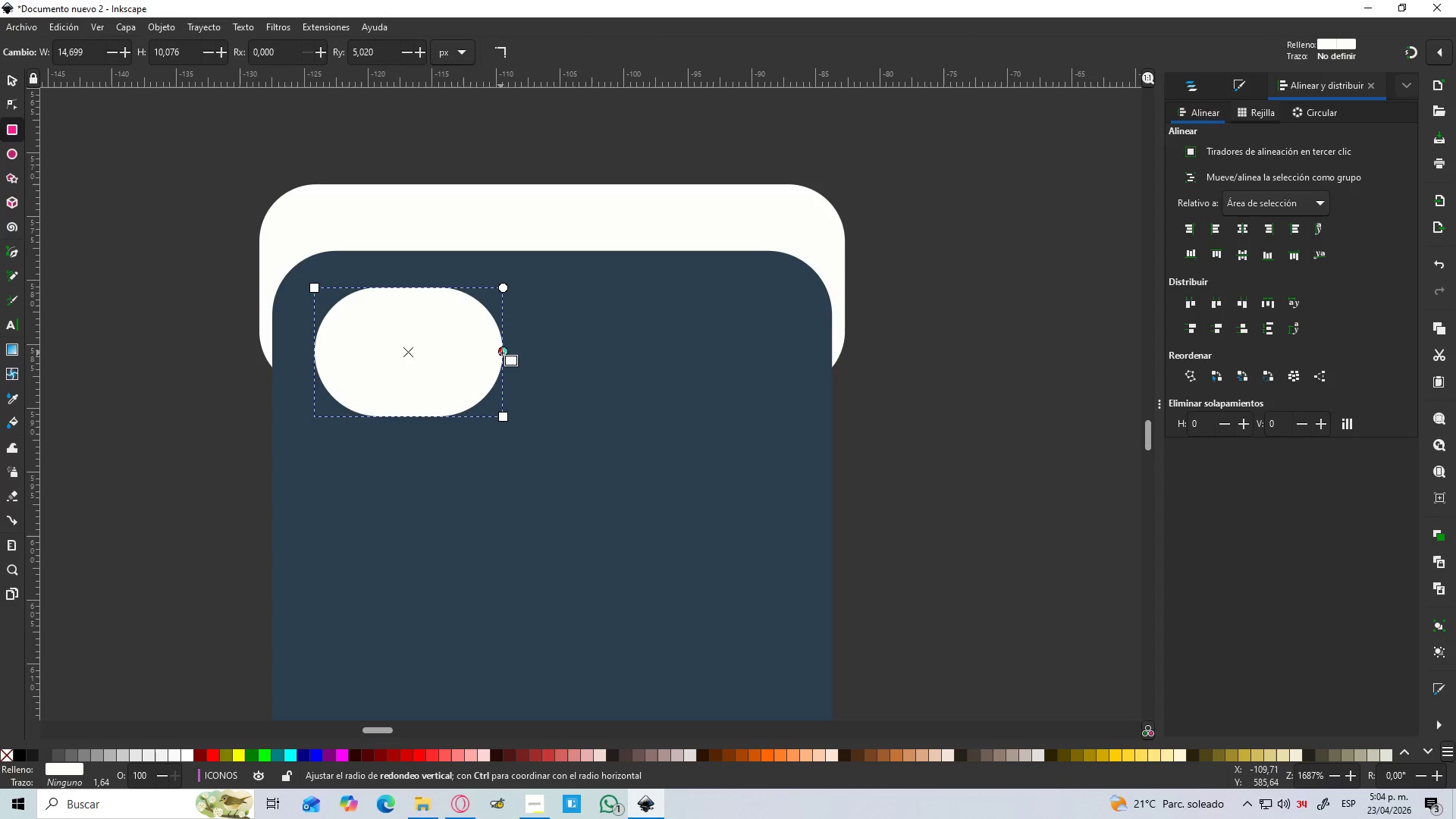 
left_click_drag(start_coordinate=[501, 353], to_coordinate=[508, 313])
 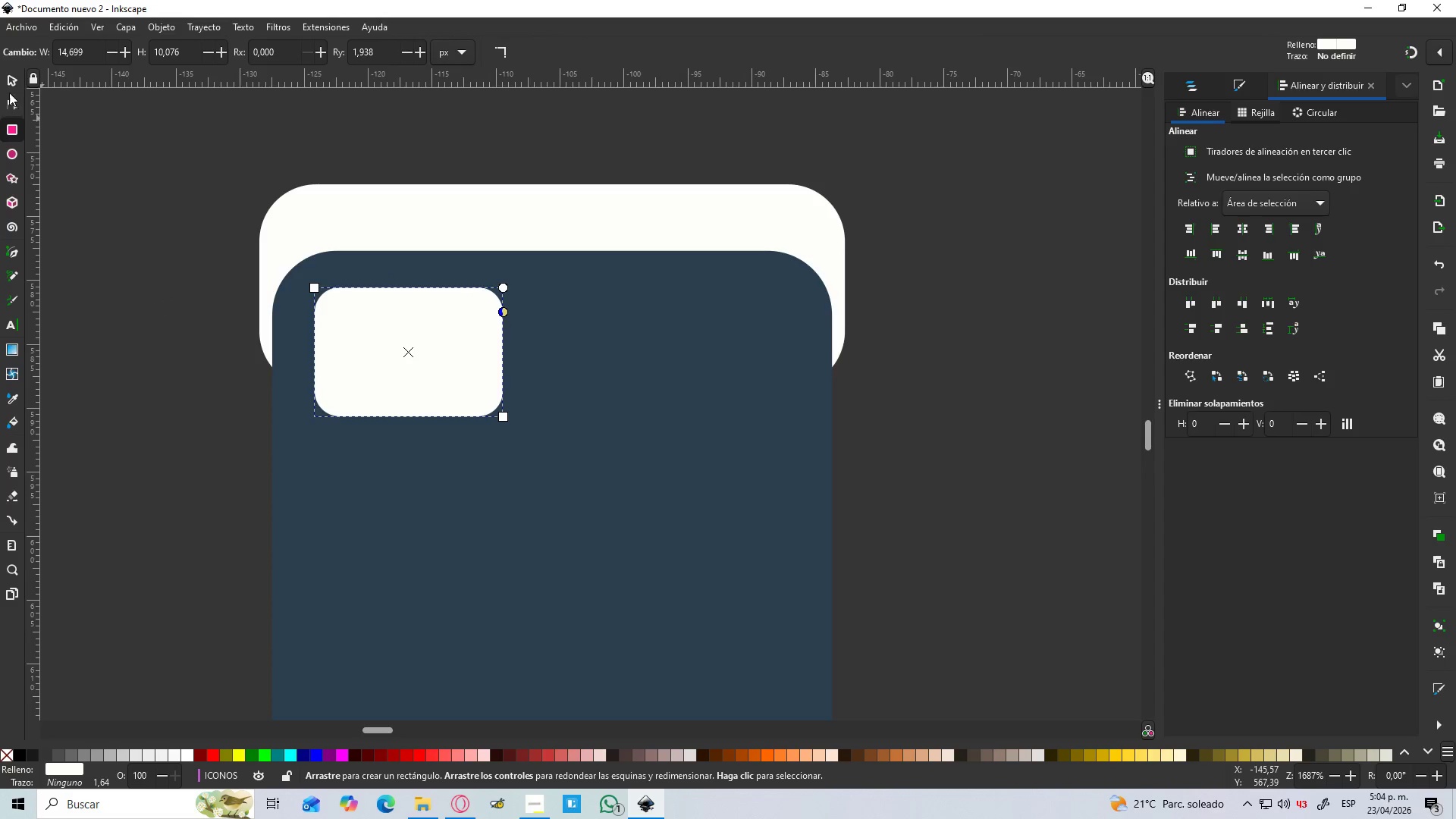 
left_click([9, 83])
 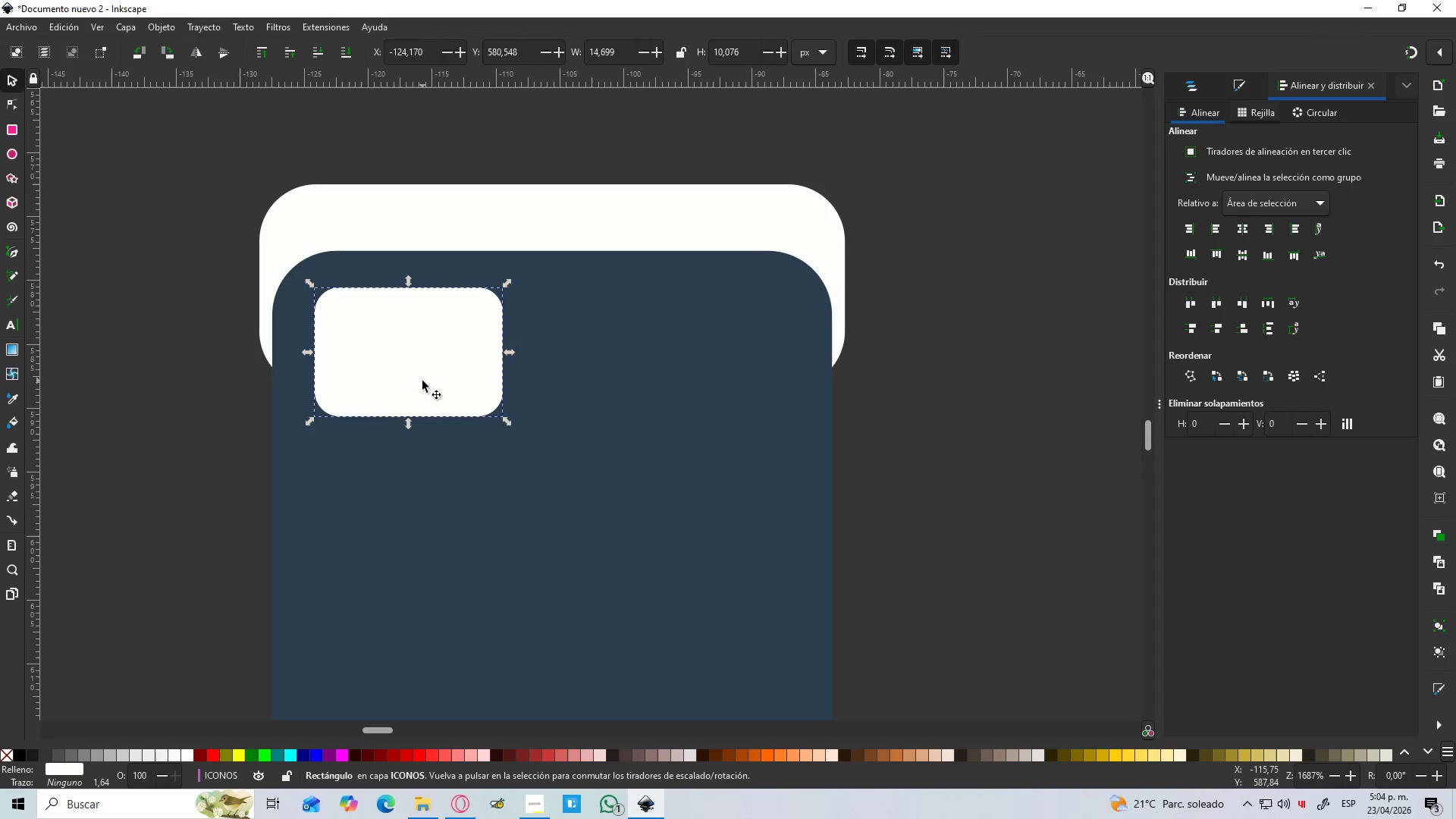 
left_click_drag(start_coordinate=[422, 381], to_coordinate=[605, 382])
 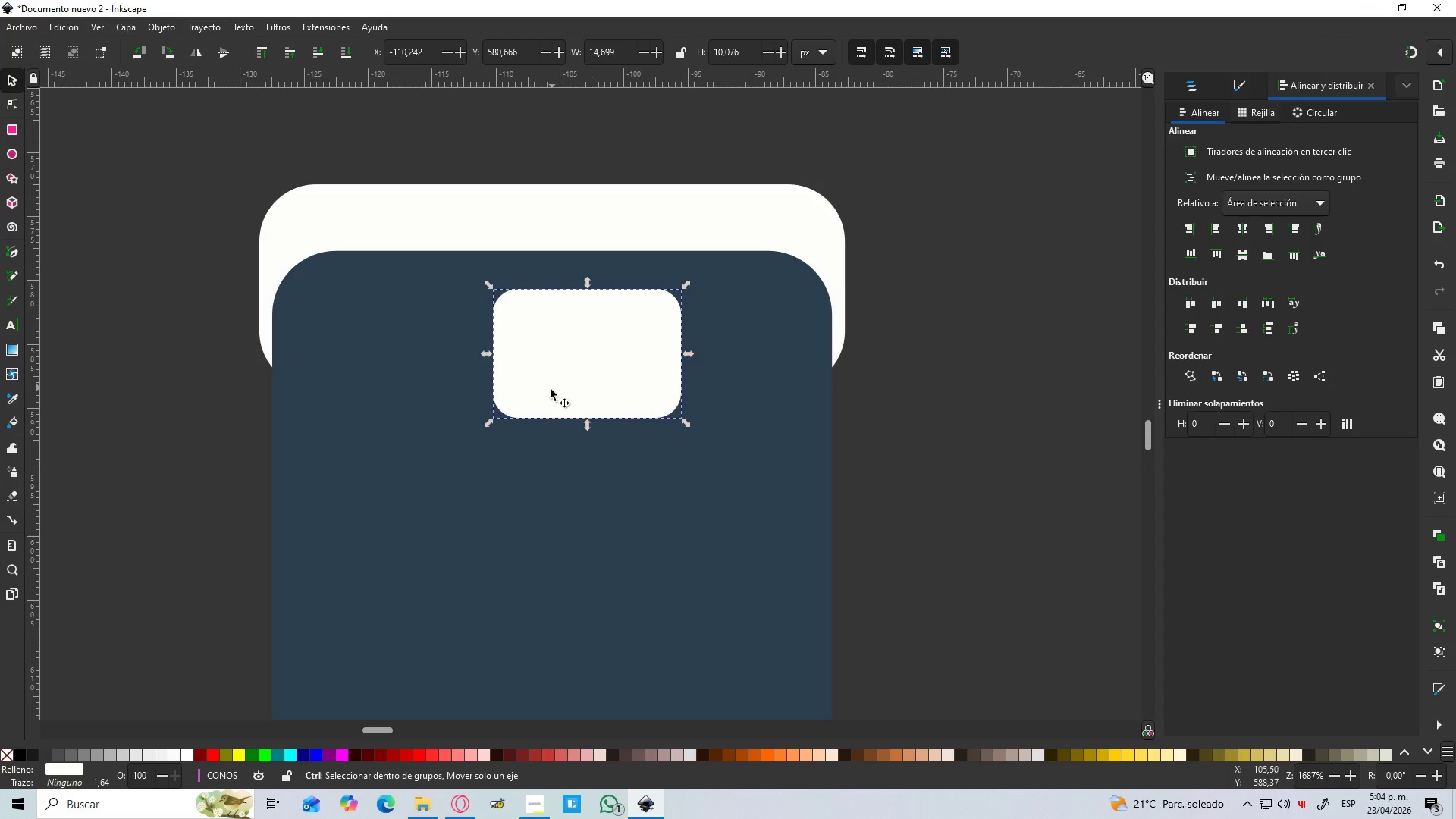 
hold_key(key=ShiftLeft, duration=0.44)
 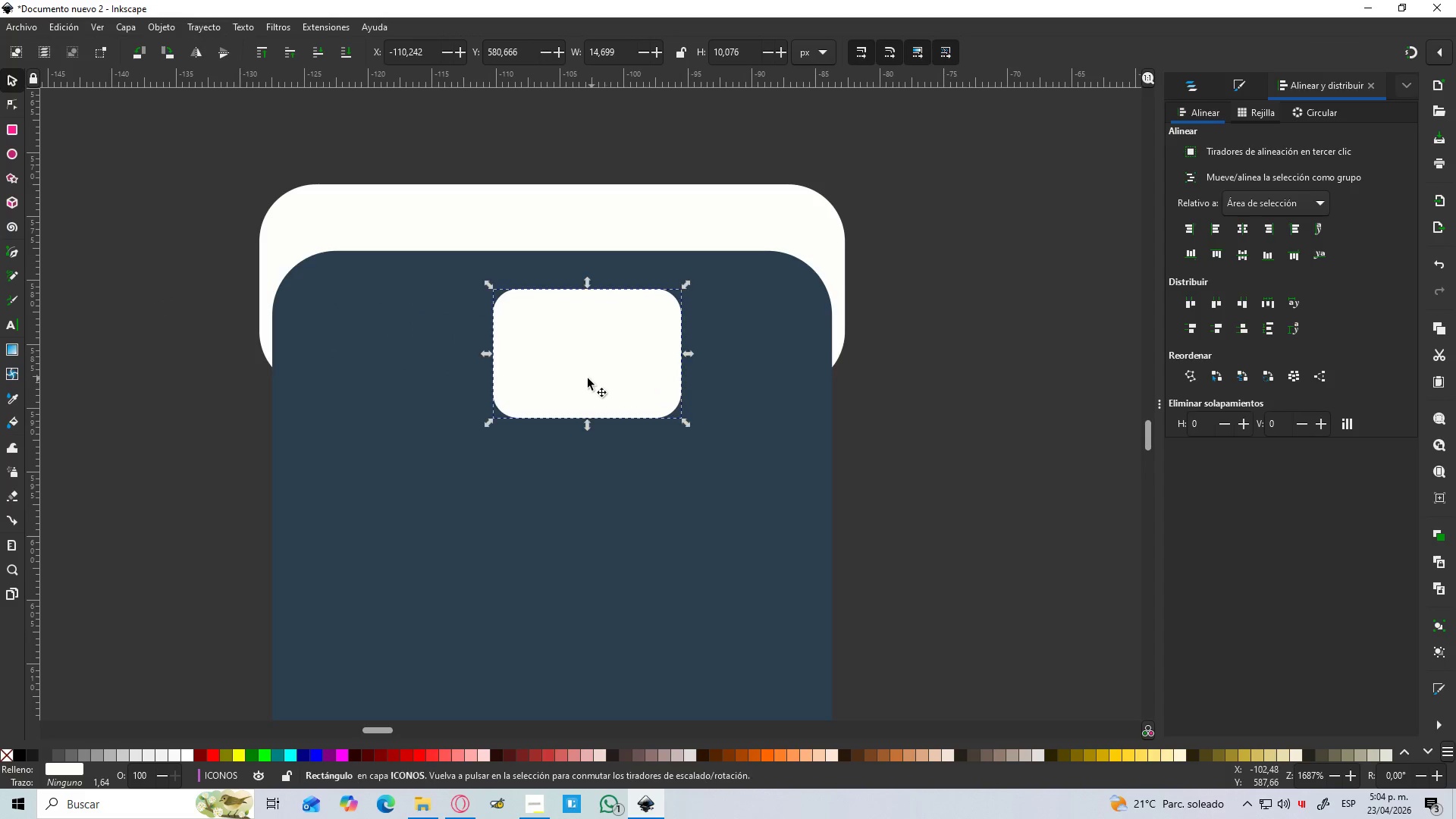 
key(Control+Z)
 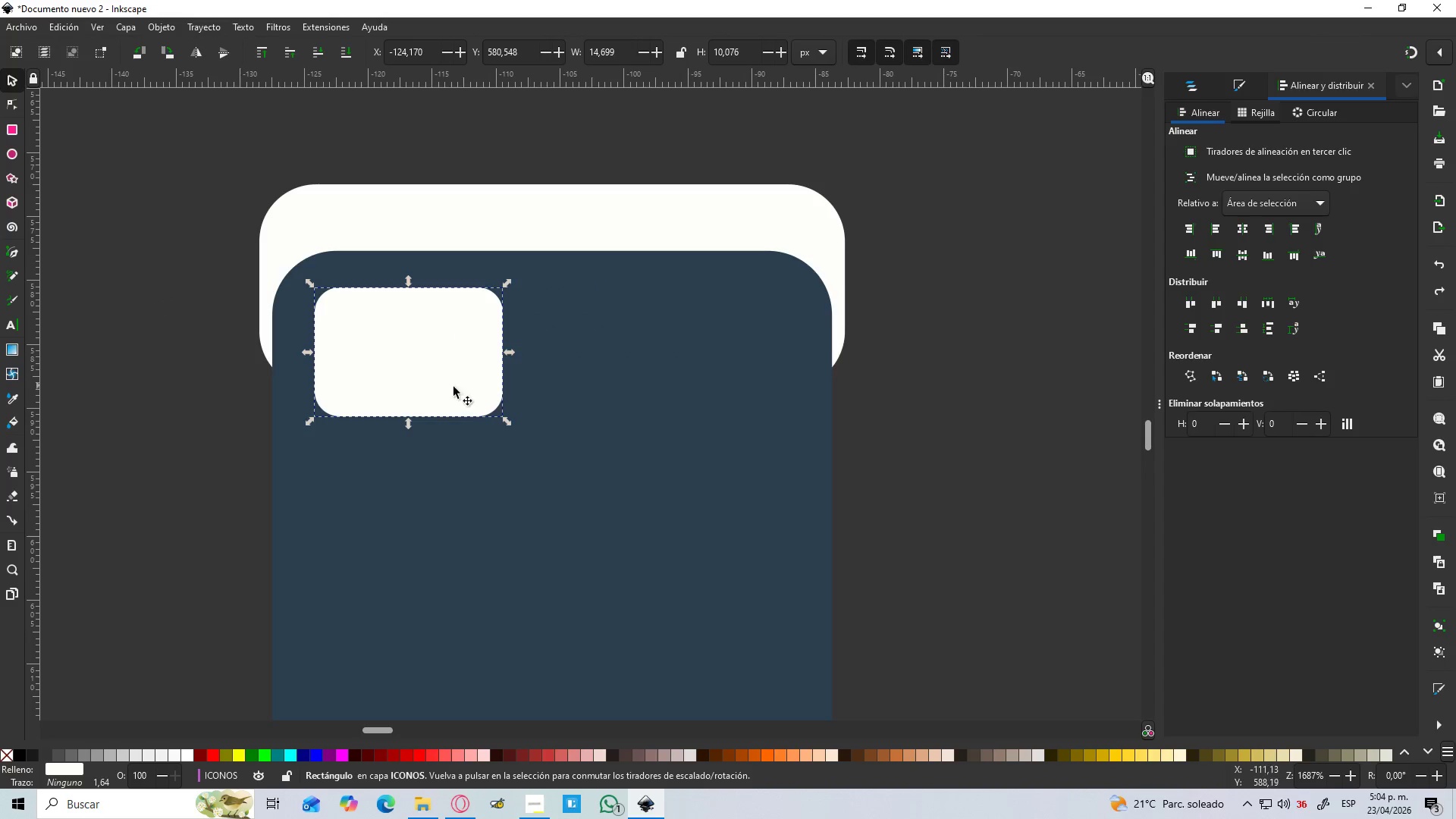 
right_click([437, 373])
 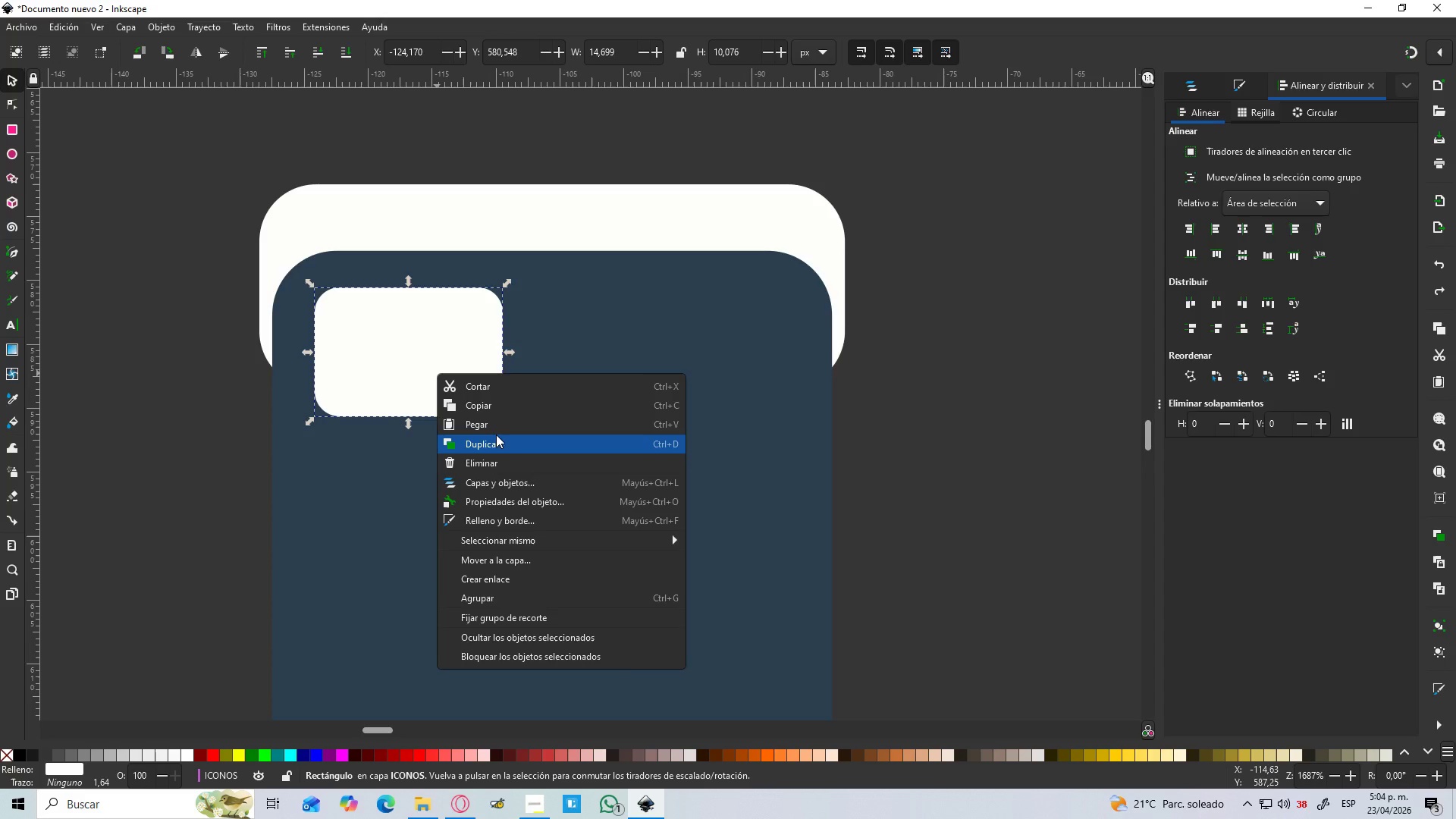 
left_click([494, 440])
 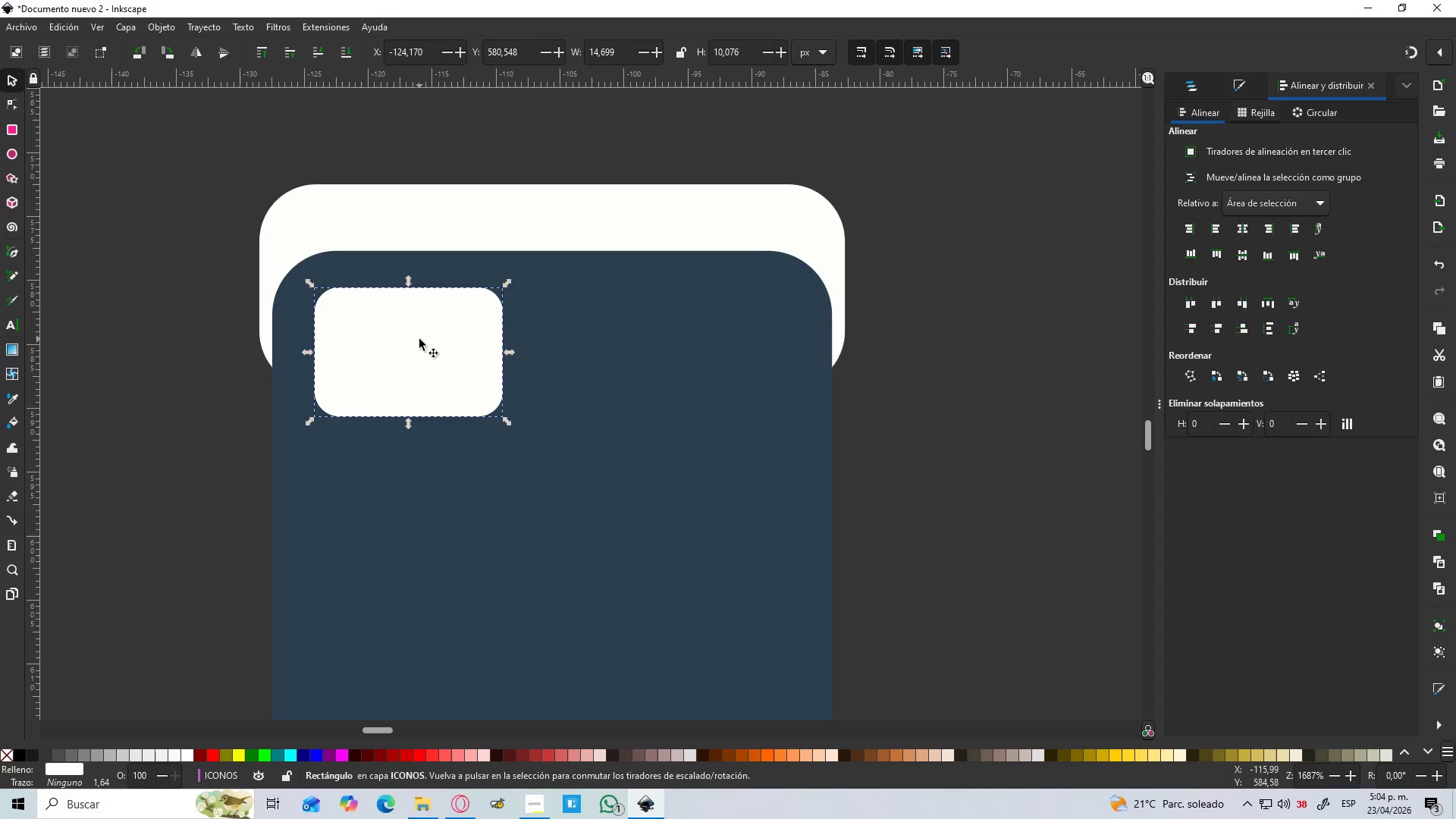 
left_click_drag(start_coordinate=[419, 339], to_coordinate=[717, 350])
 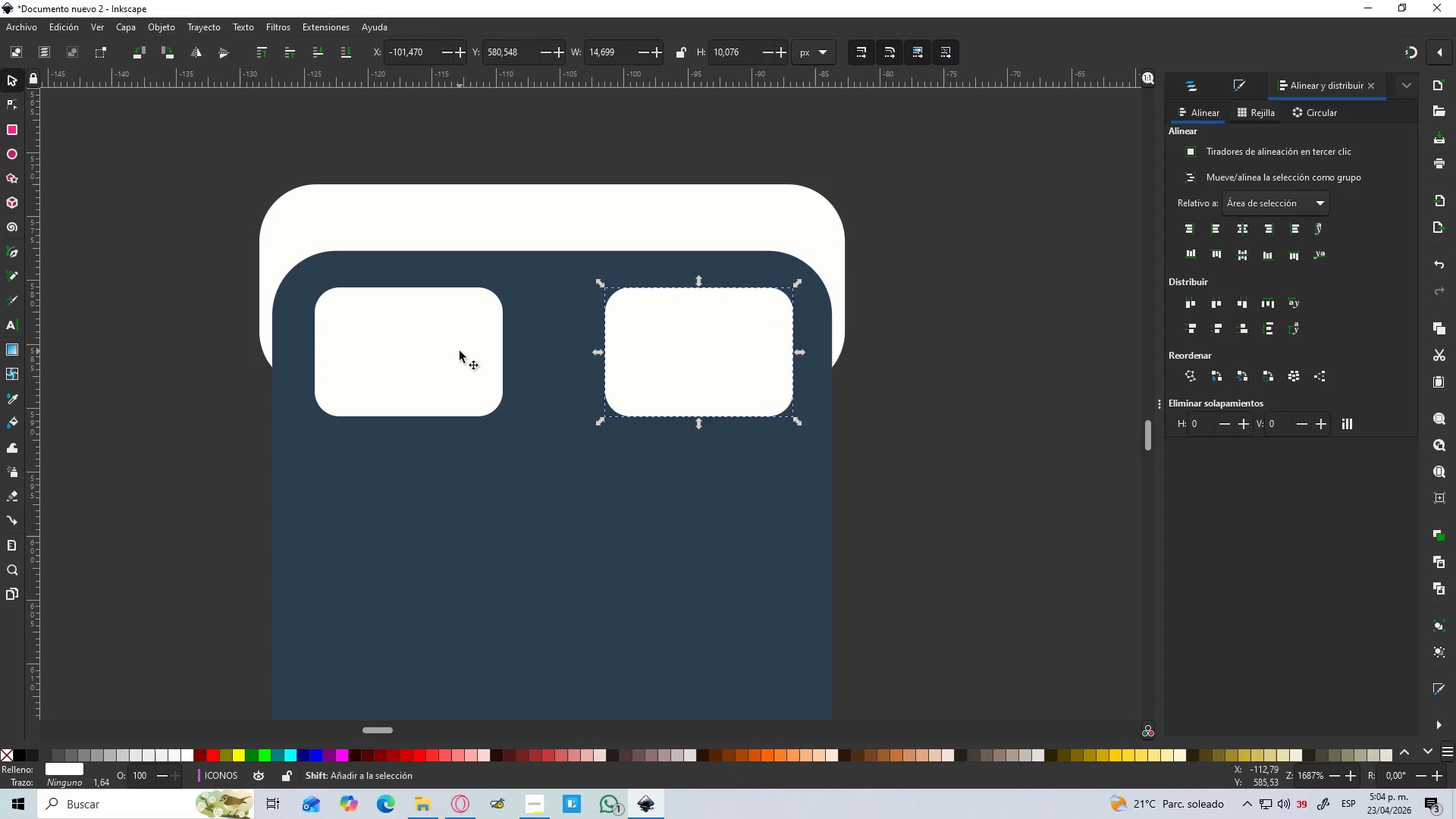 
hold_key(key=ControlLeft, duration=1.5)
 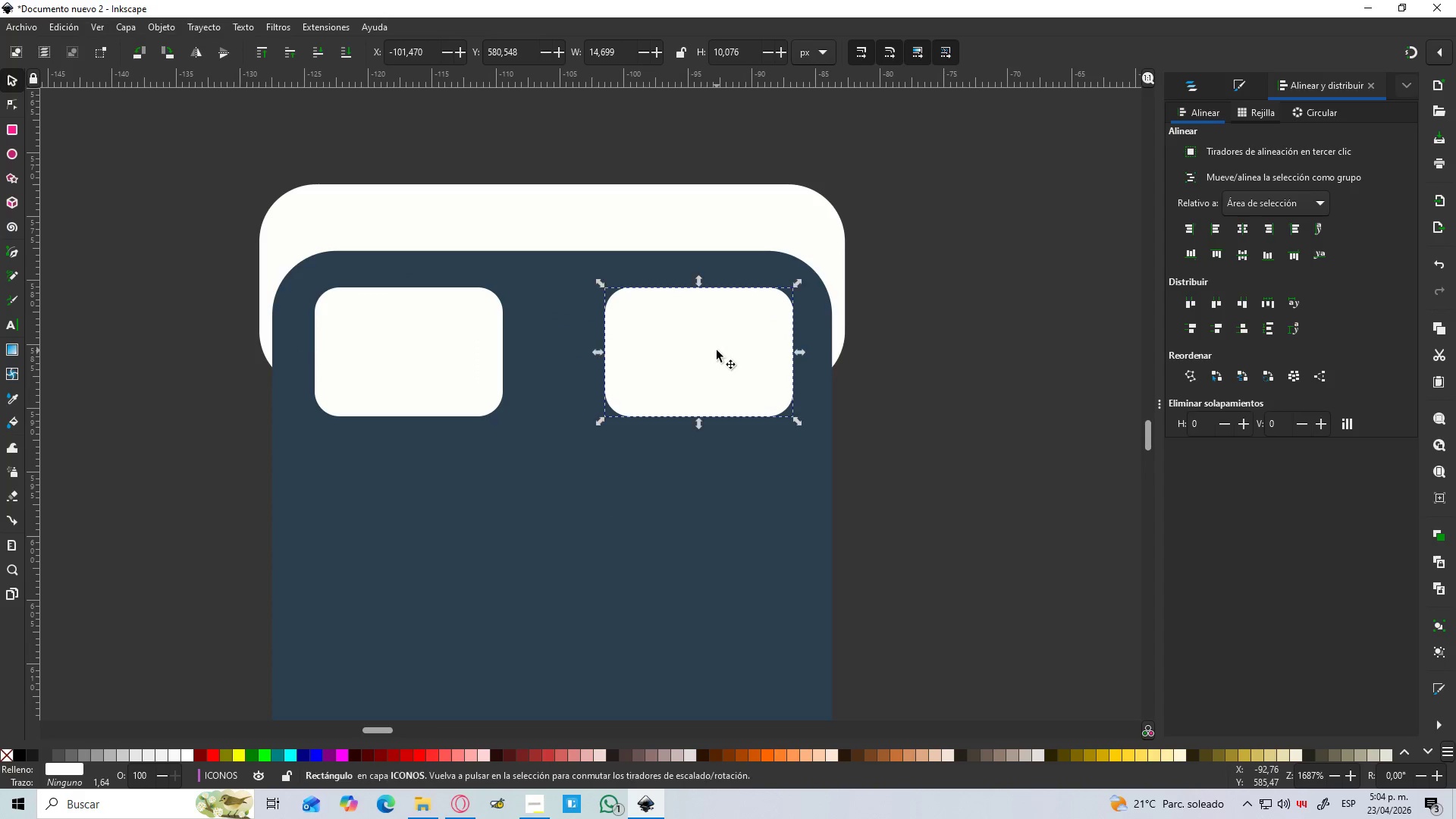 
hold_key(key=ControlLeft, duration=0.61)
 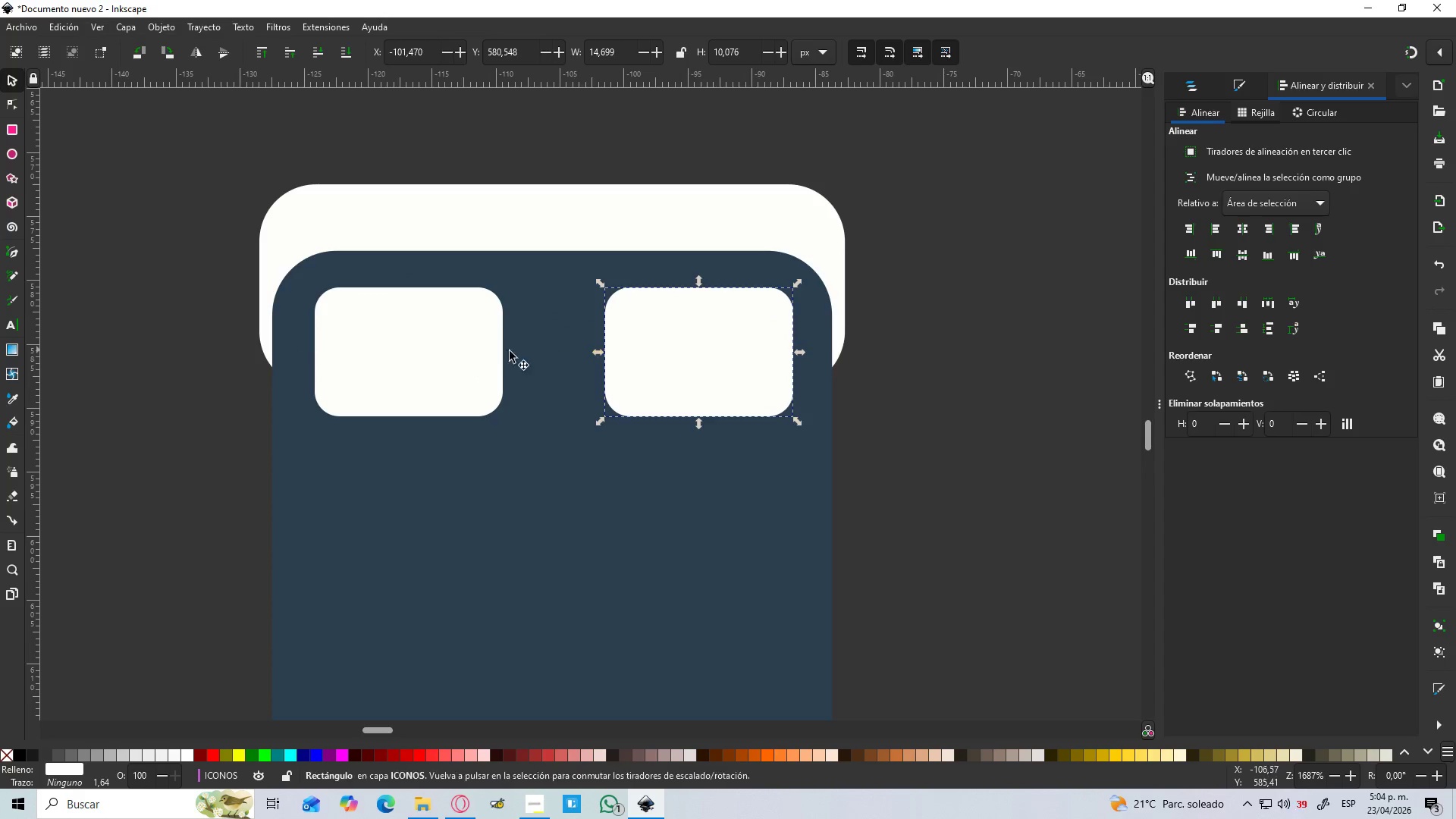 
hold_key(key=ShiftLeft, duration=0.86)
 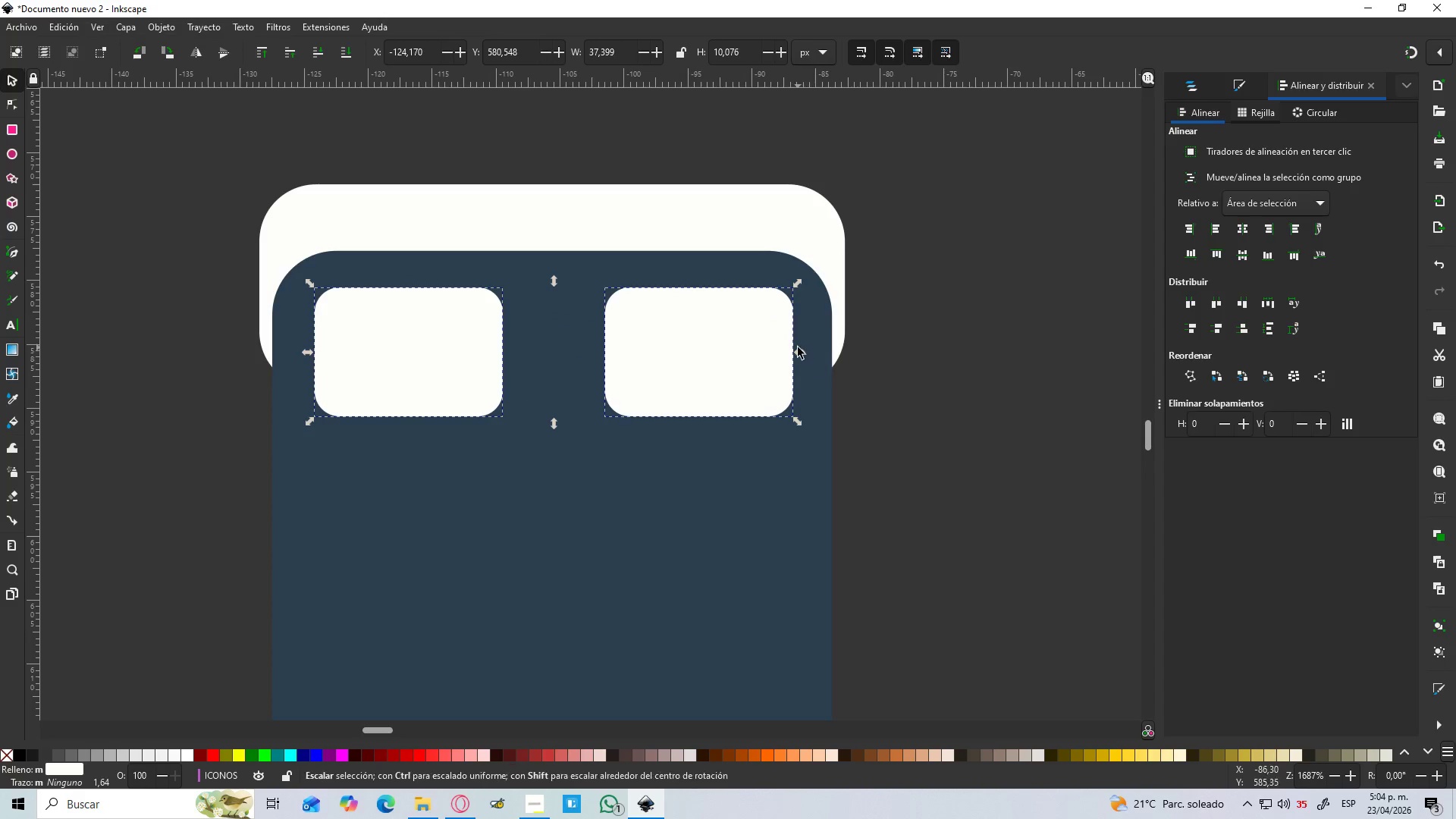 
left_click_drag(start_coordinate=[799, 353], to_coordinate=[830, 356])
 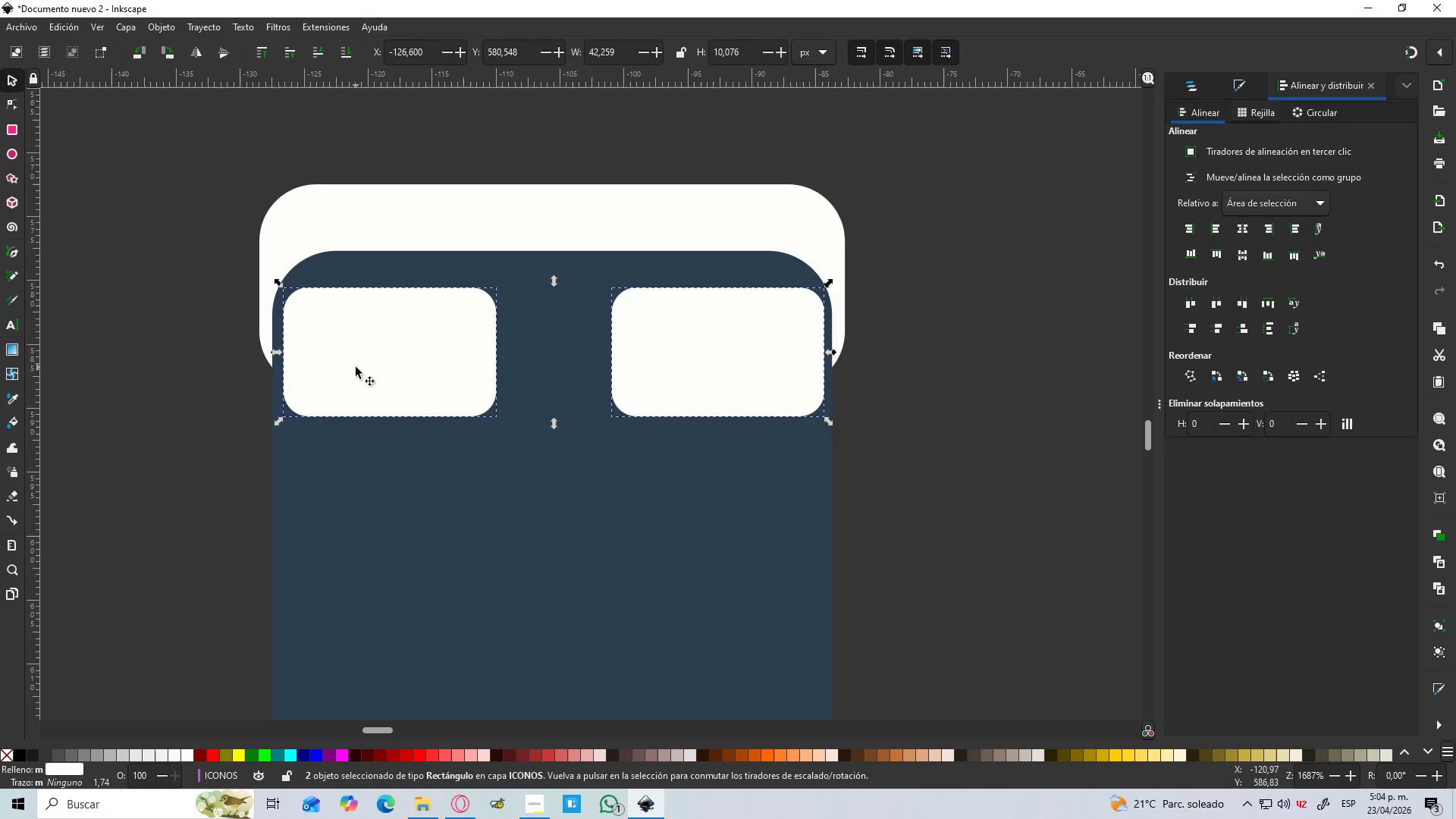 
hold_key(key=ShiftLeft, duration=1.5)
 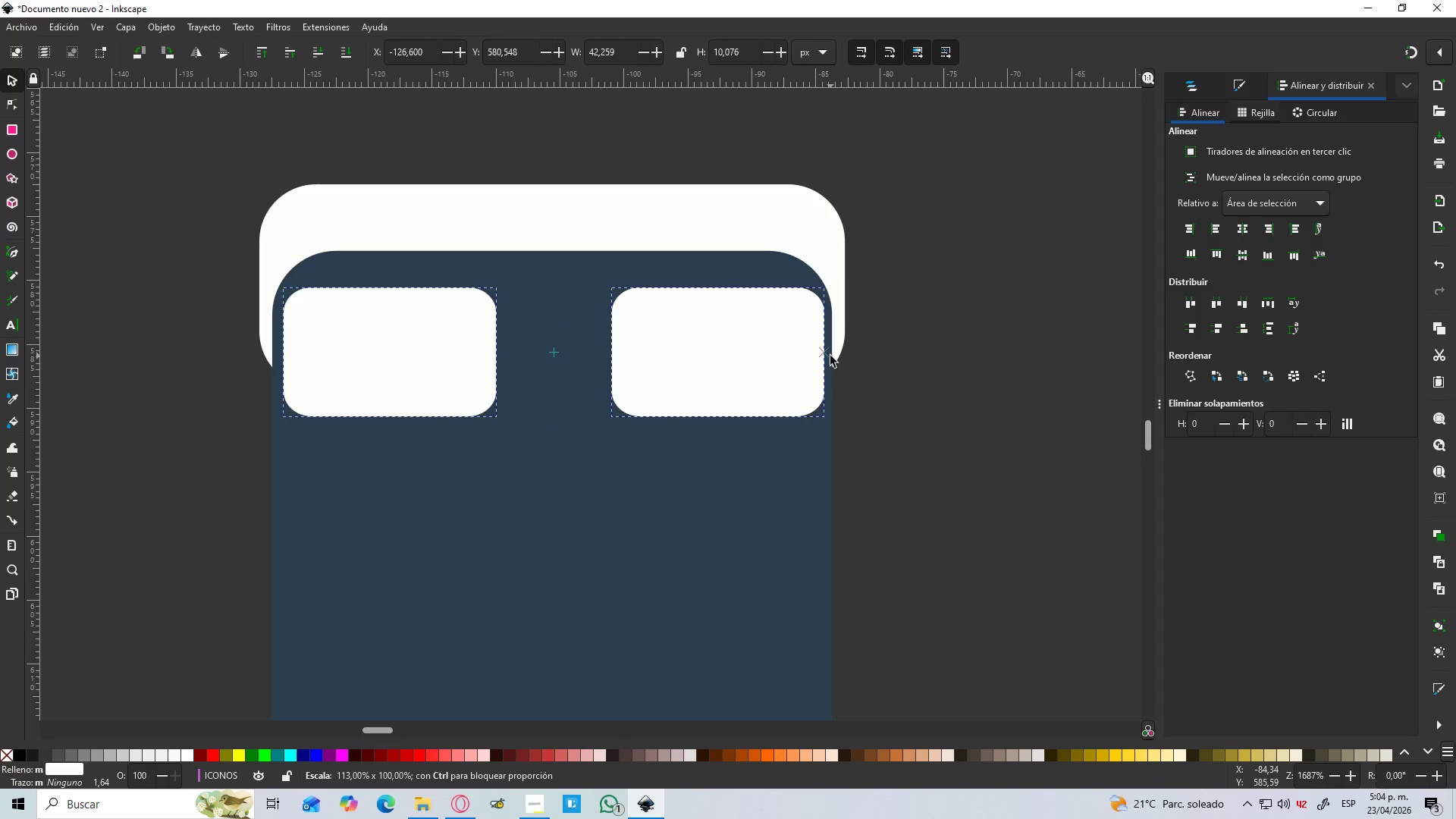 
key(Shift+ShiftLeft)
 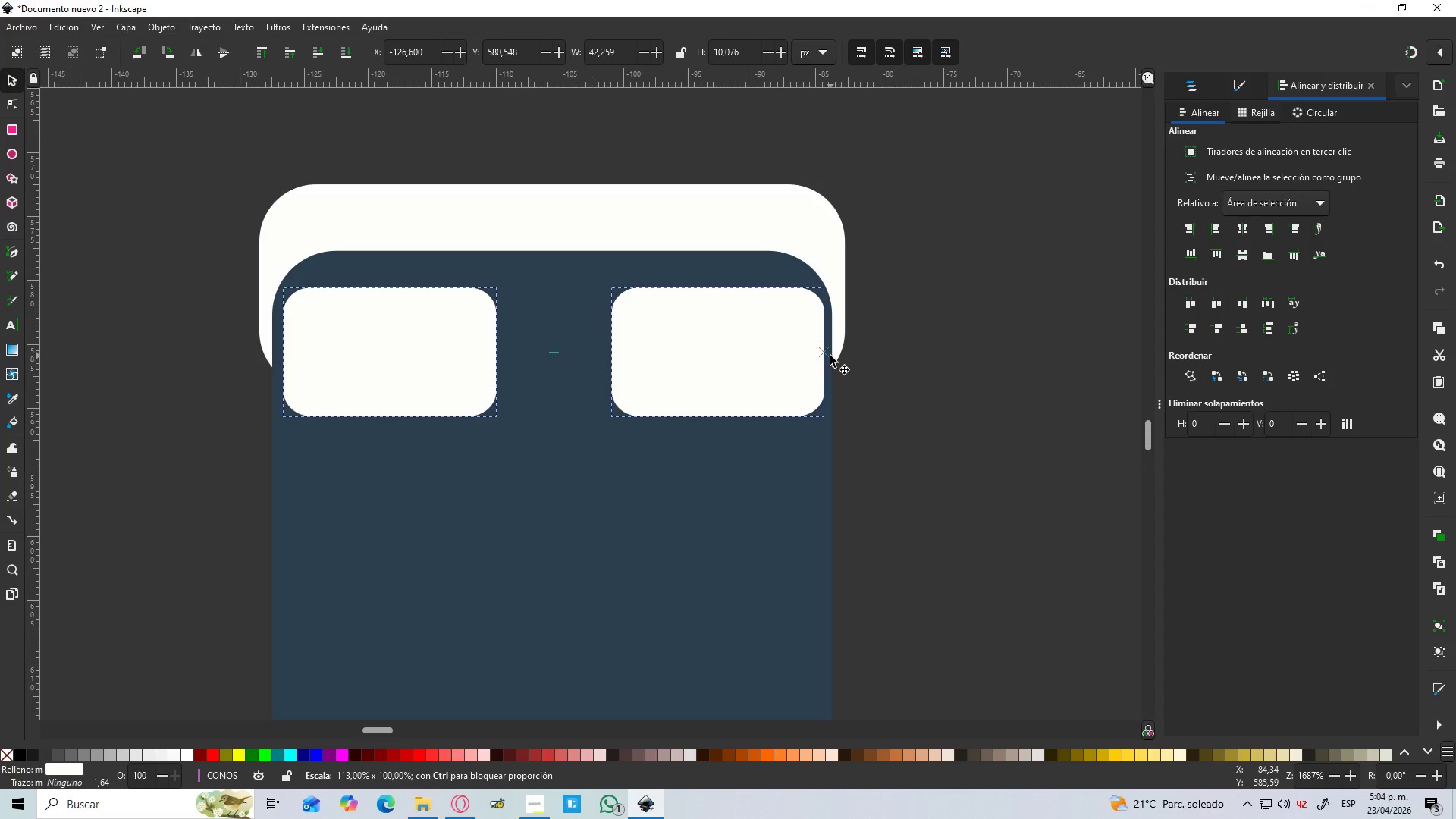 
key(Shift+ShiftLeft)
 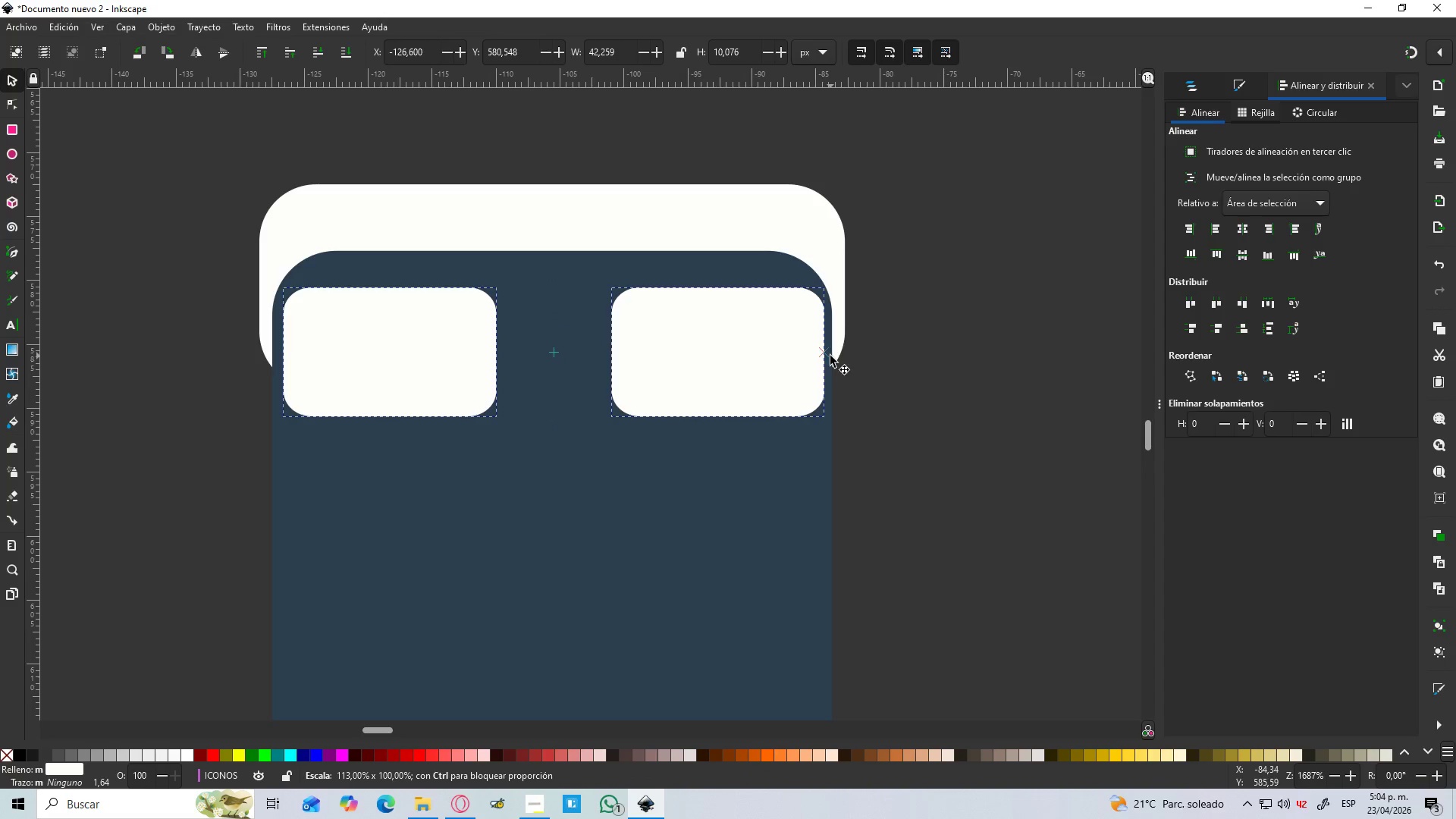 
key(Shift+ShiftLeft)
 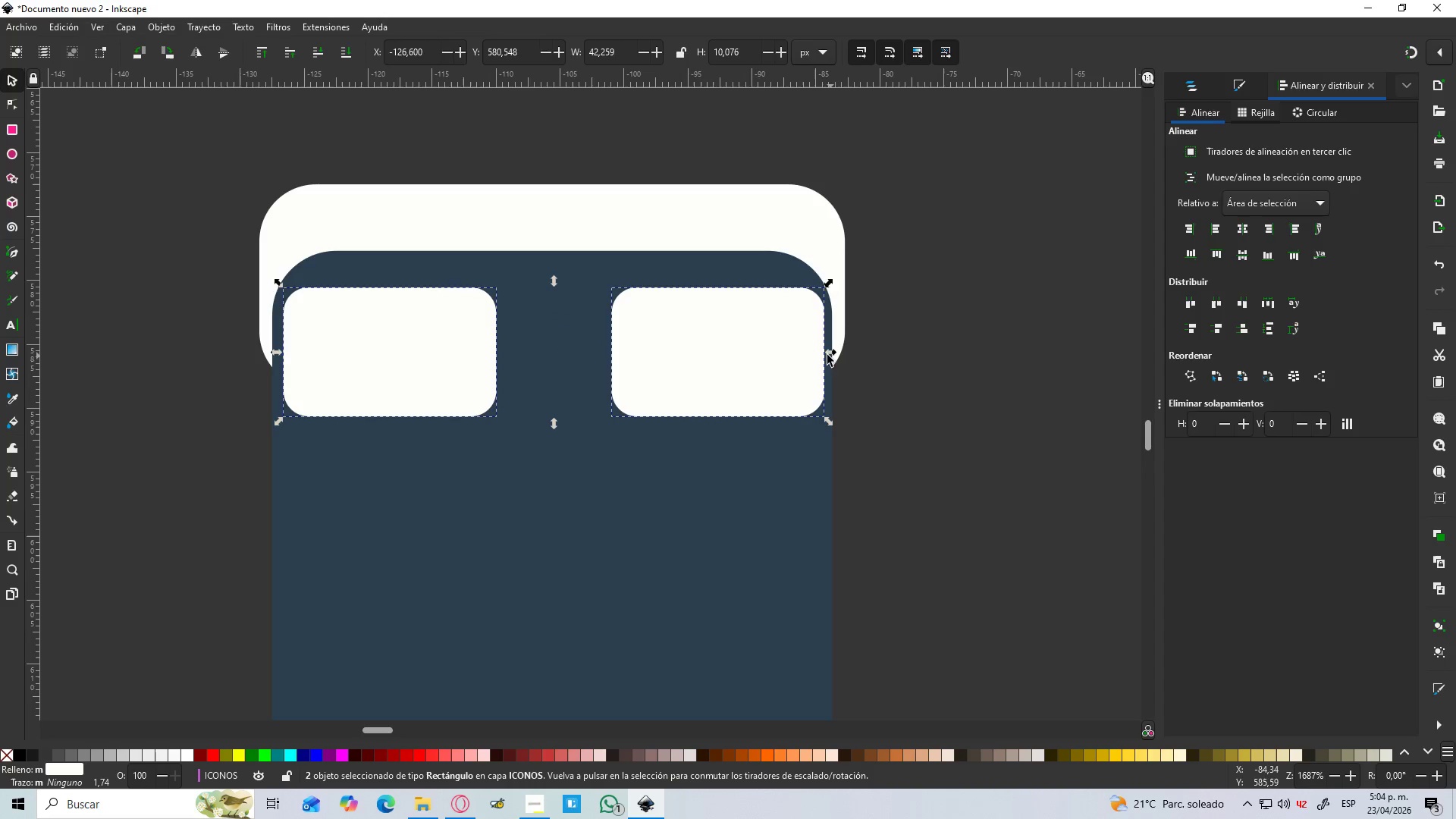 
key(Shift+ShiftLeft)
 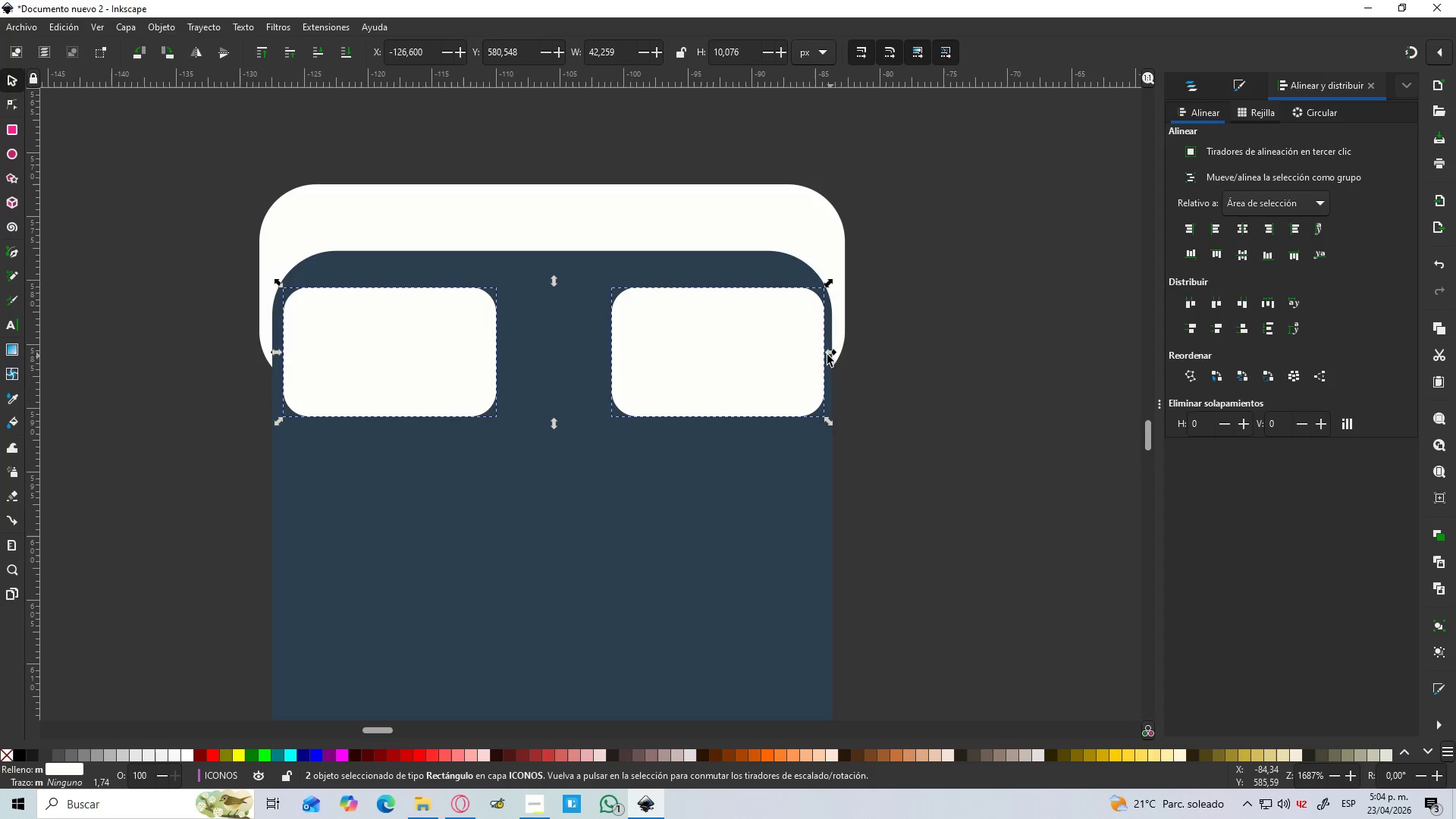 
key(Shift+ShiftLeft)
 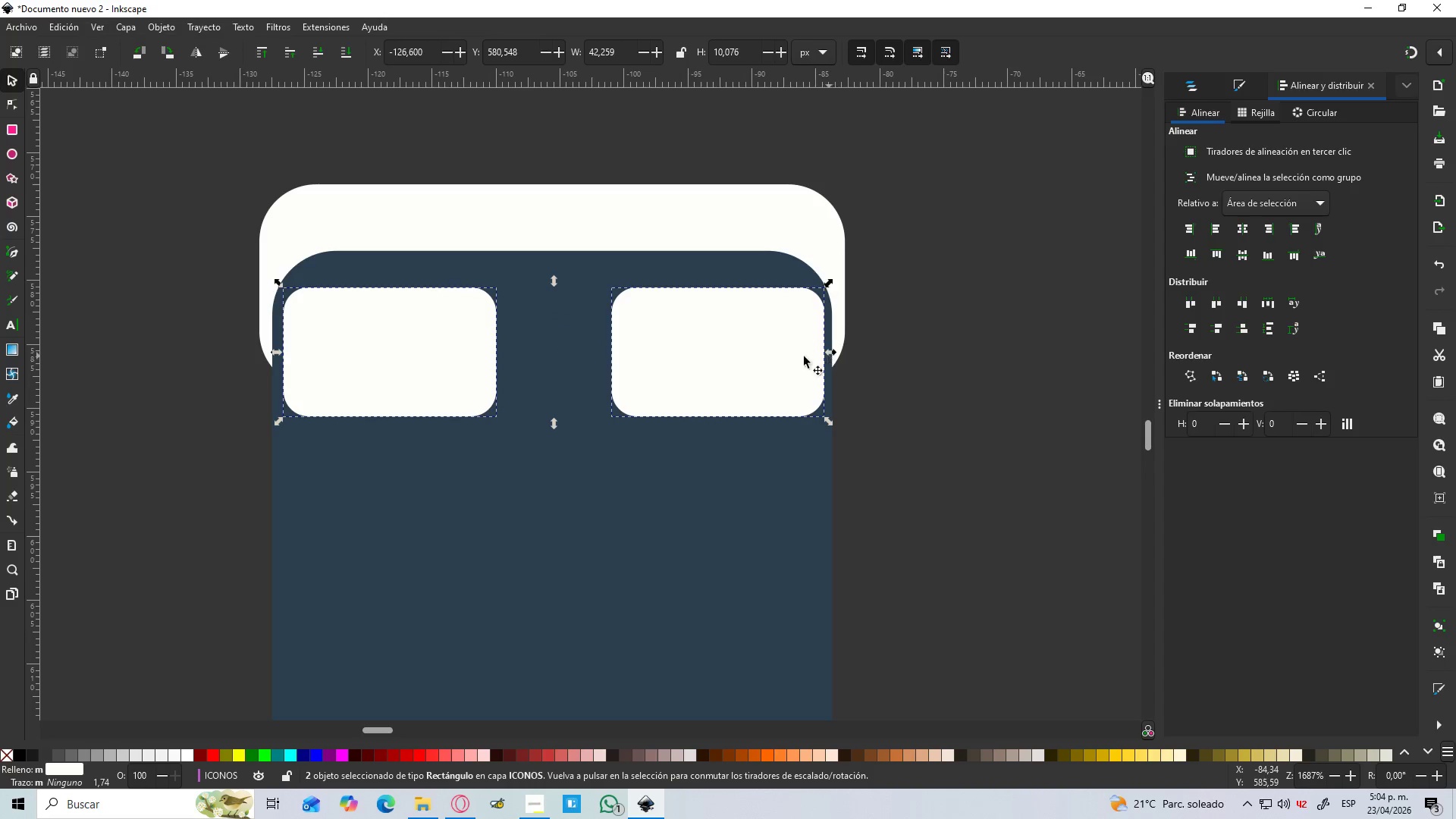 
key(Shift+ShiftLeft)
 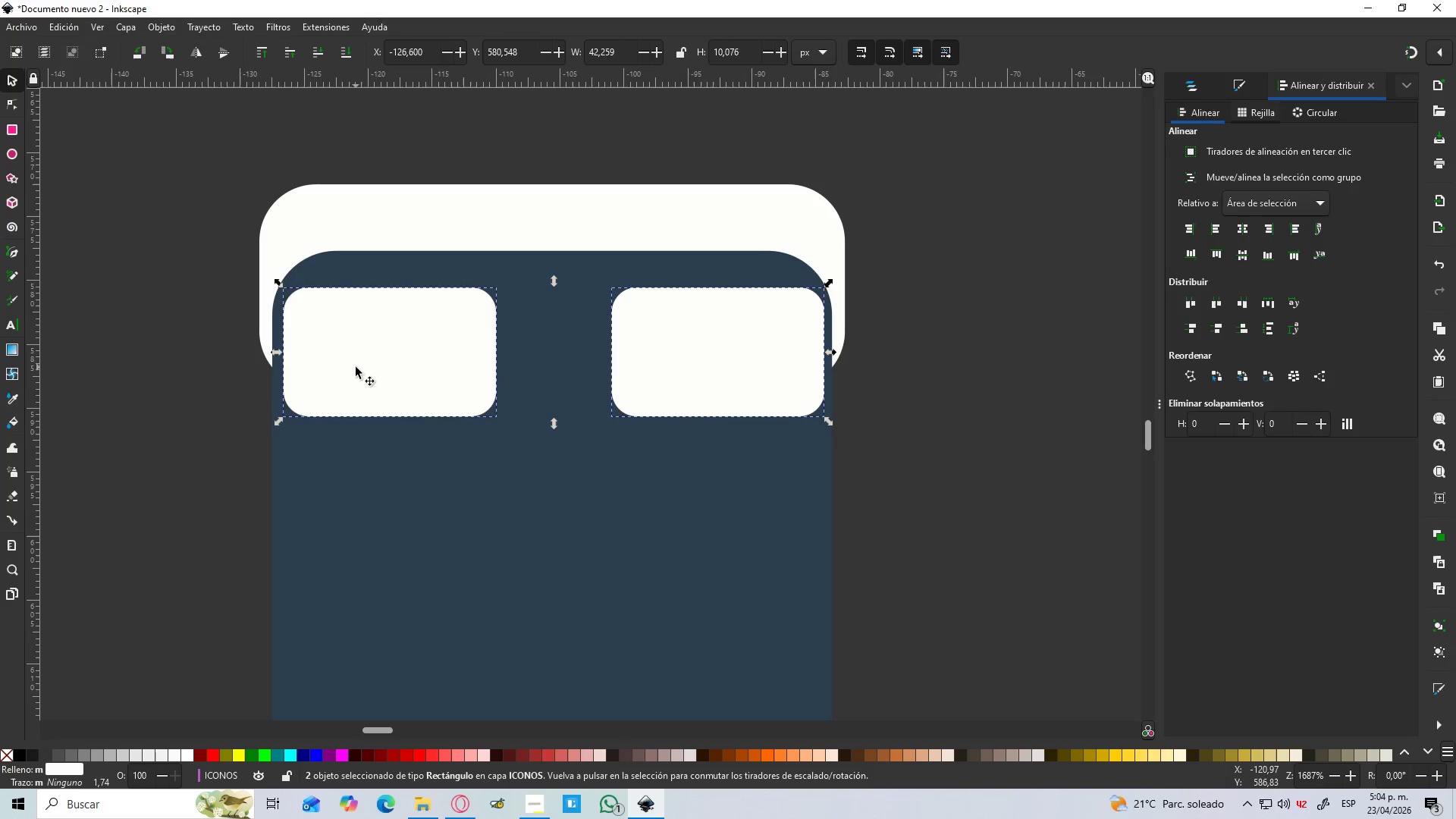 
left_click_drag(start_coordinate=[359, 366], to_coordinate=[379, 364])
 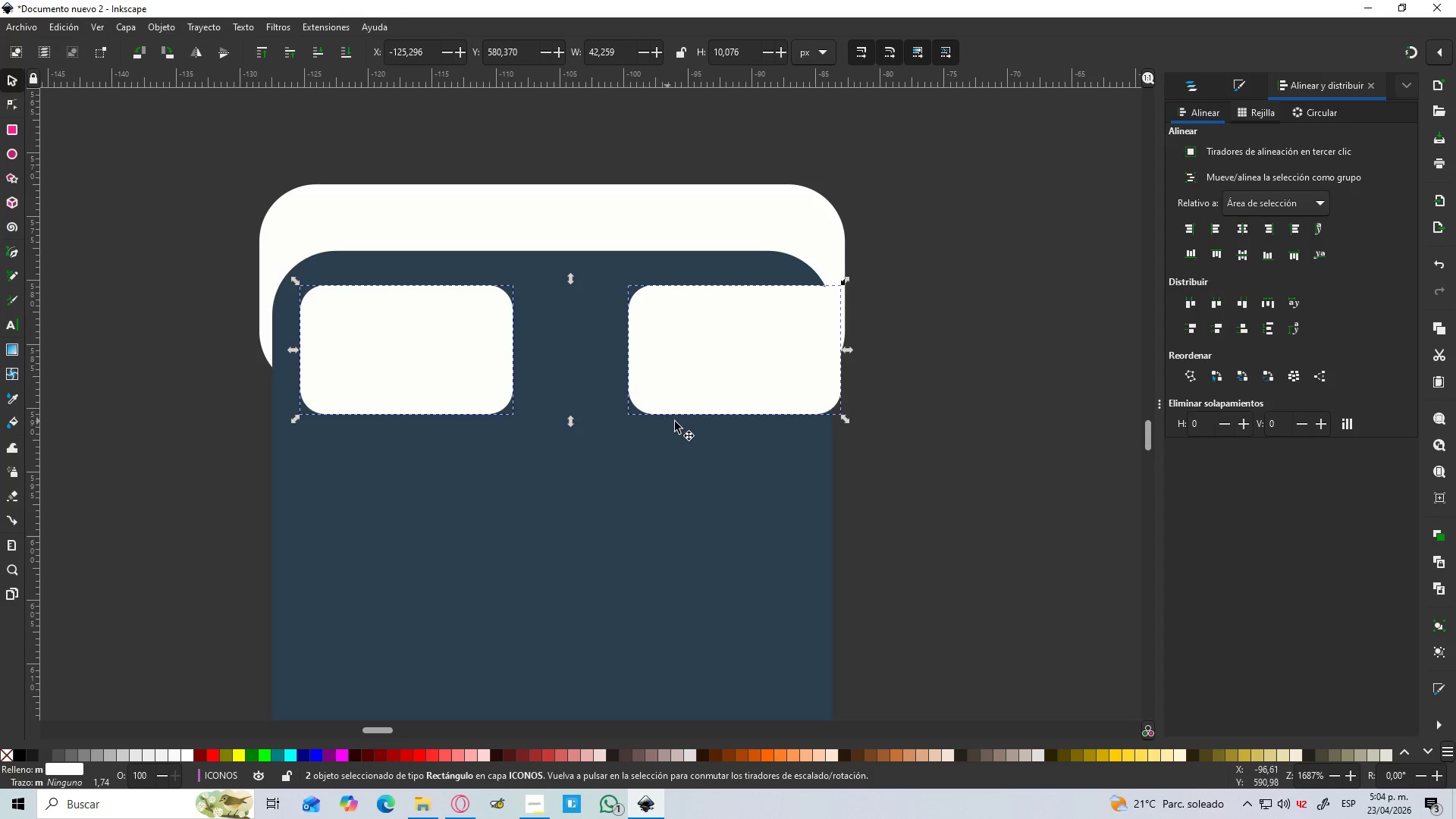 
key(Control+Z)
 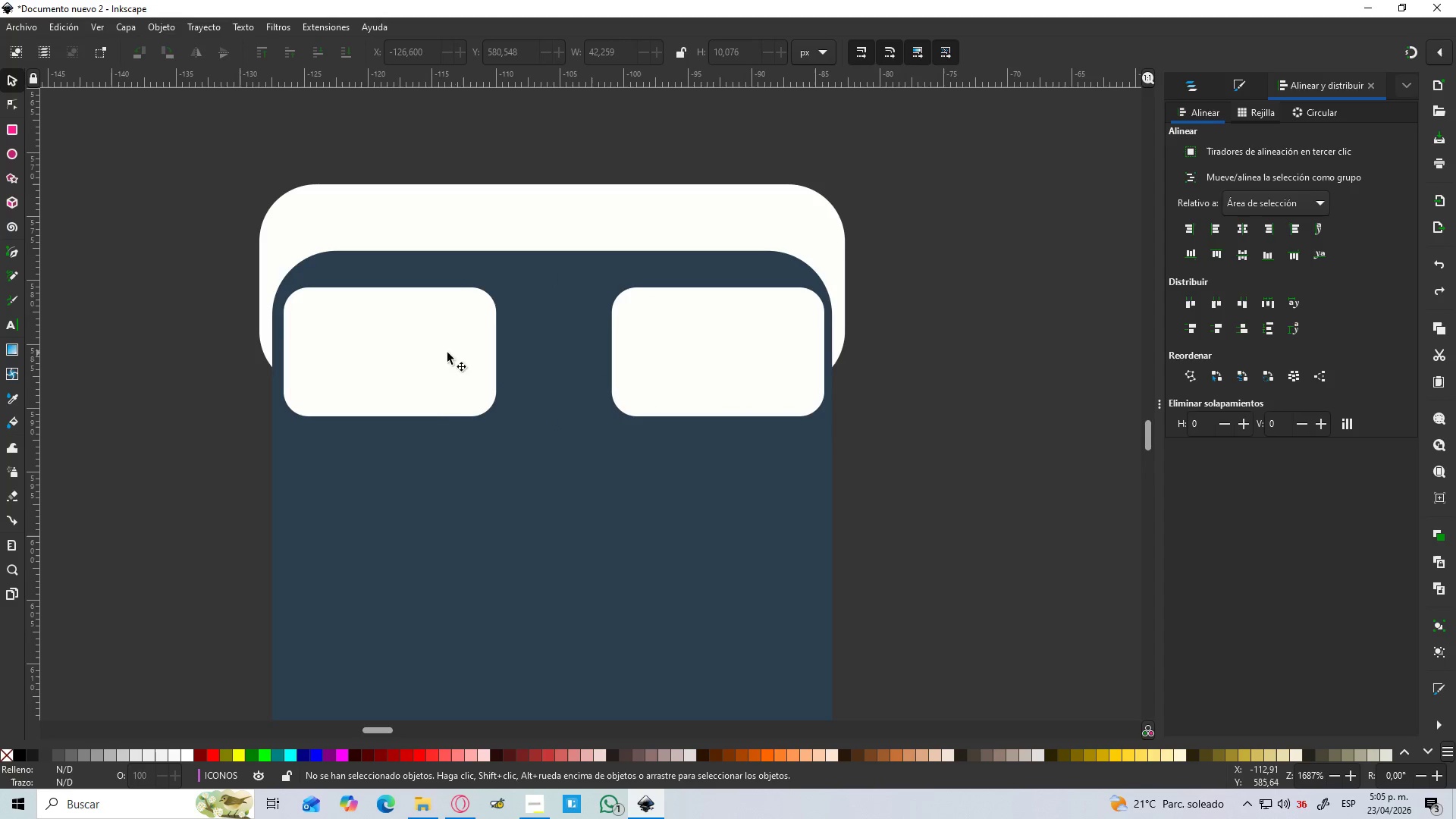 
left_click_drag(start_coordinate=[418, 356], to_coordinate=[459, 353])
 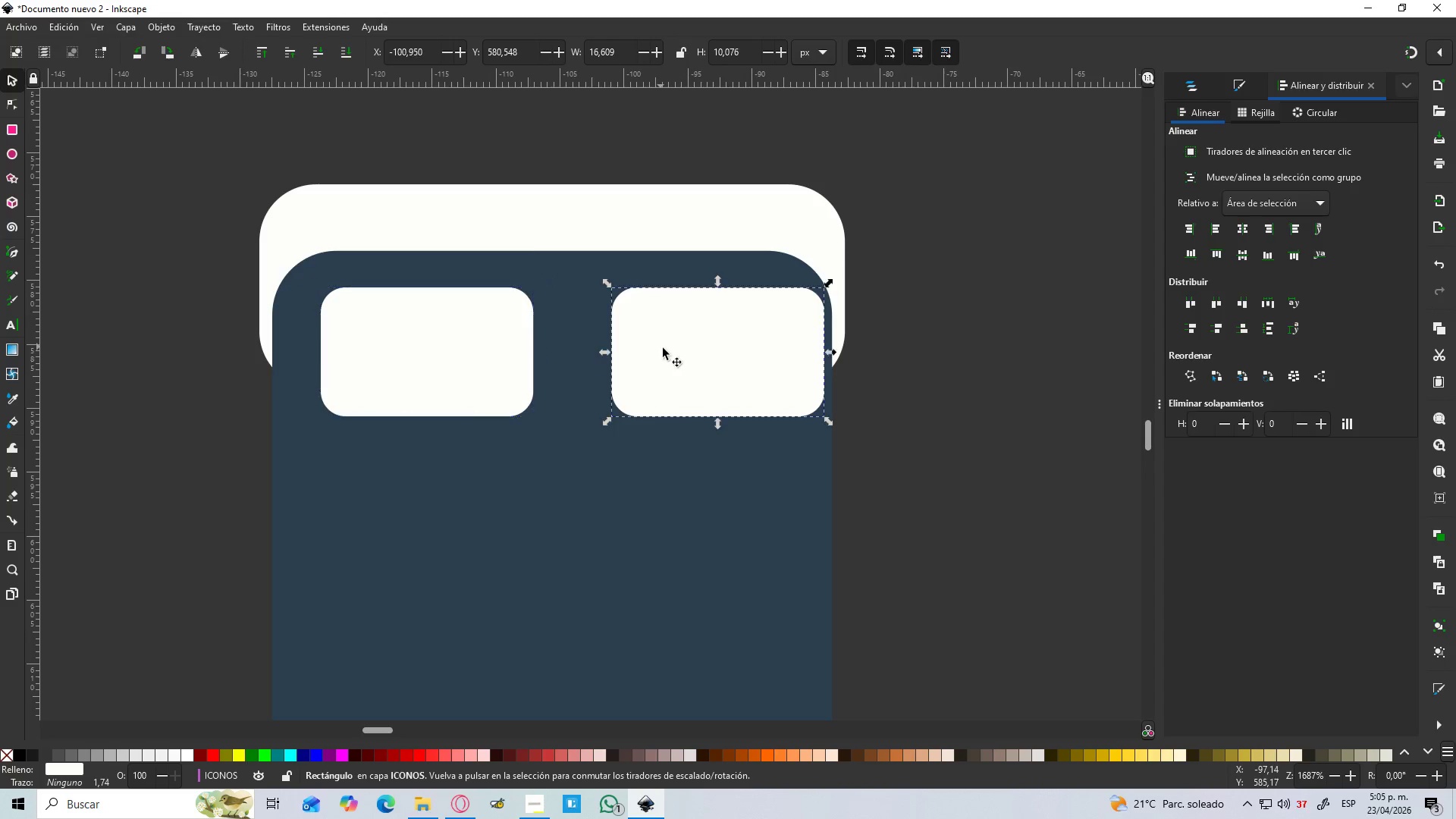 
key(Shift+ShiftLeft)
 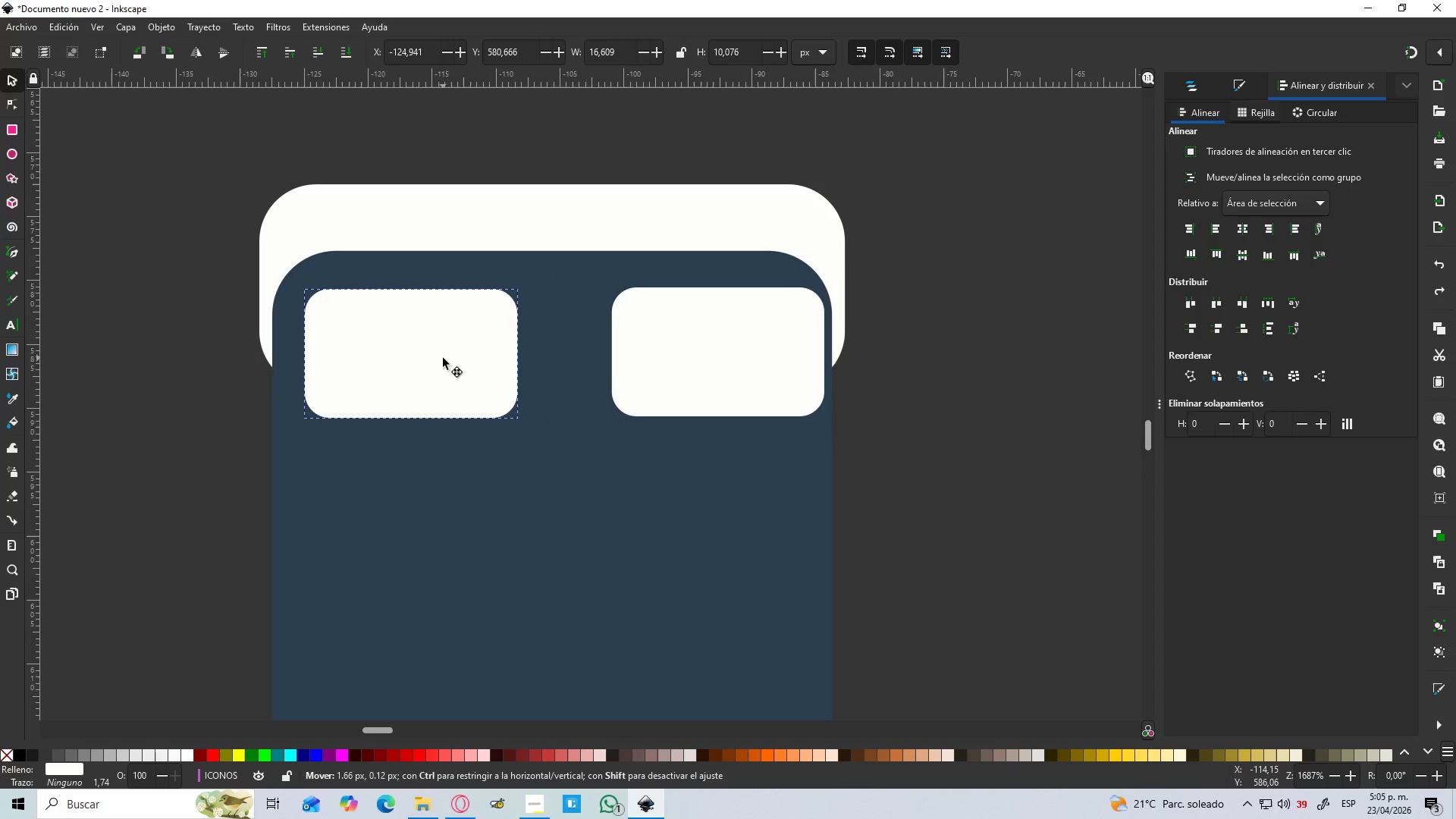 
key(Shift+ShiftLeft)
 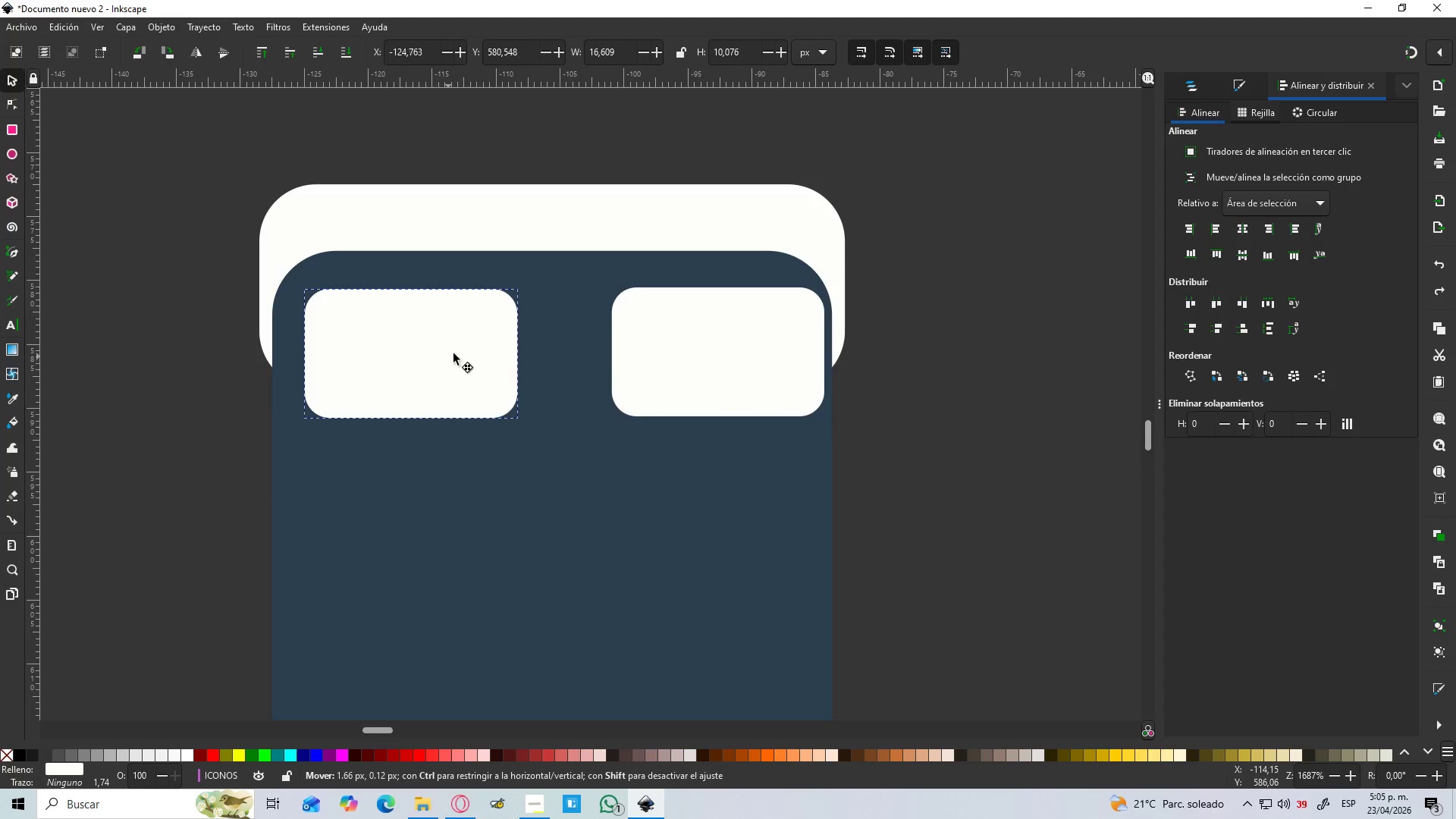 
hold_key(key=ControlLeft, duration=1.34)
 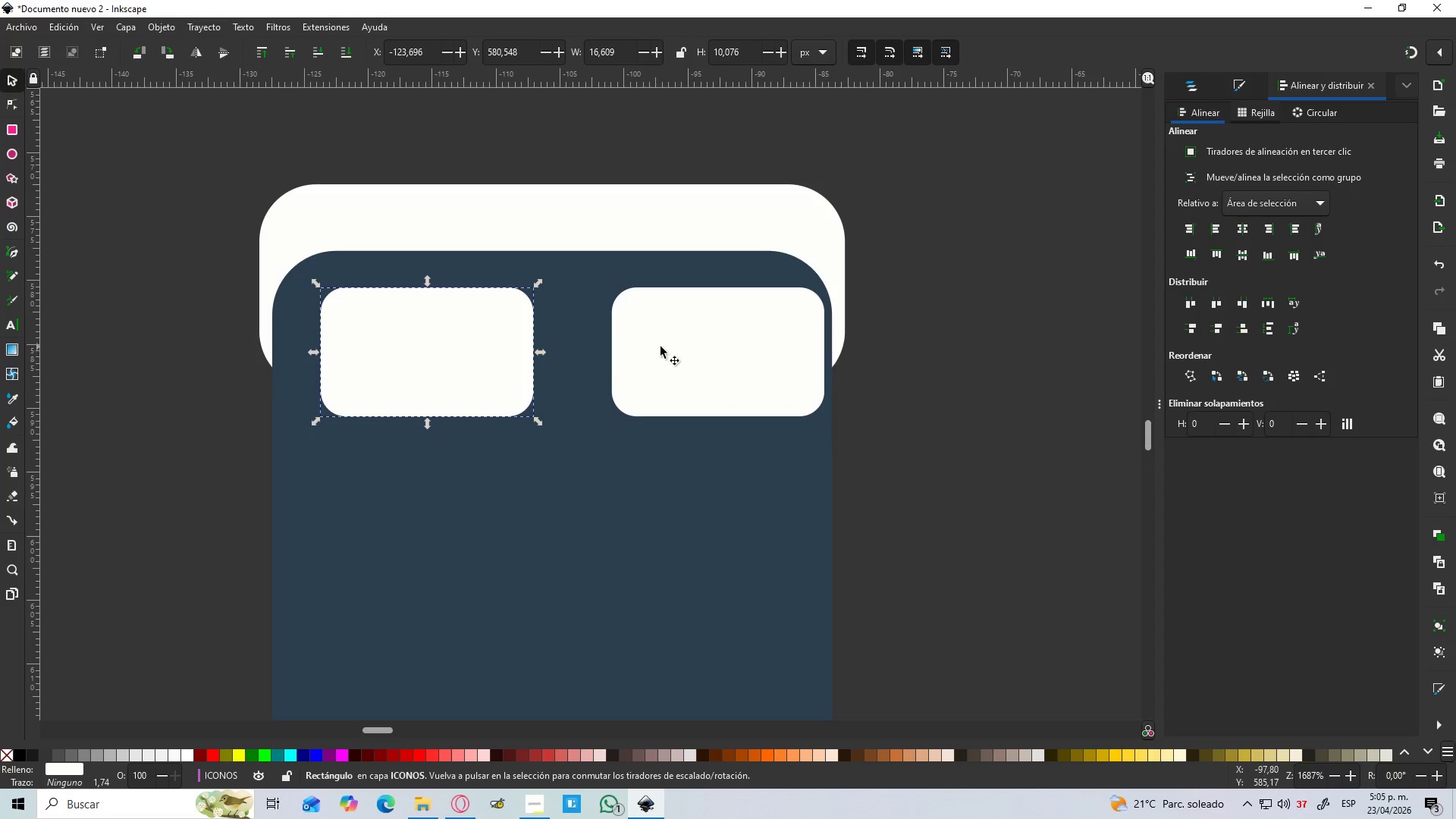 
left_click([661, 347])
 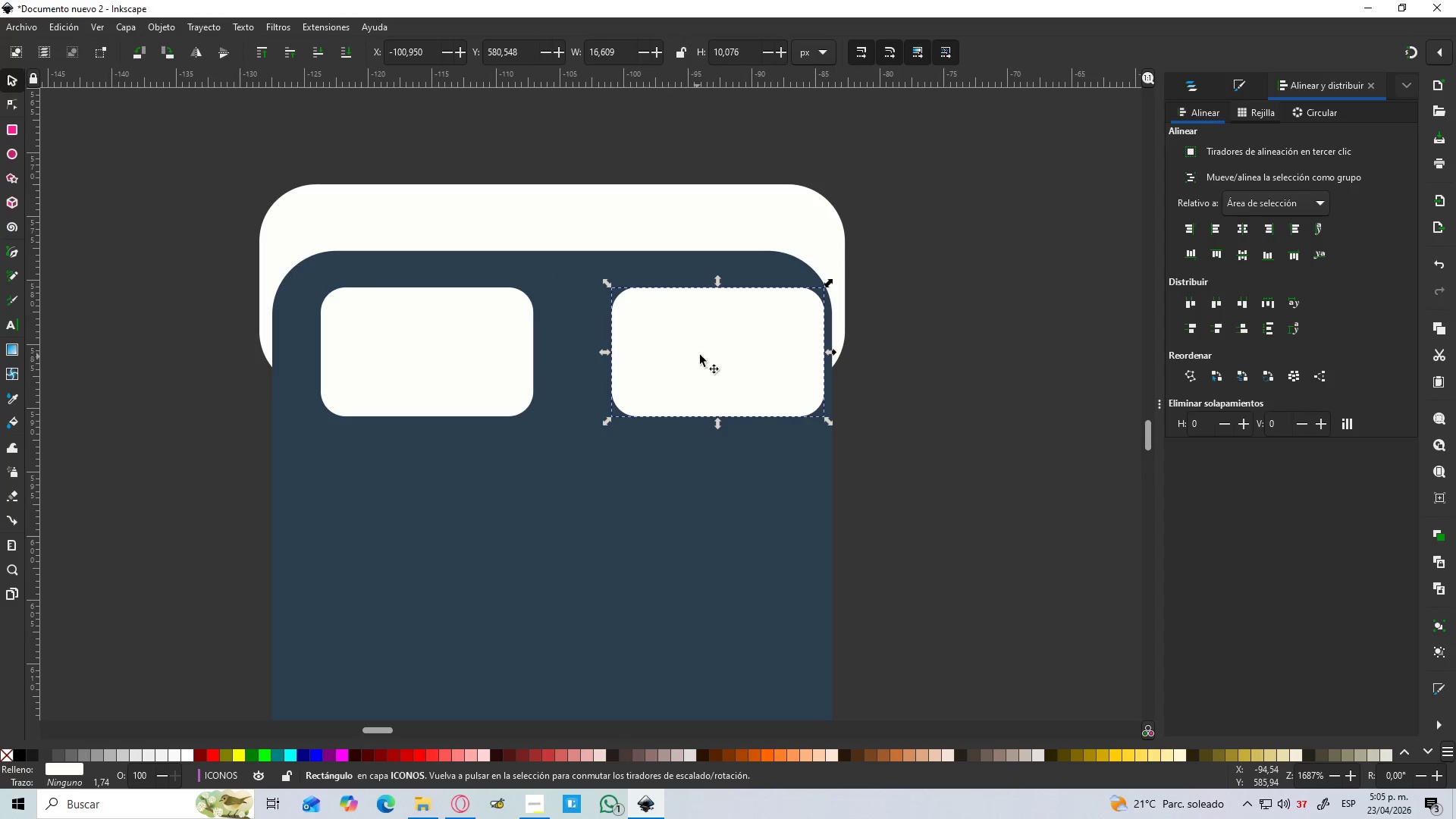 
left_click_drag(start_coordinate=[701, 355], to_coordinate=[650, 359])
 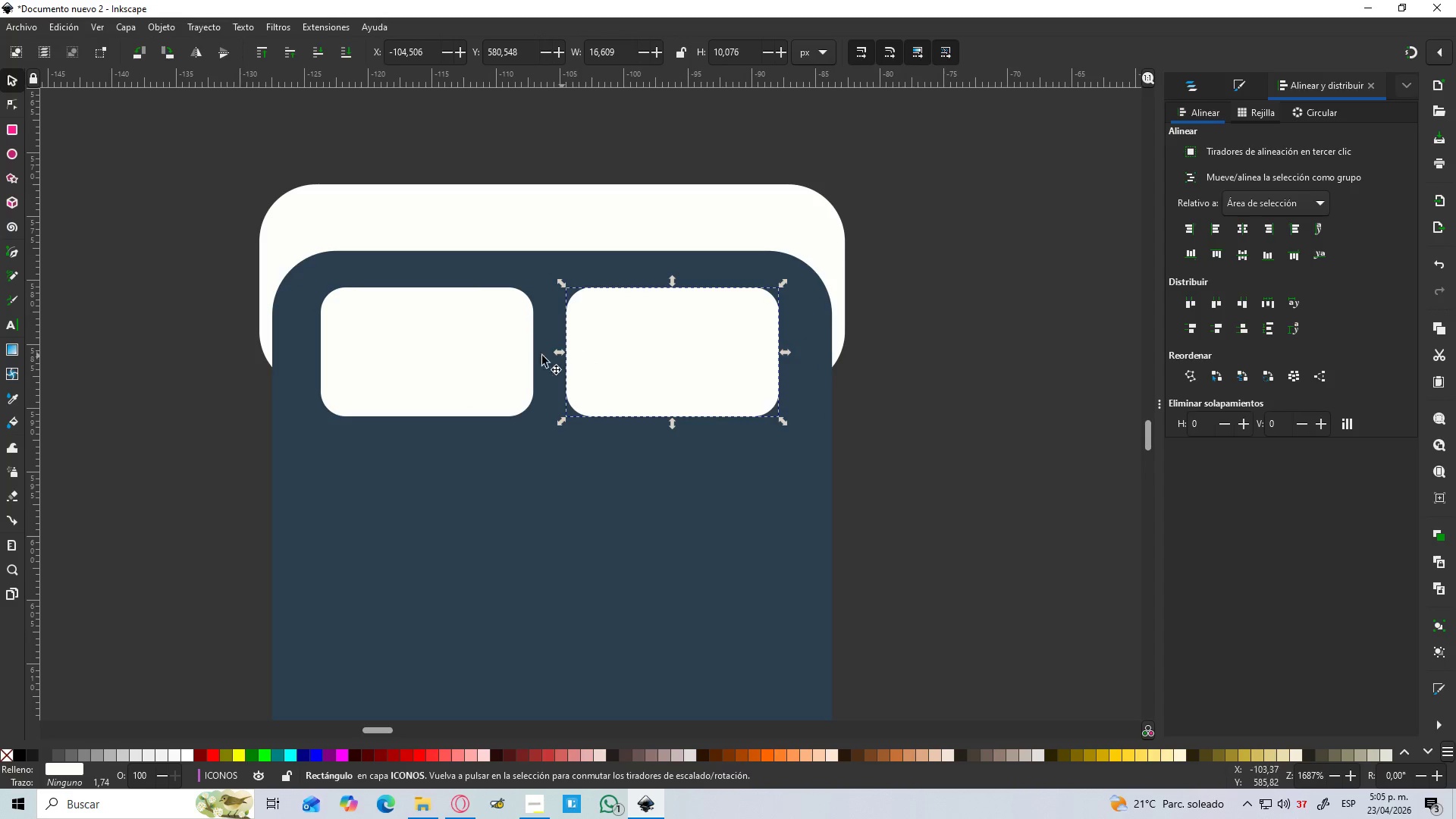 
hold_key(key=ControlLeft, duration=1.5)
 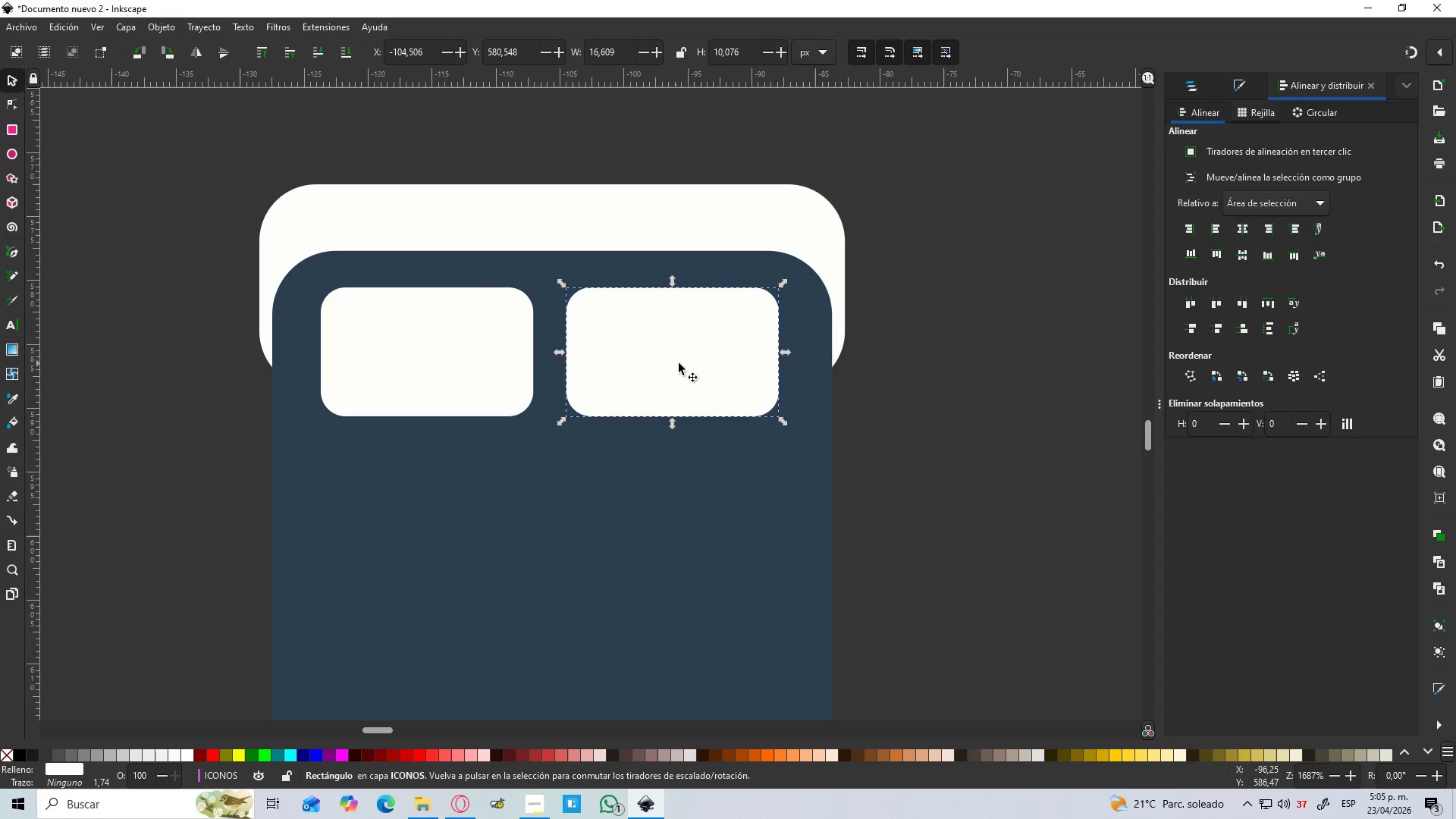 
hold_key(key=ControlLeft, duration=0.42)
 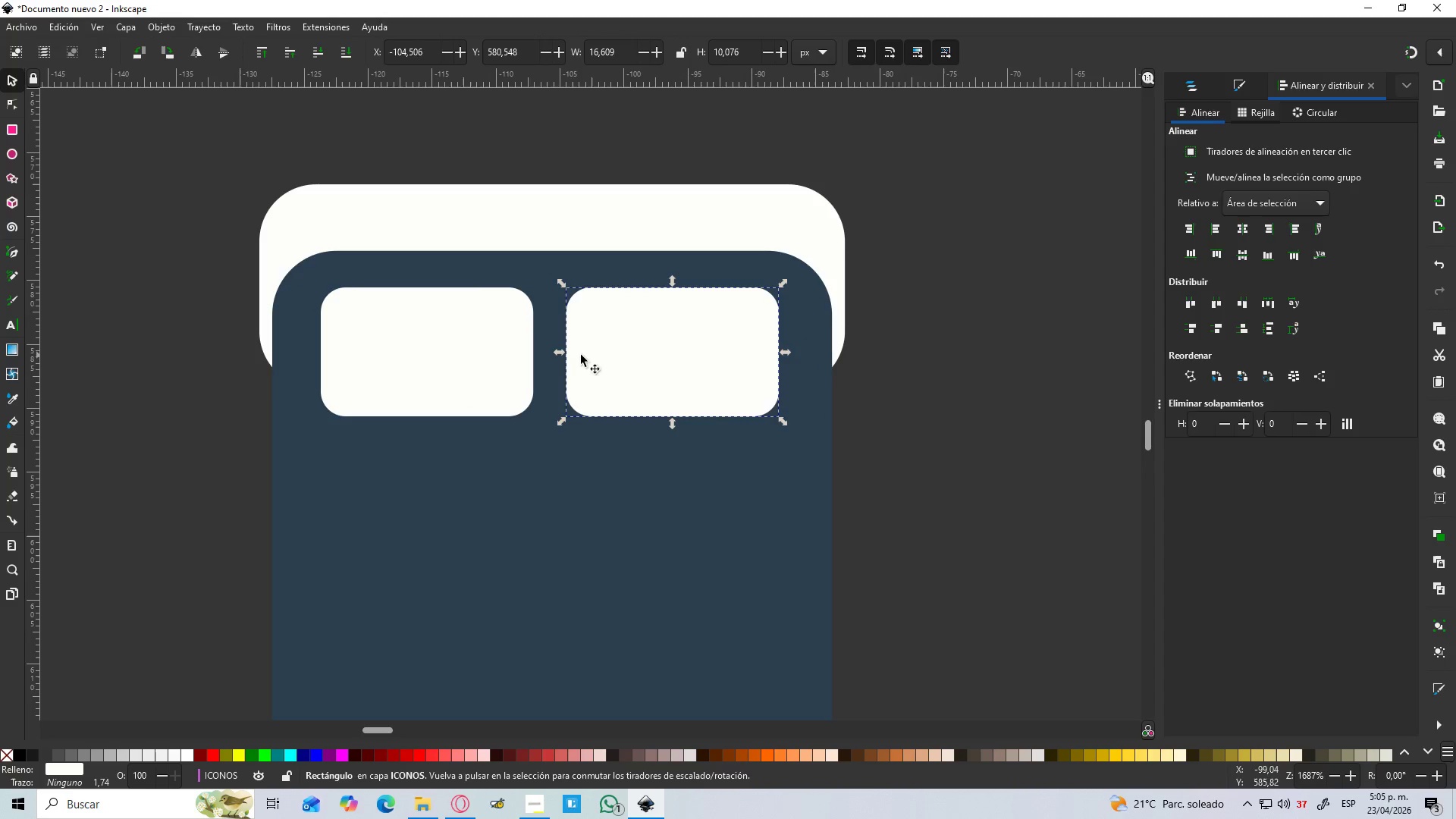 
hold_key(key=ShiftLeft, duration=0.84)
left_click([482, 347])
 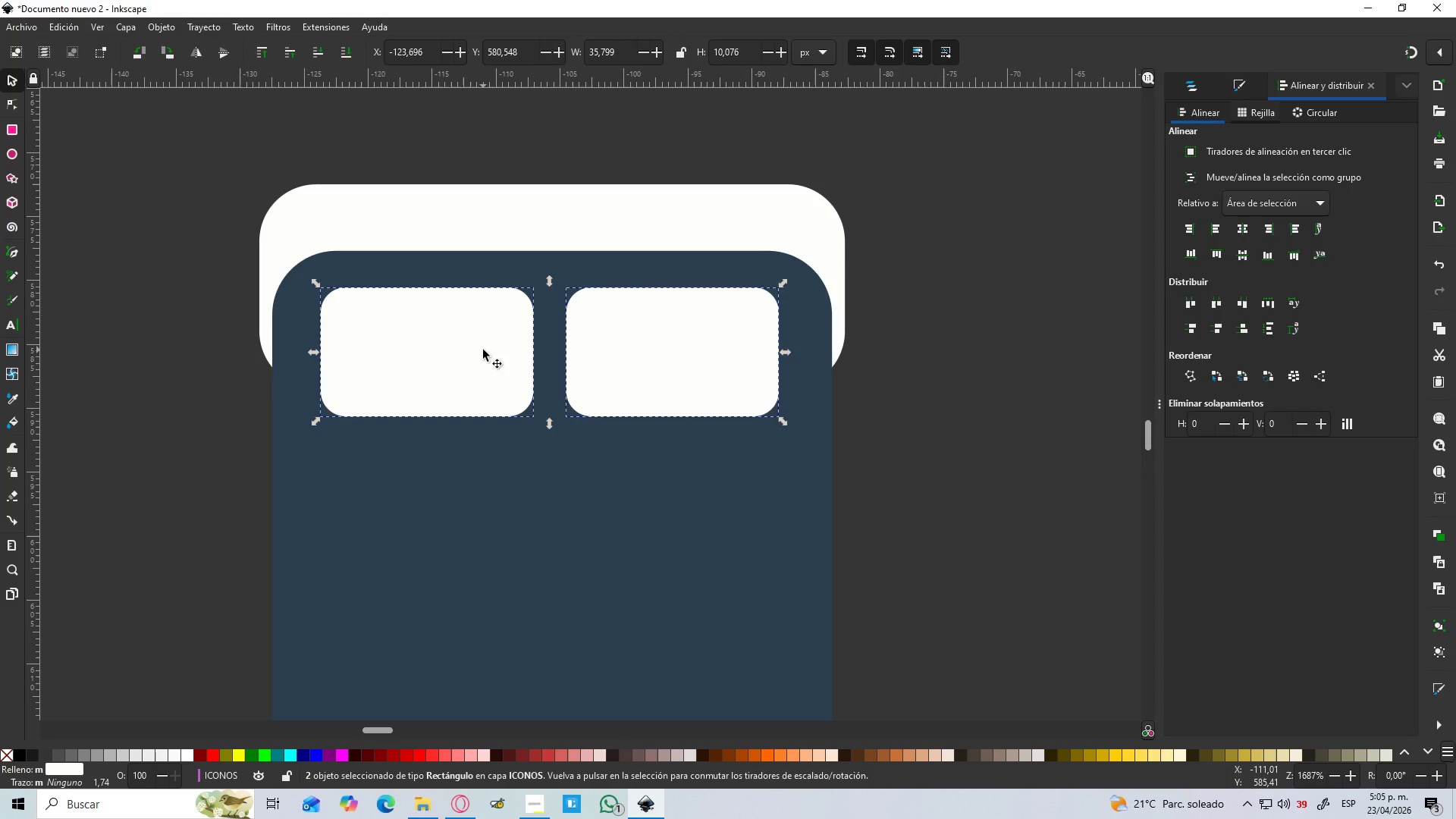 
right_click([483, 350])
 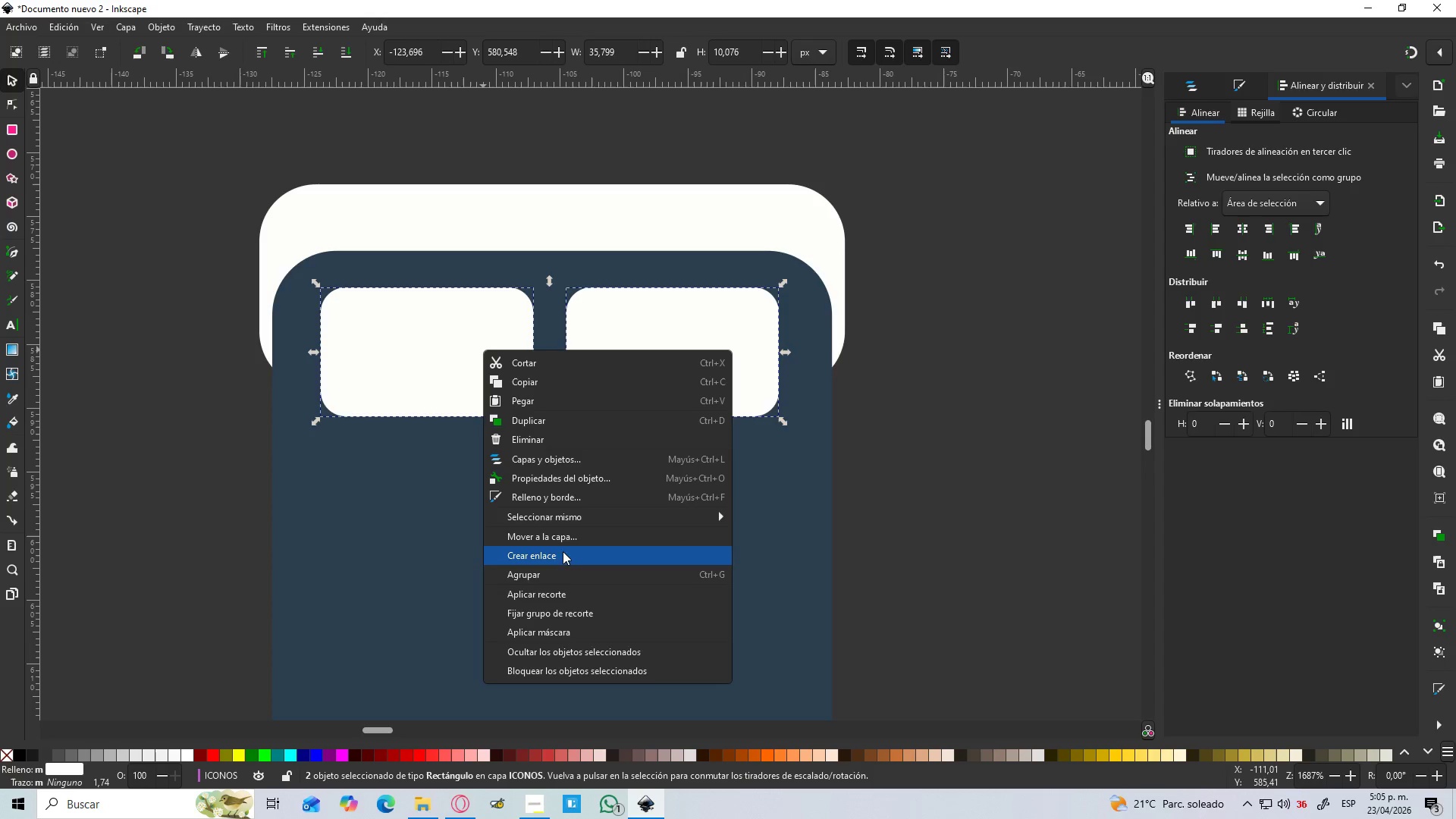 
left_click([548, 570])
 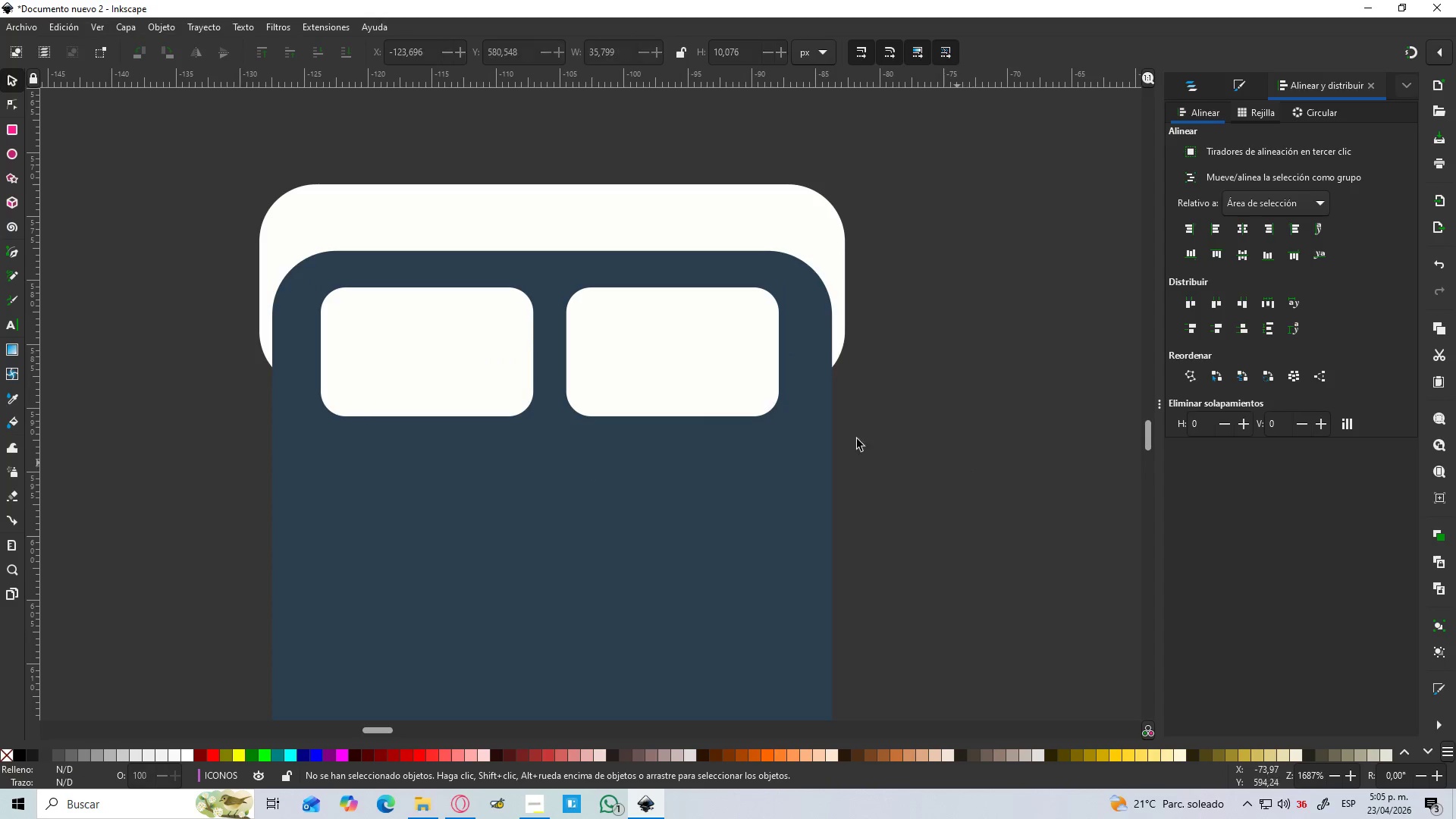 
double_click([655, 375])
 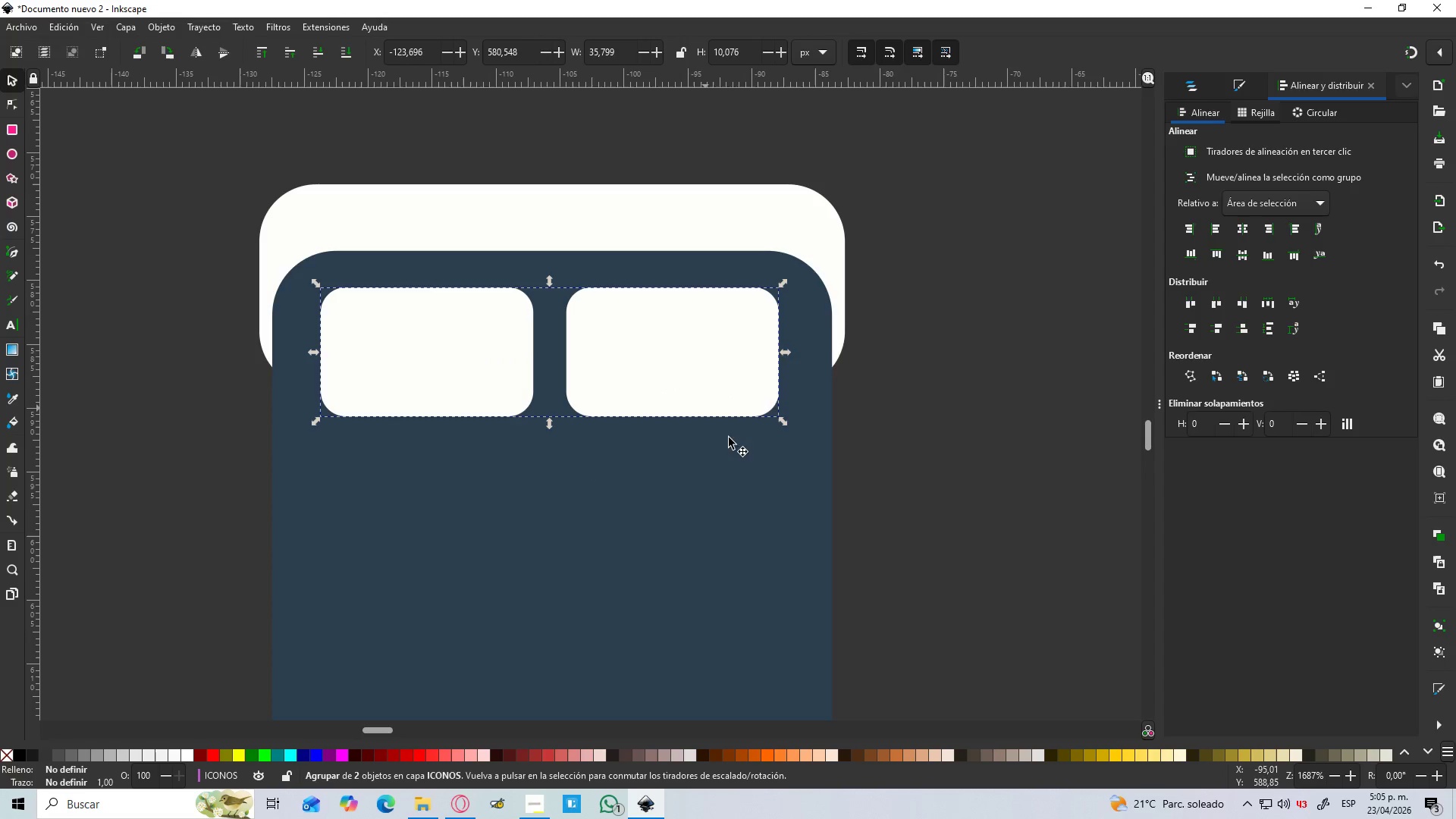 
hold_key(key=ShiftLeft, duration=0.7)
left_click([787, 500])
 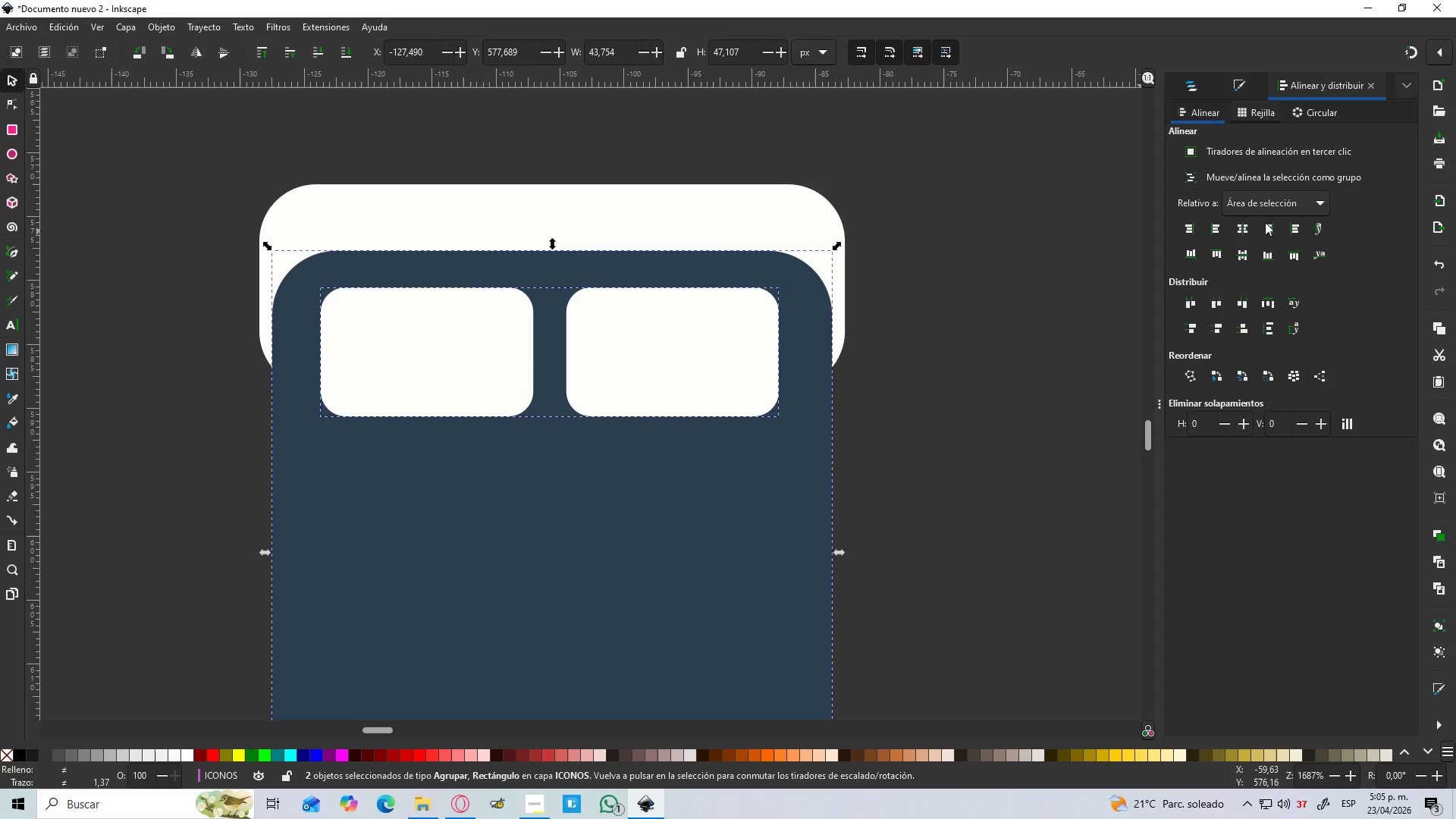 
left_click([1243, 228])
 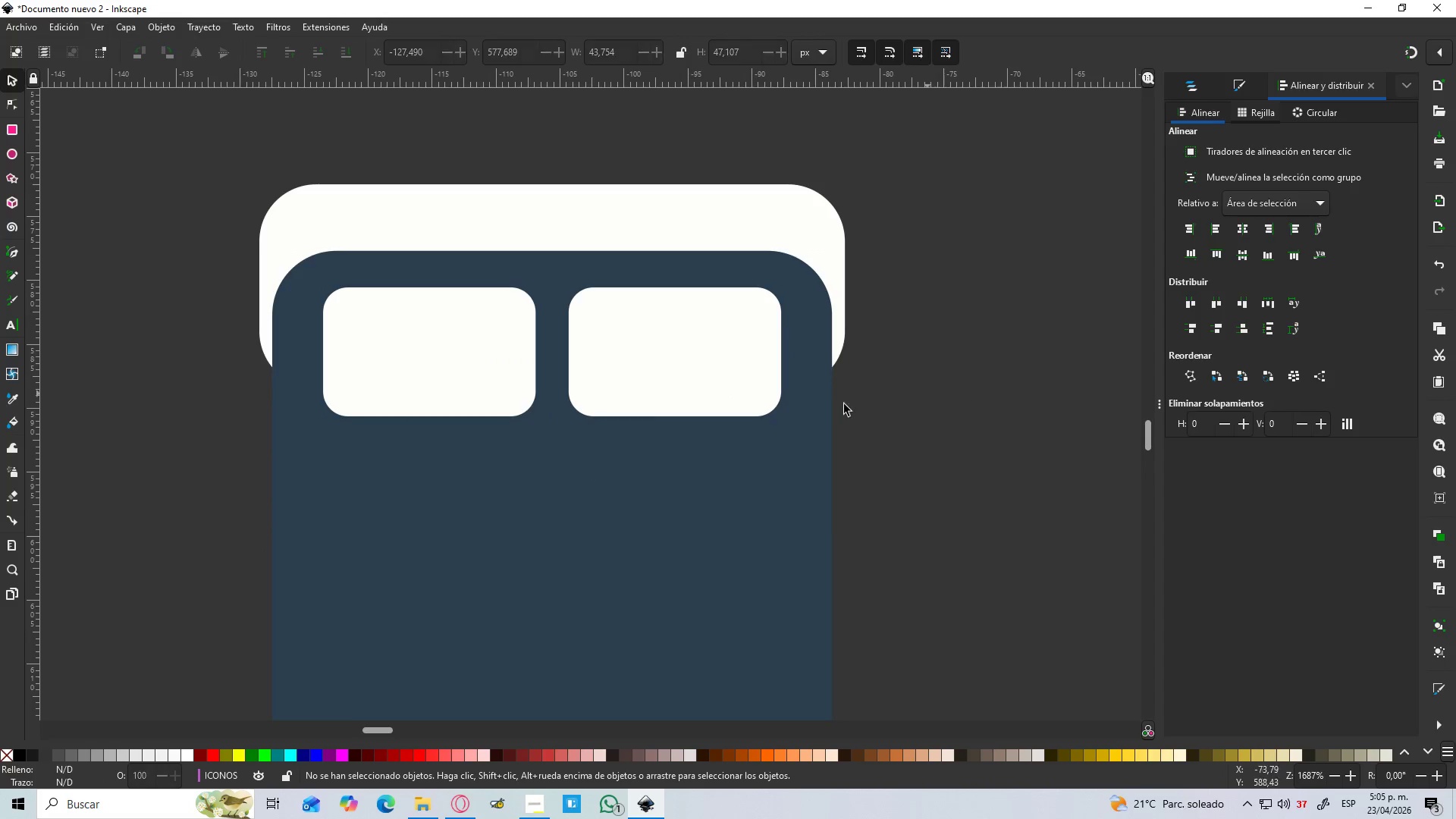 
scroll: coordinate [664, 431], scroll_direction: down, amount: 4.0
 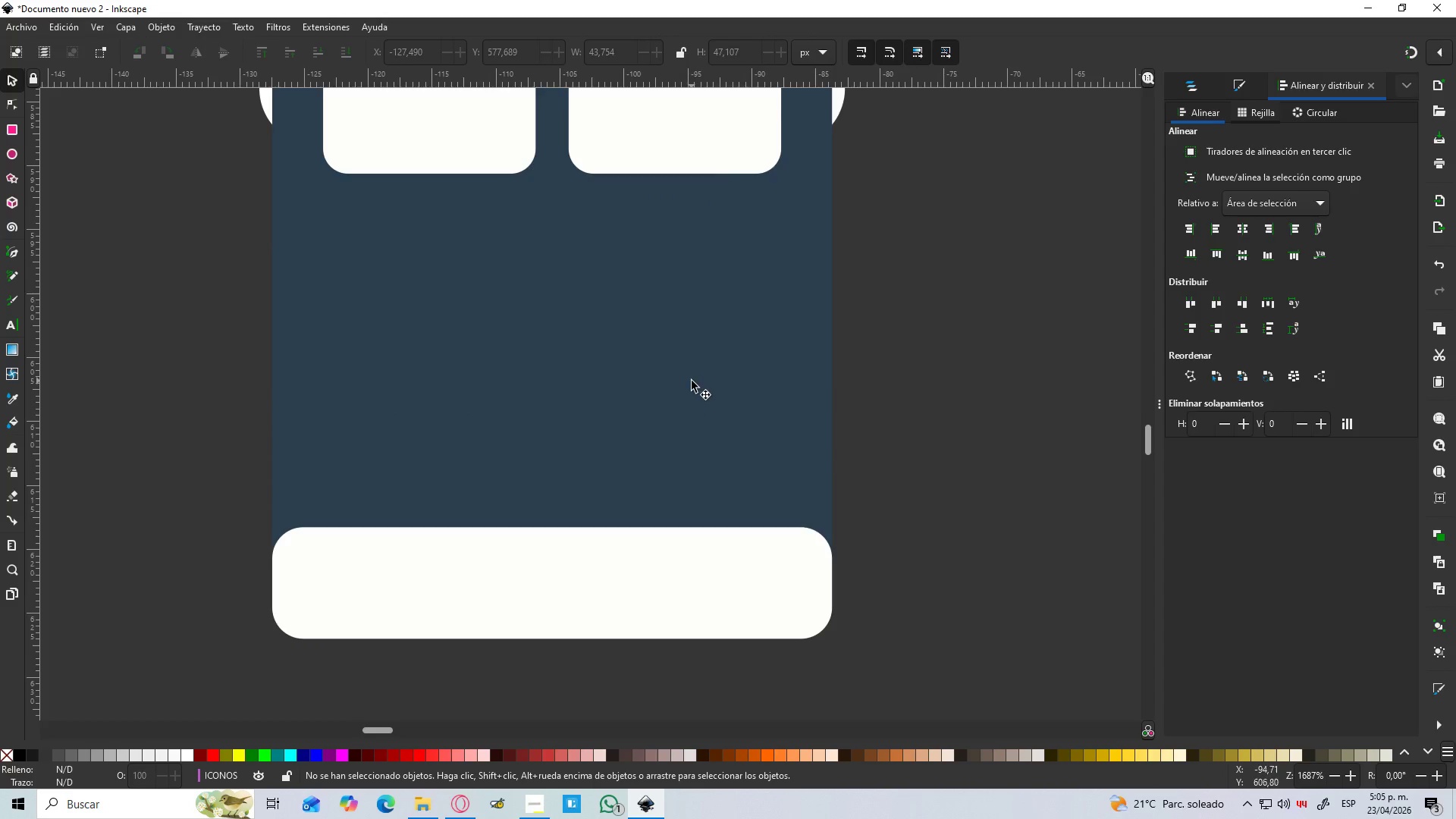 
scroll: coordinate [380, 327], scroll_direction: up, amount: 2.0
 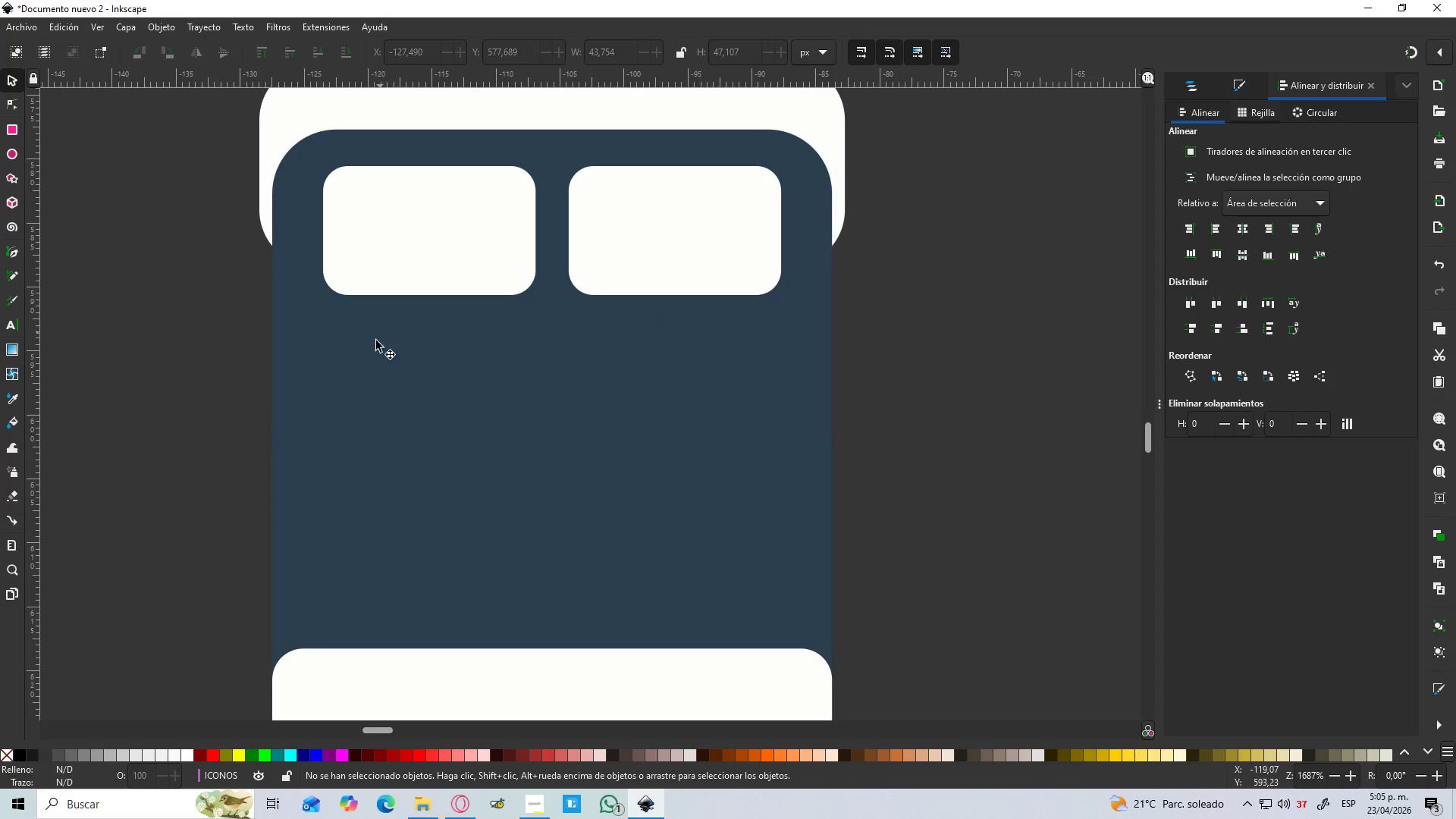 
key(B)
 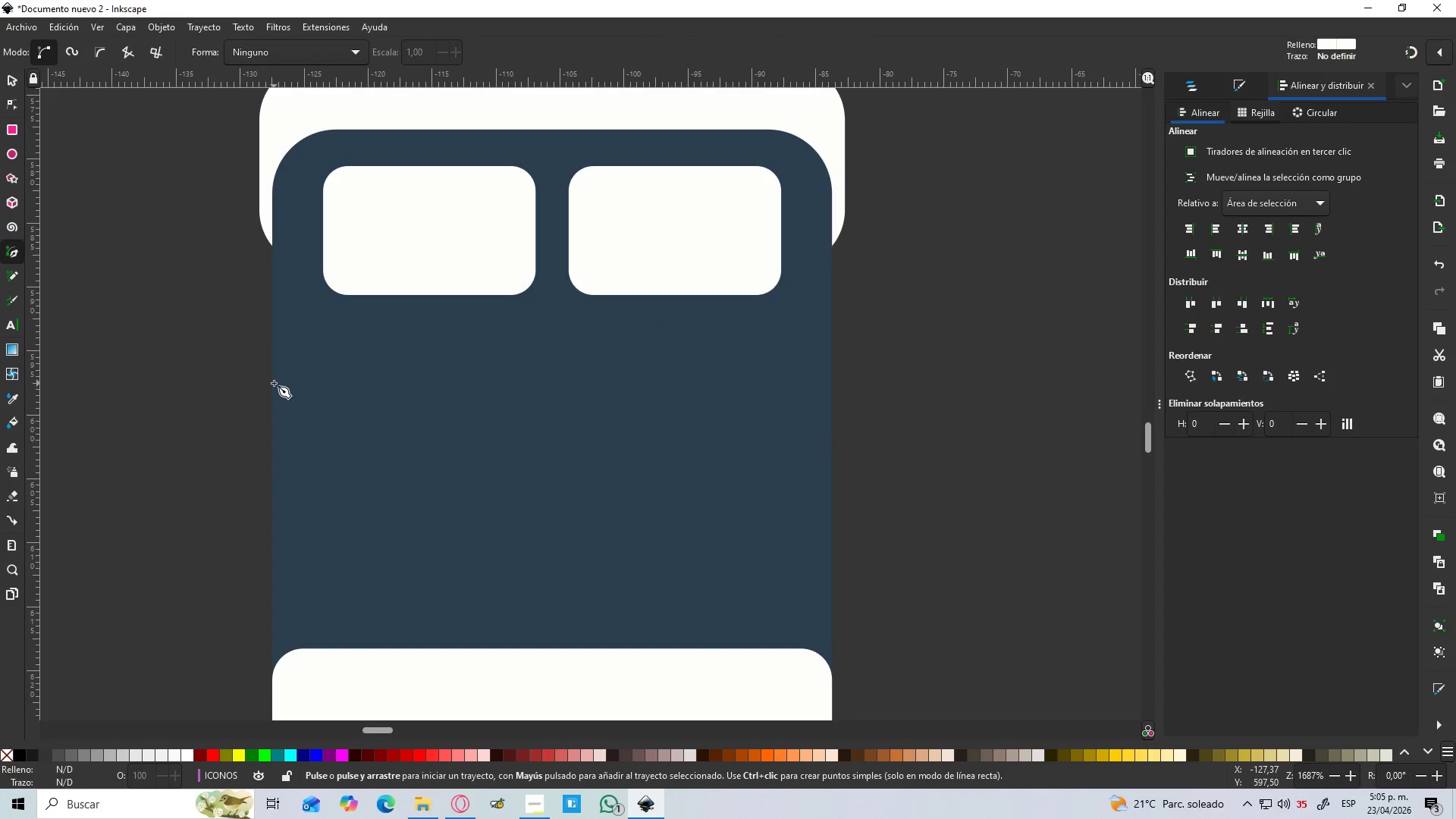 
left_click([271, 383])
 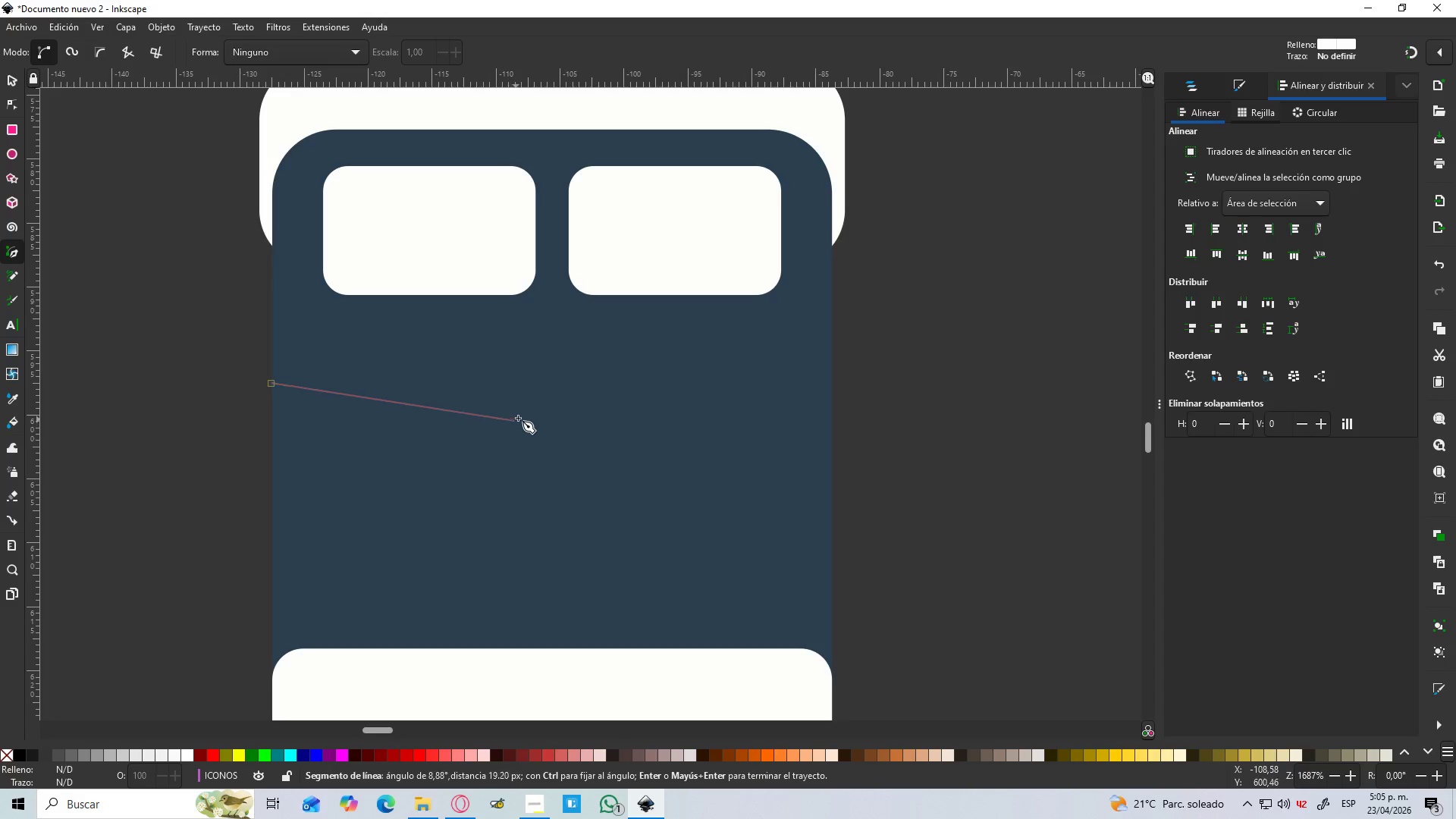 
left_click_drag(start_coordinate=[538, 403], to_coordinate=[661, 362])
 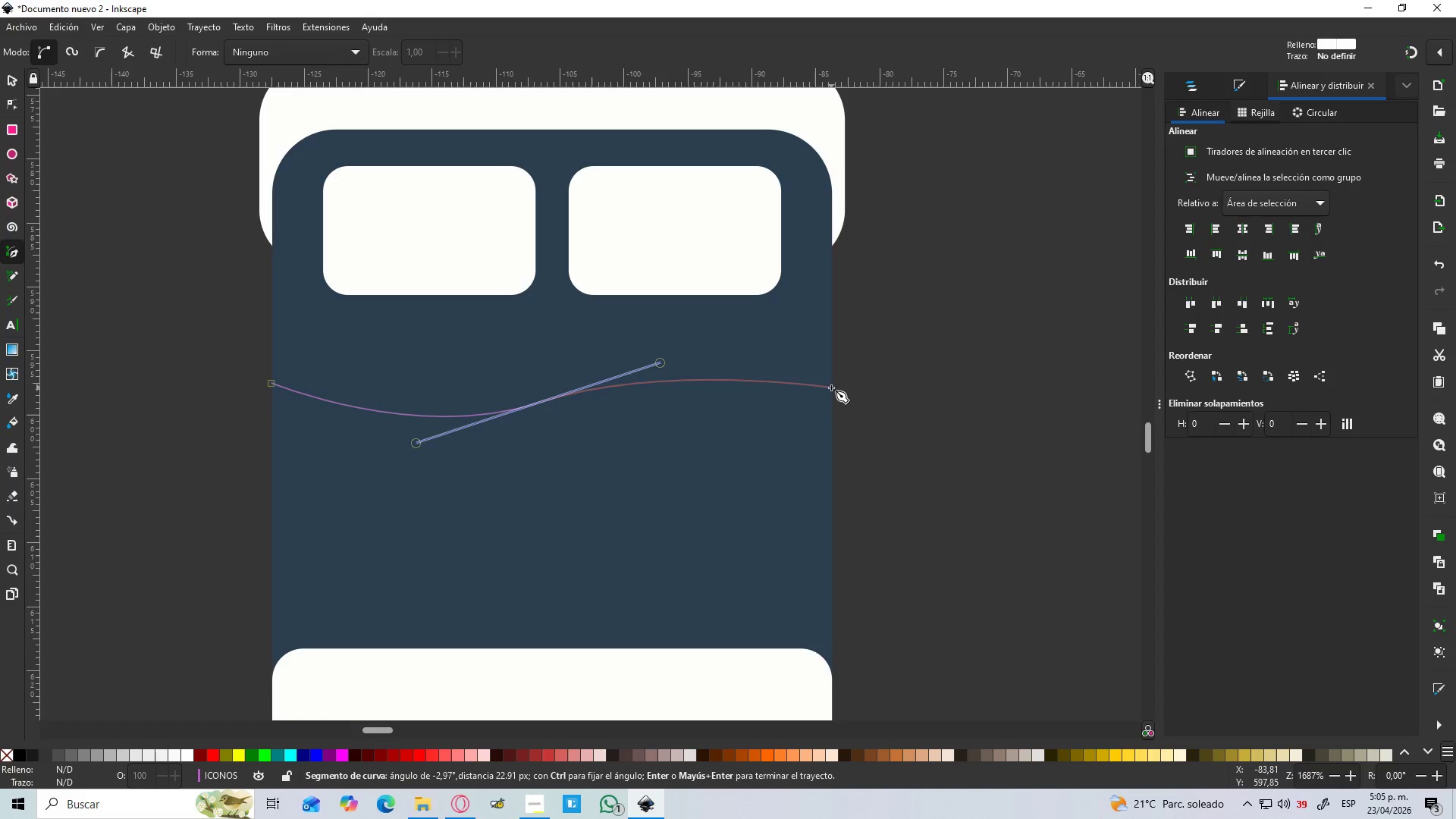 
left_click([830, 388])
 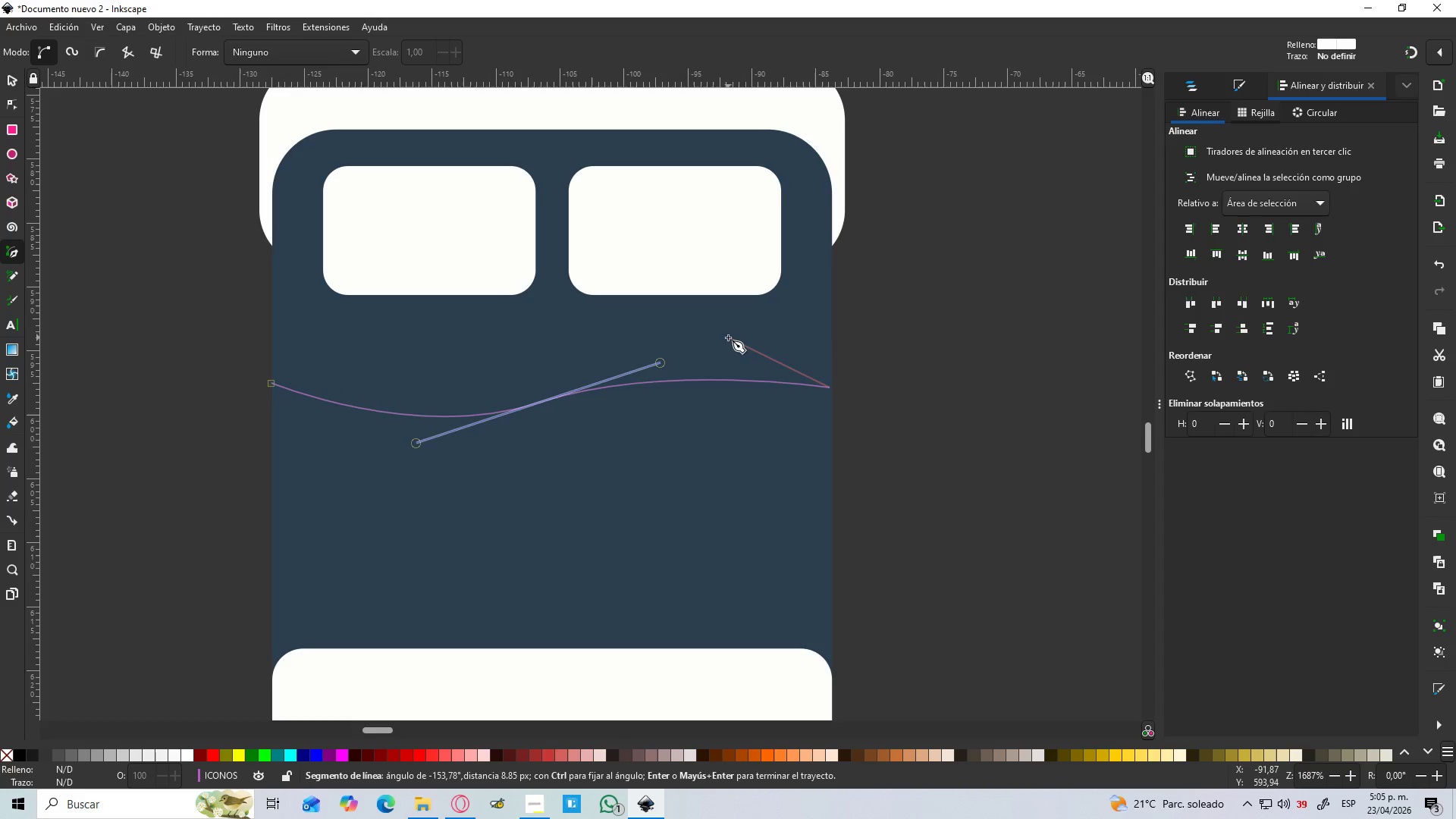 
key(Enter)
 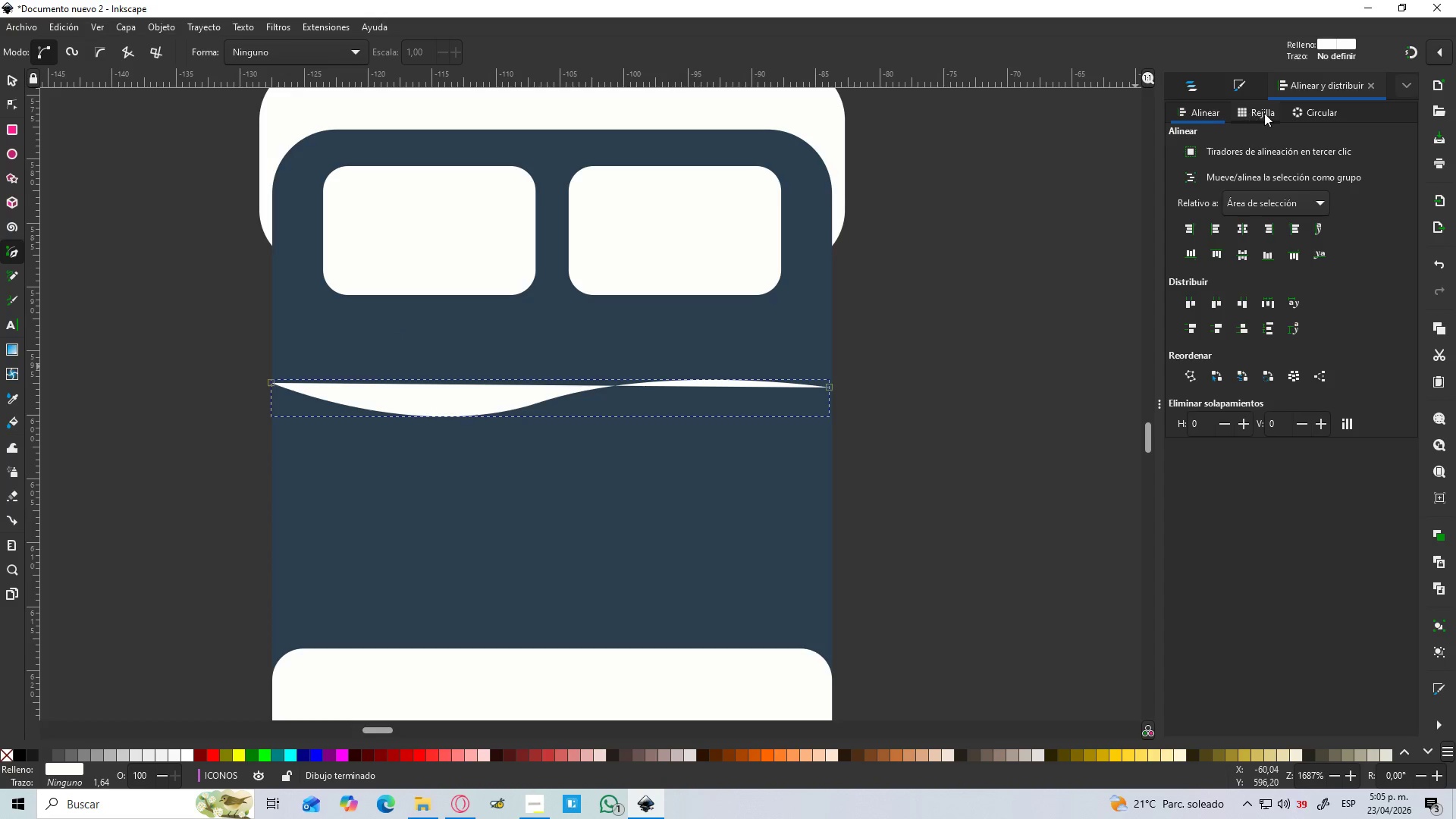 
left_click([1240, 88])
 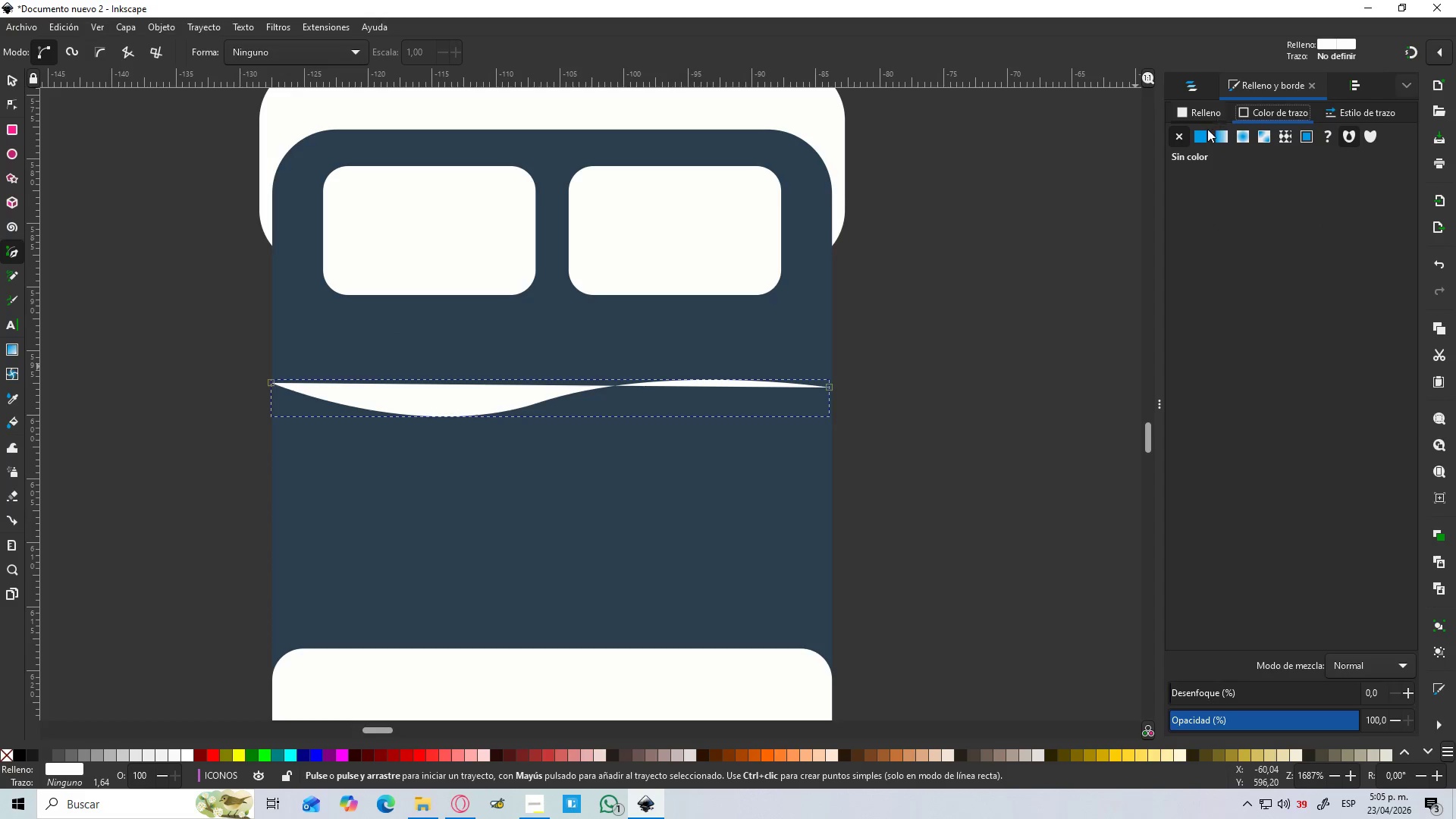 
left_click([1201, 133])
 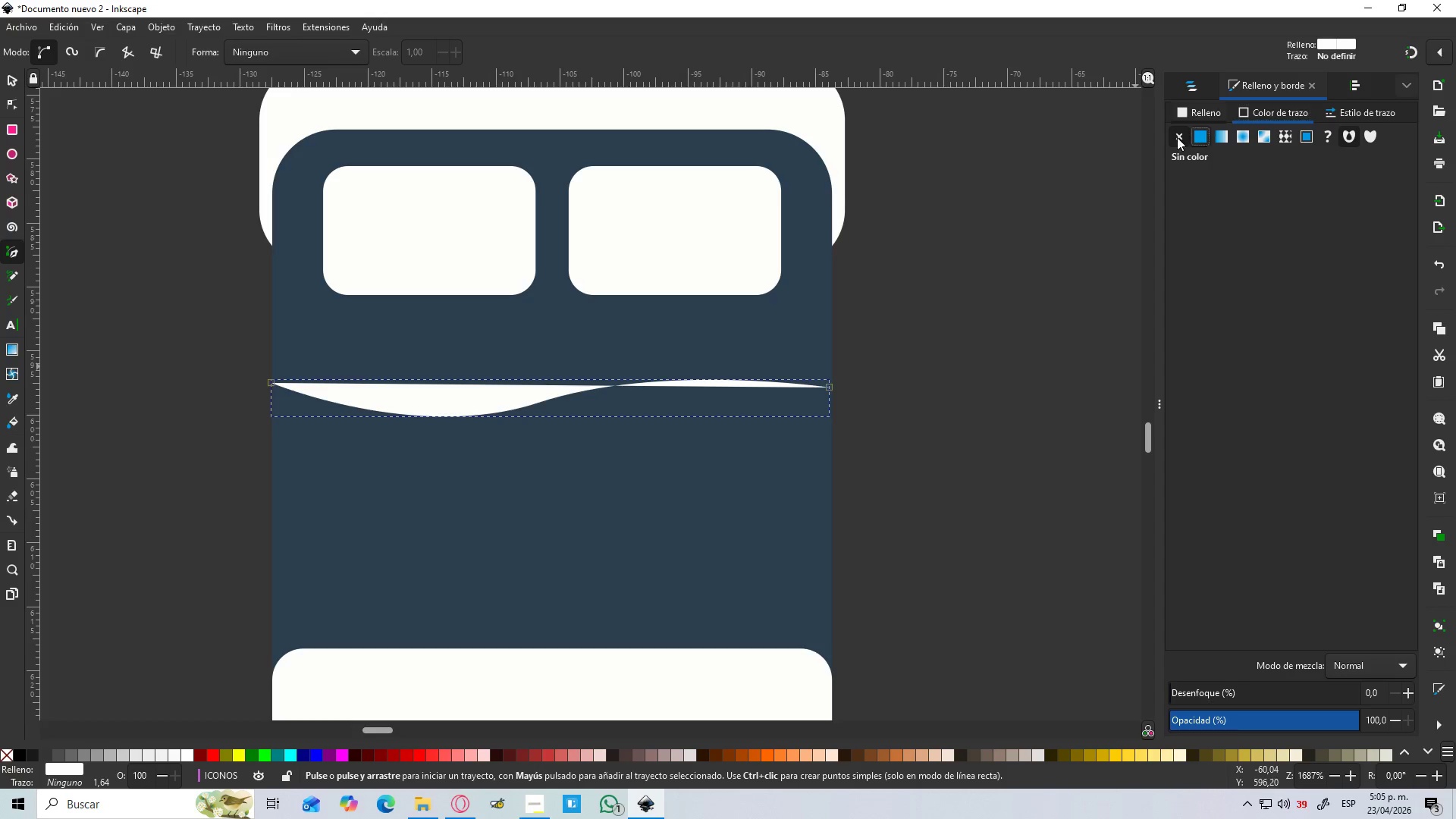 
mouse_move([1194, 121])
 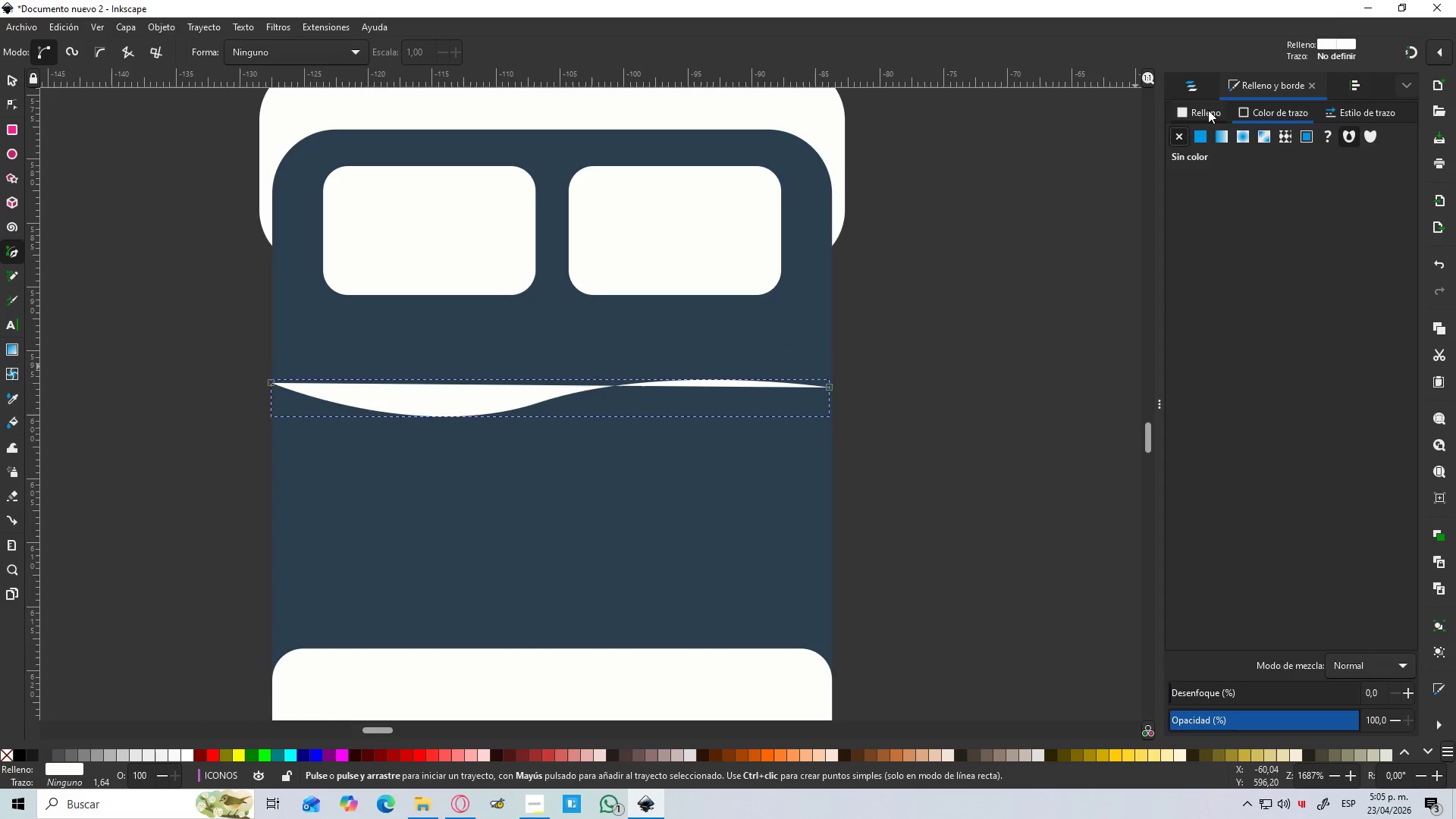 
double_click([1208, 110])
 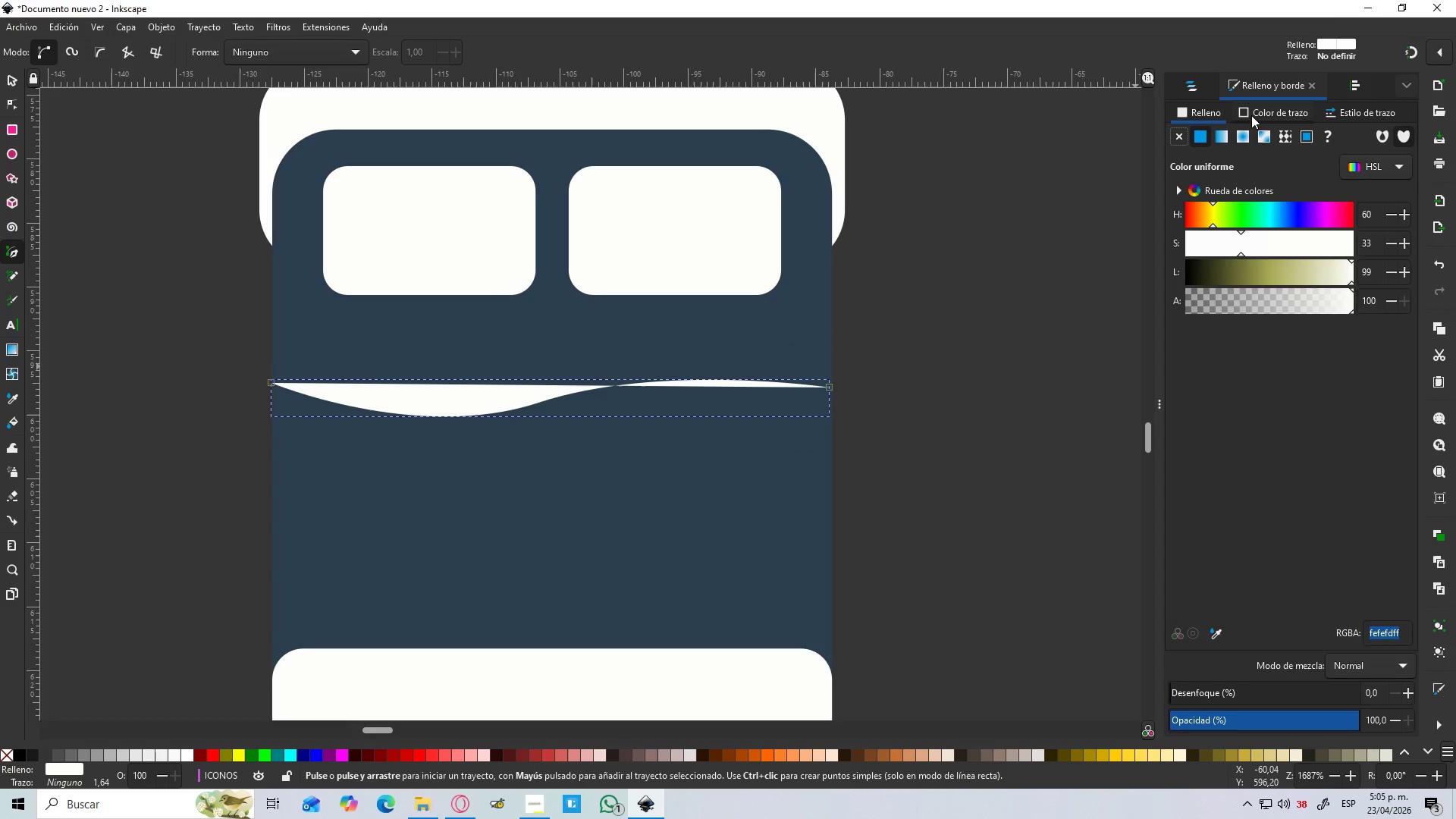 
left_click([1255, 115])
 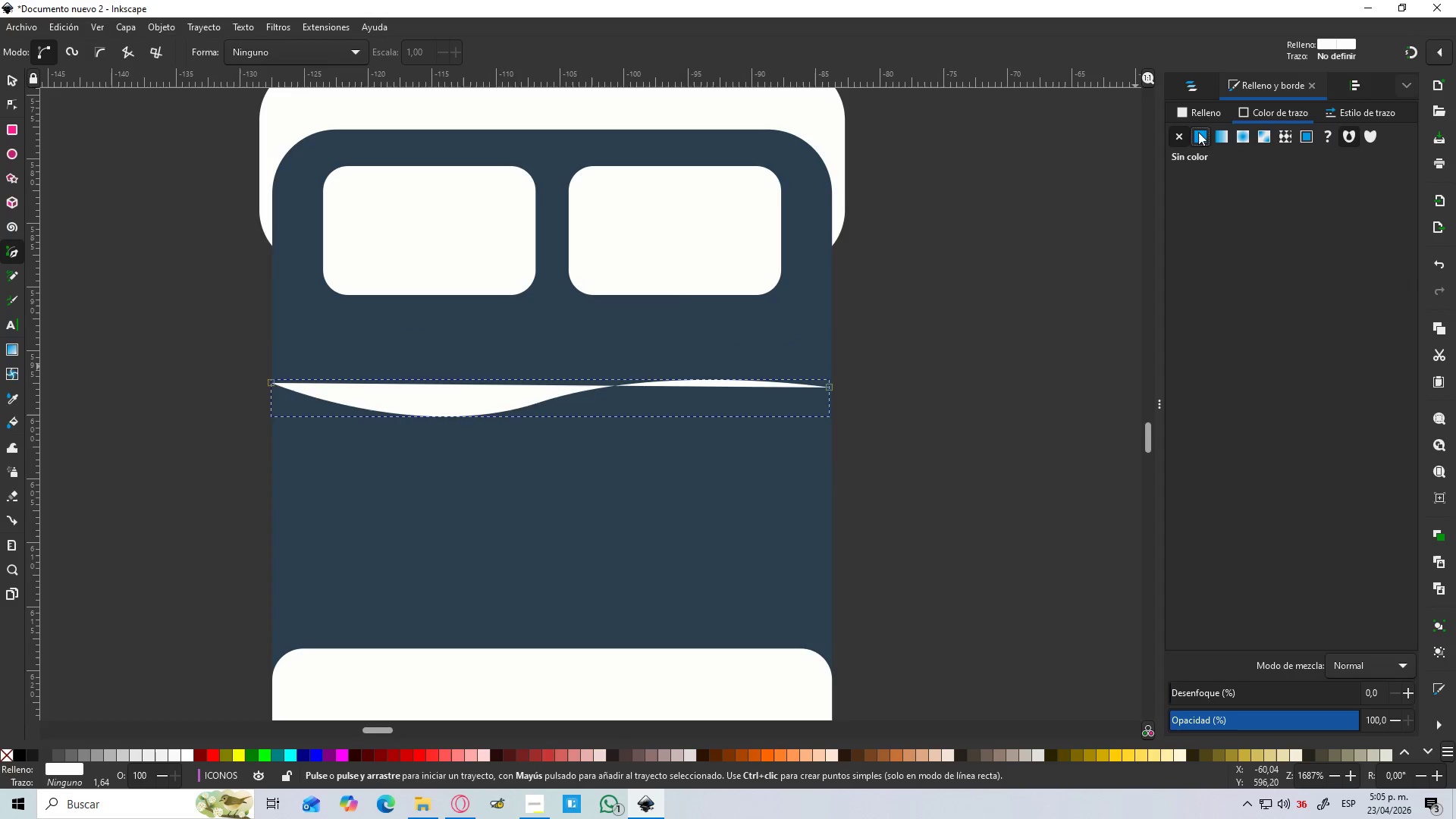 
double_click([1208, 108])
 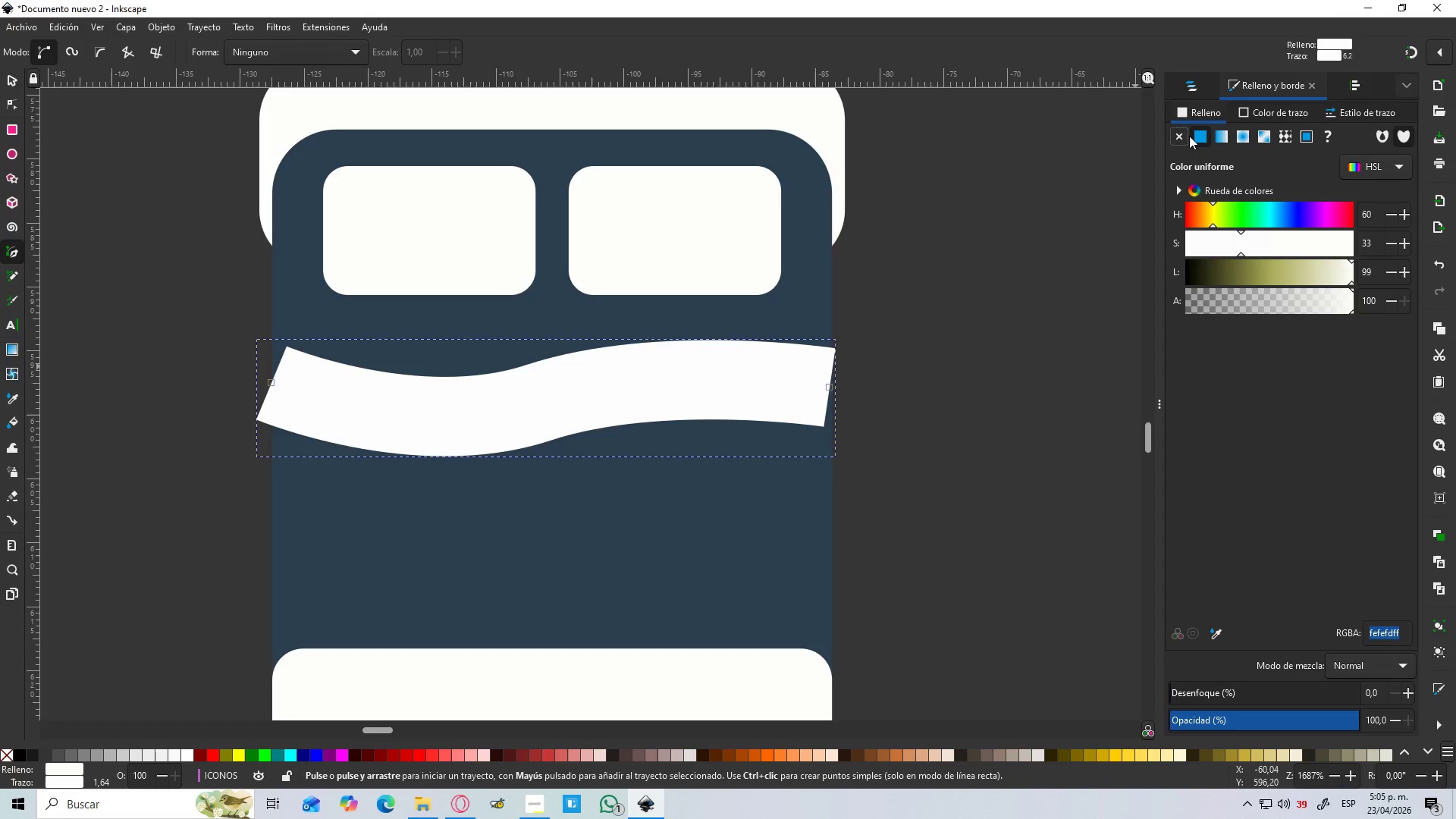 
triple_click([1188, 136])
 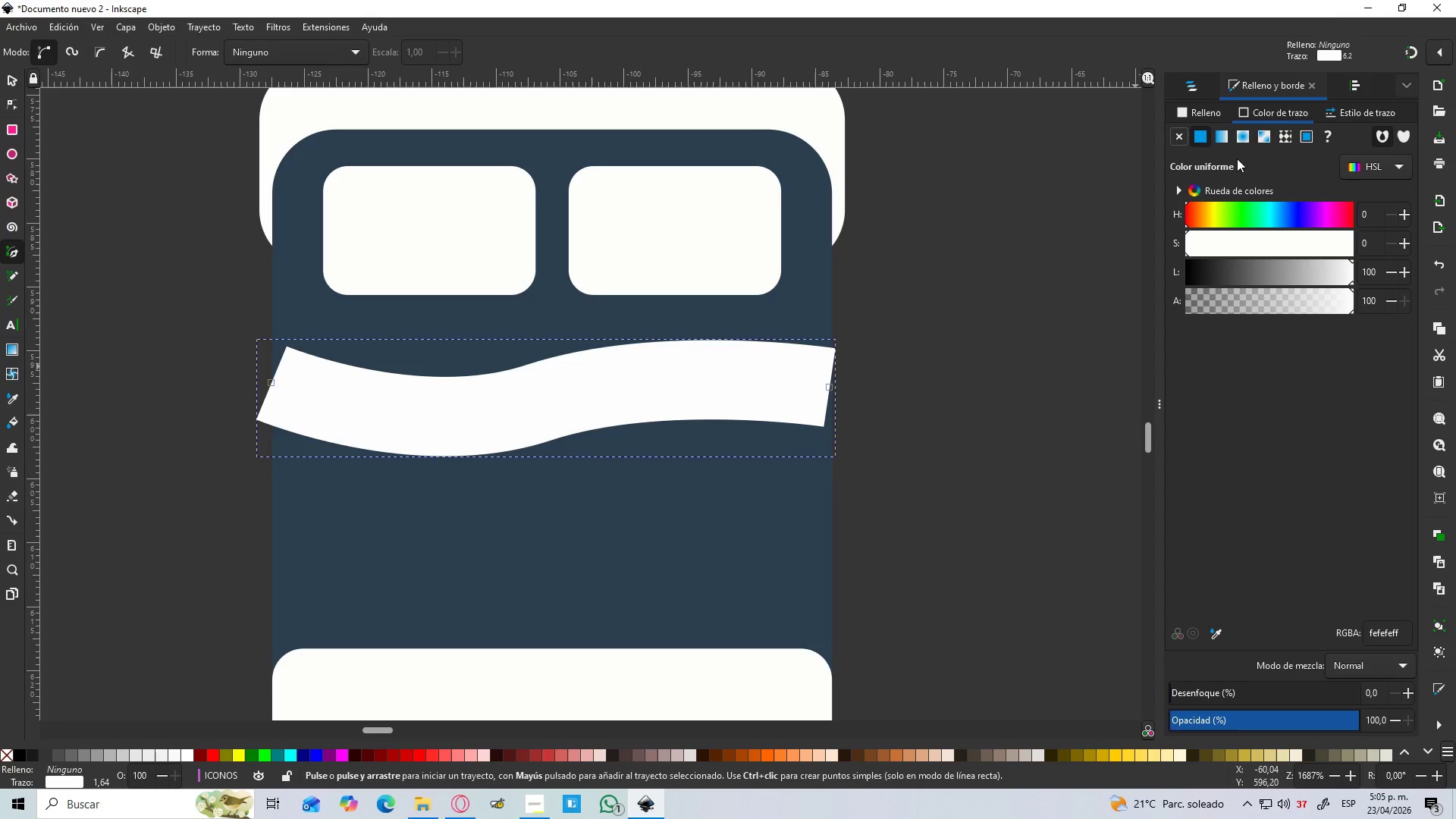 
left_click([1379, 115])
 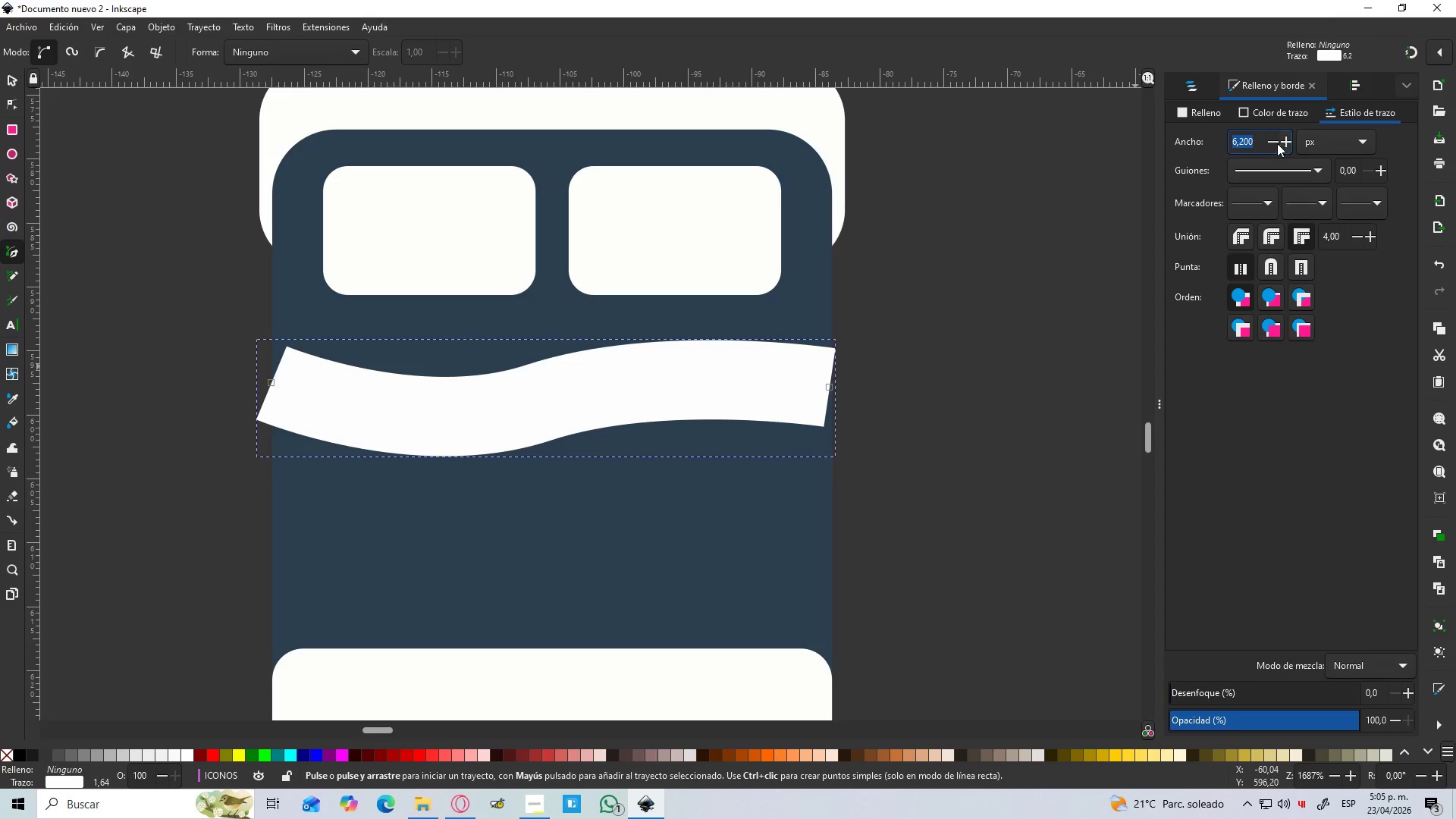 
double_click([1276, 143])
 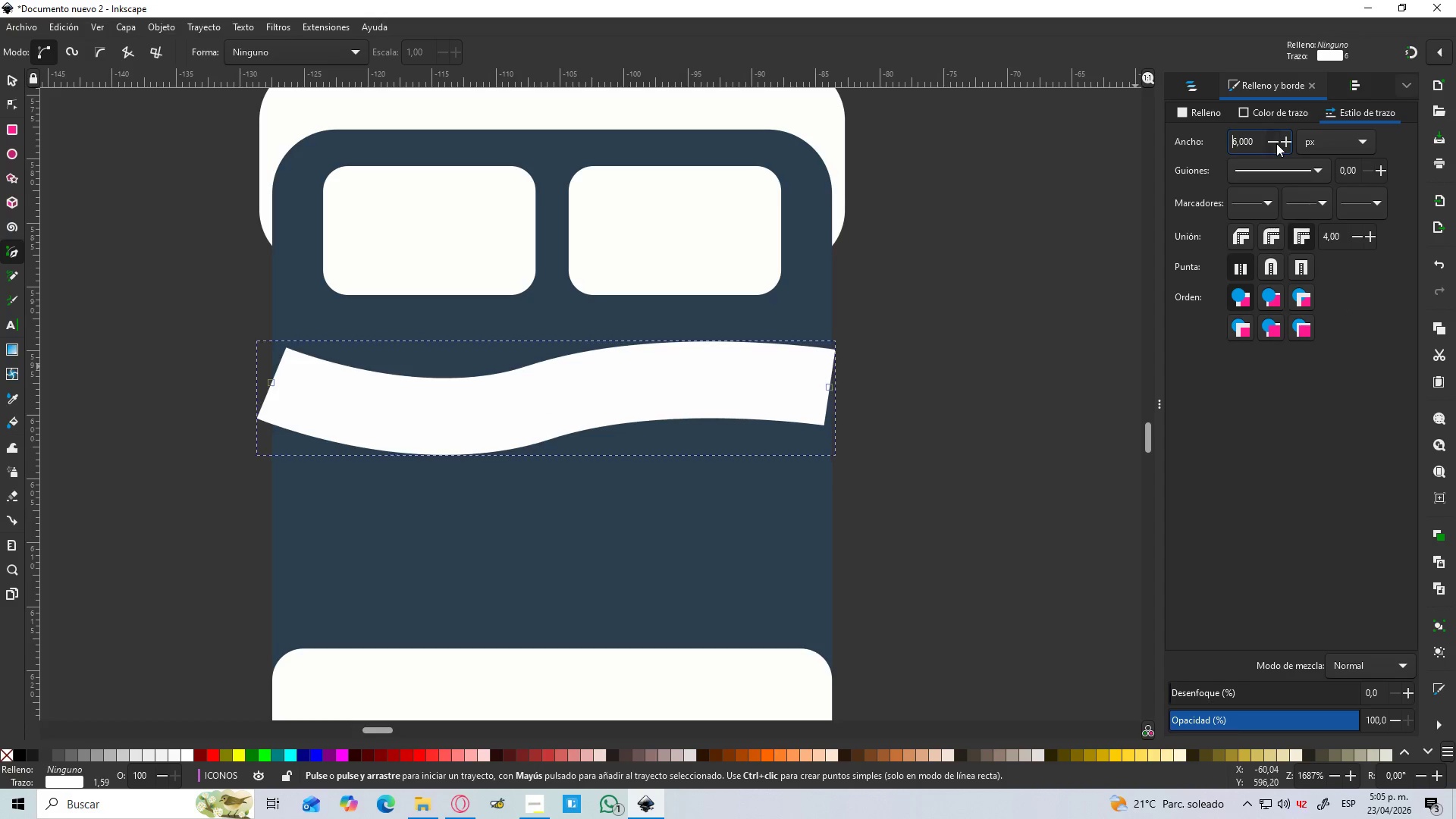 
triple_click([1274, 143])
 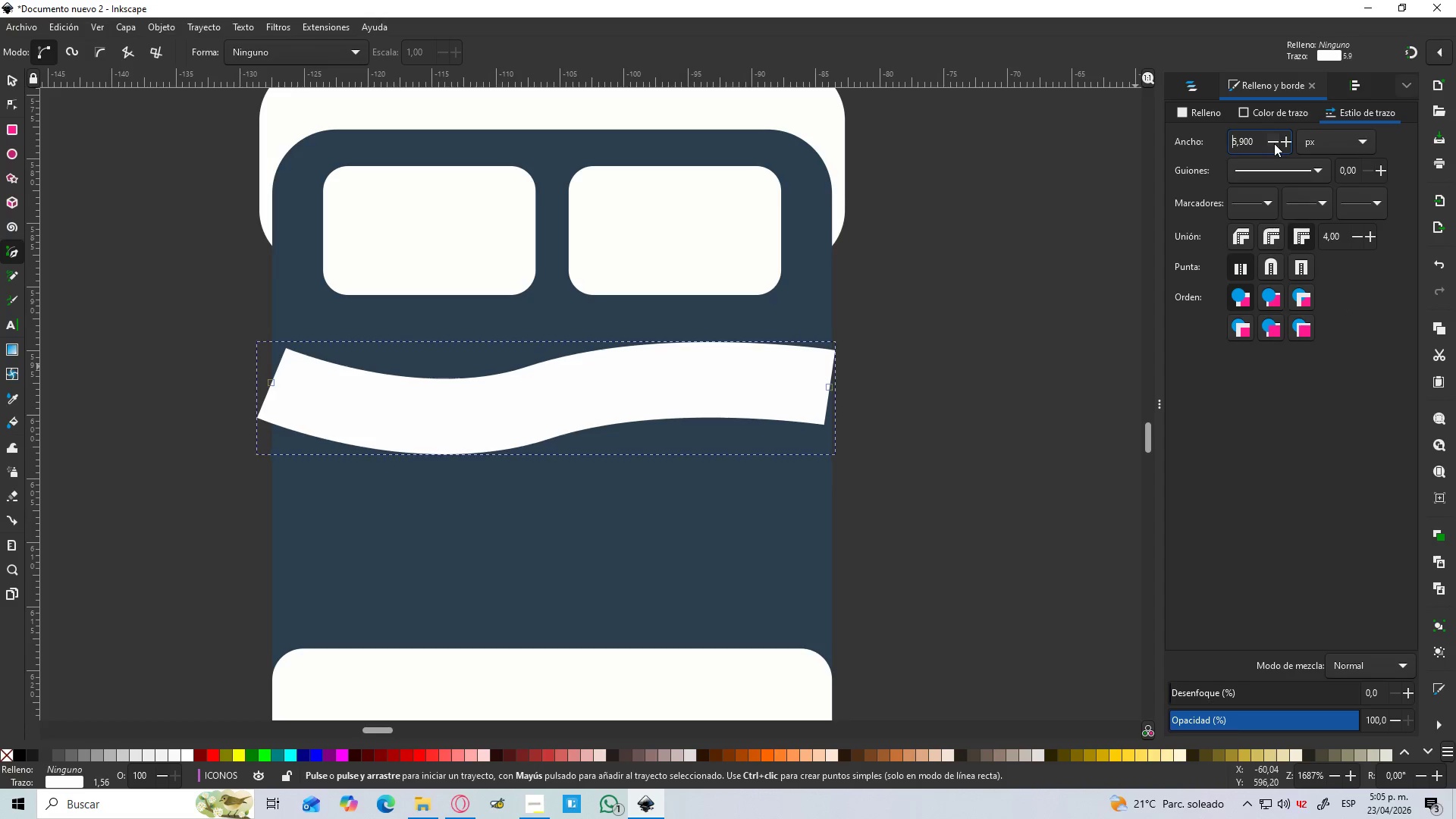 
triple_click([1274, 143])
 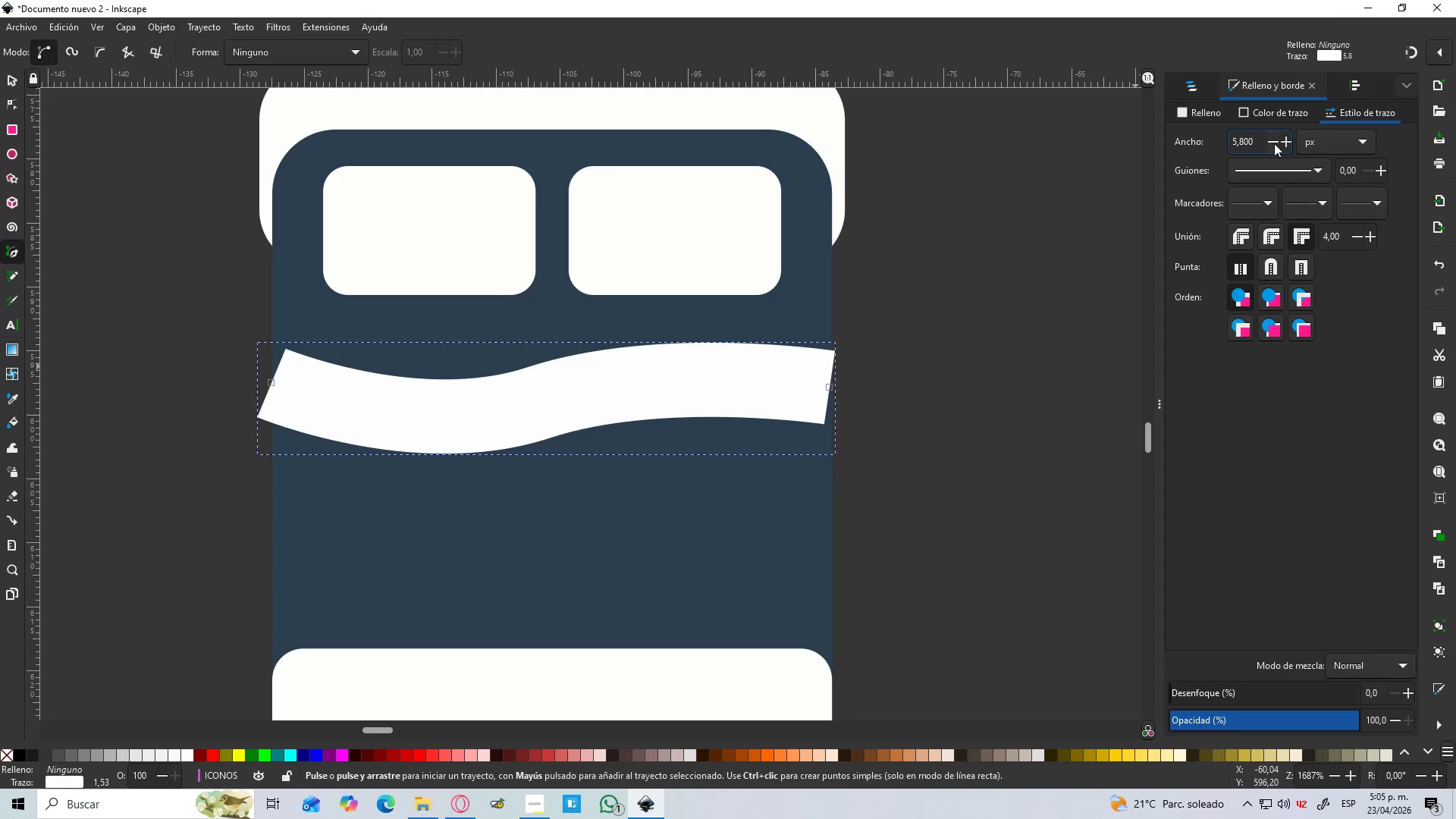 
triple_click([1276, 141])
 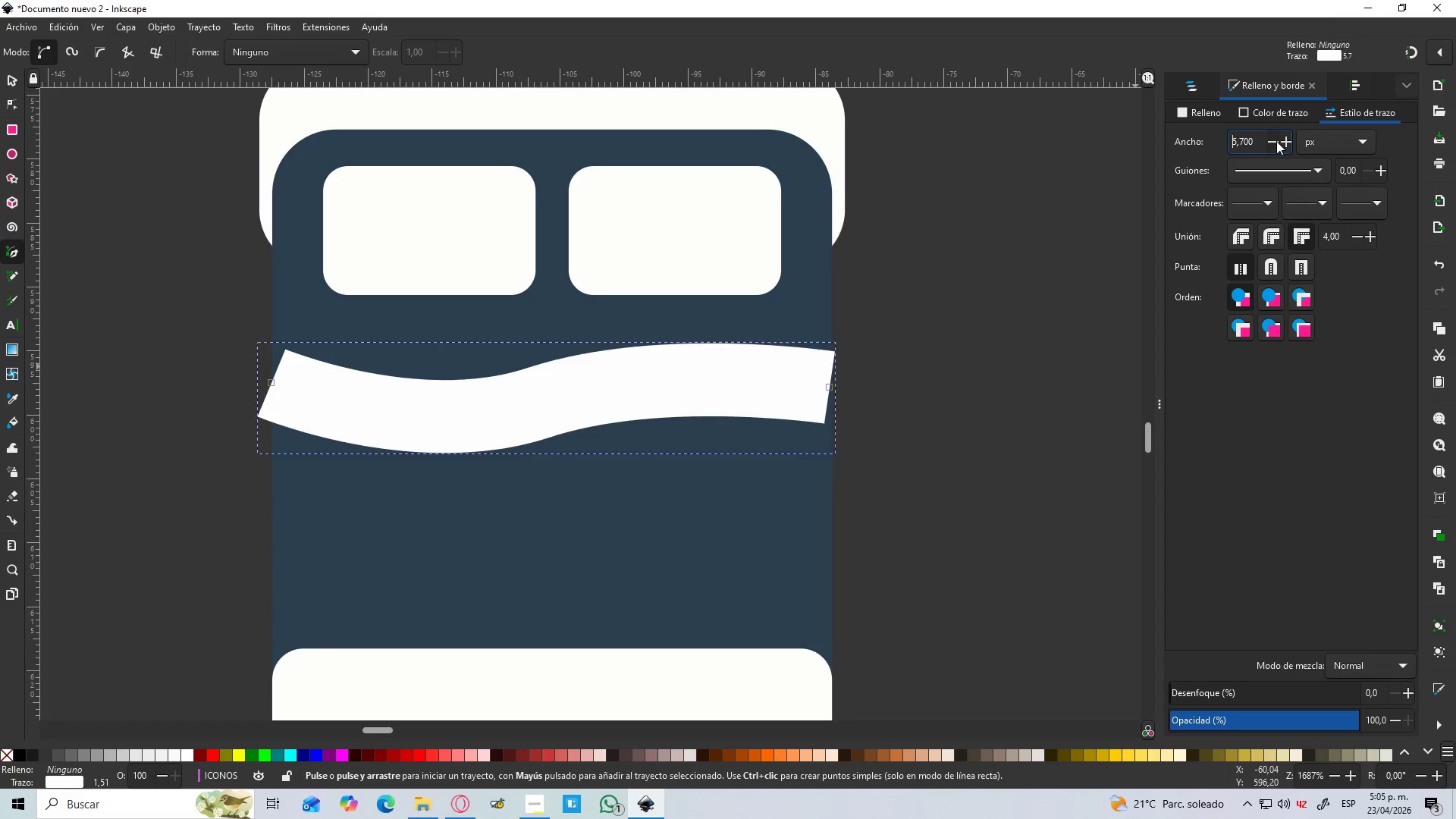 
triple_click([1276, 141])
 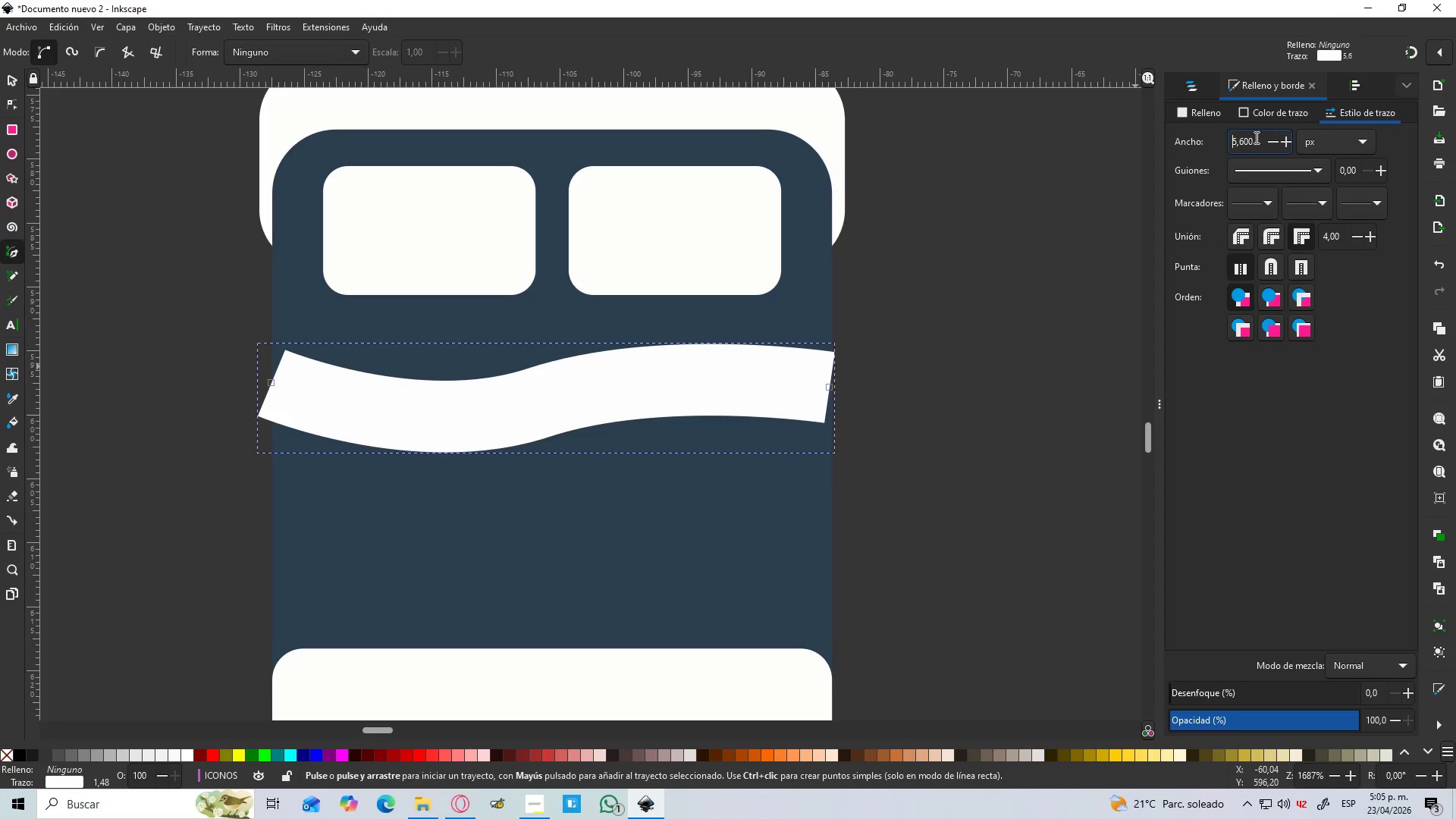 
left_click_drag(start_coordinate=[1257, 141], to_coordinate=[1212, 166])
 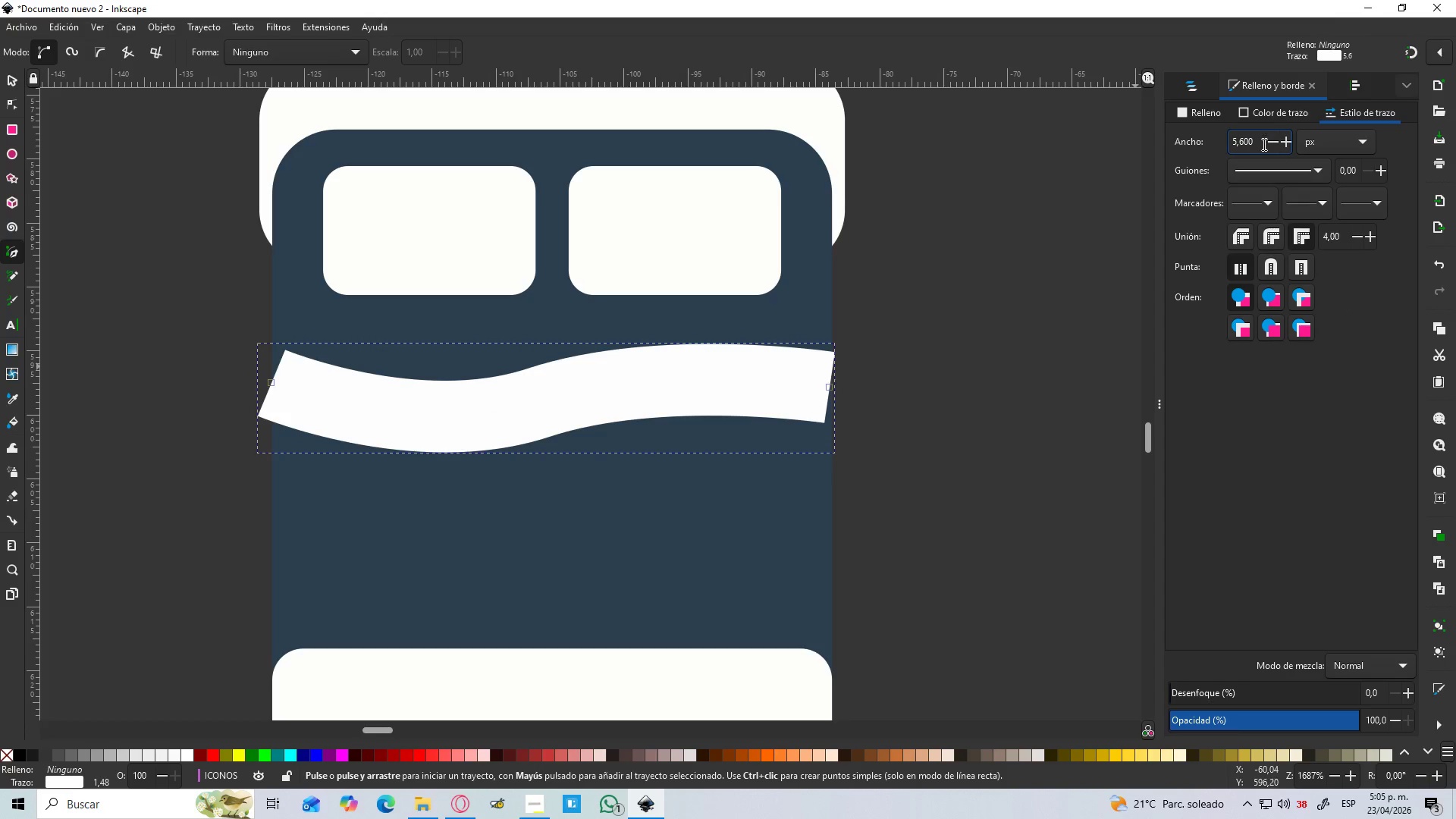 
hold_key(key=Backspace, duration=0.67)
 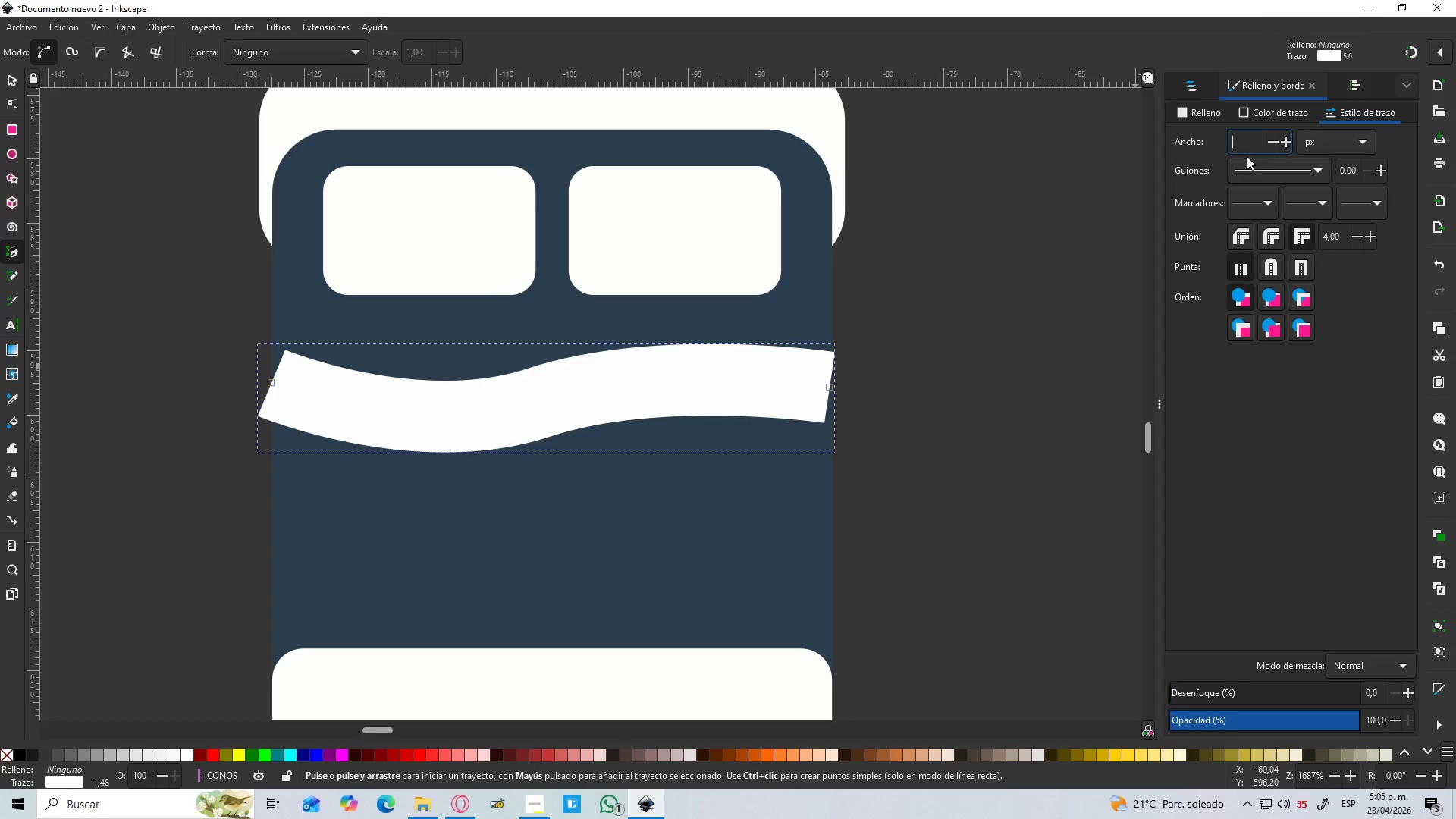 
key(Numpad1)
 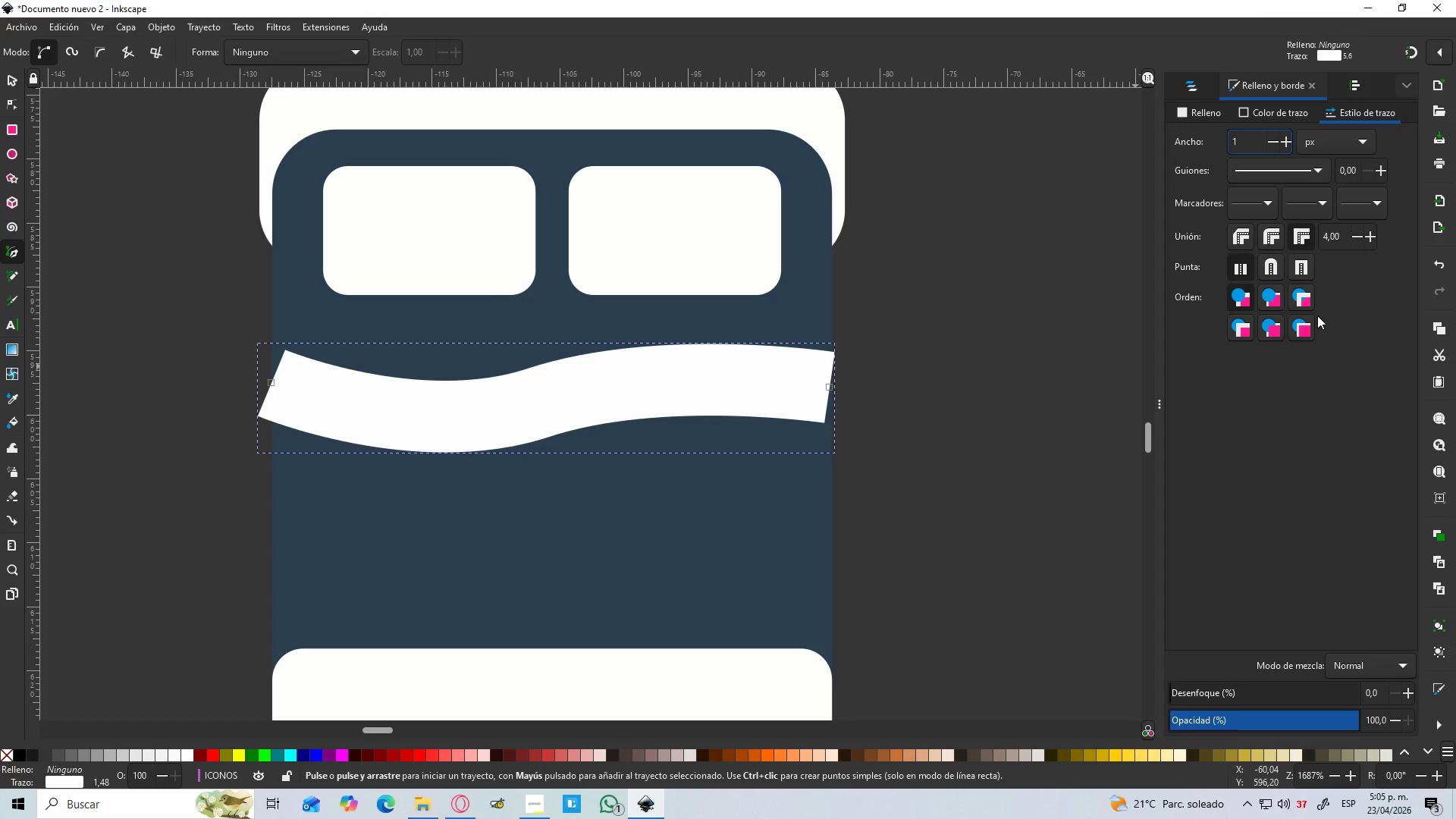 
key(Enter)
 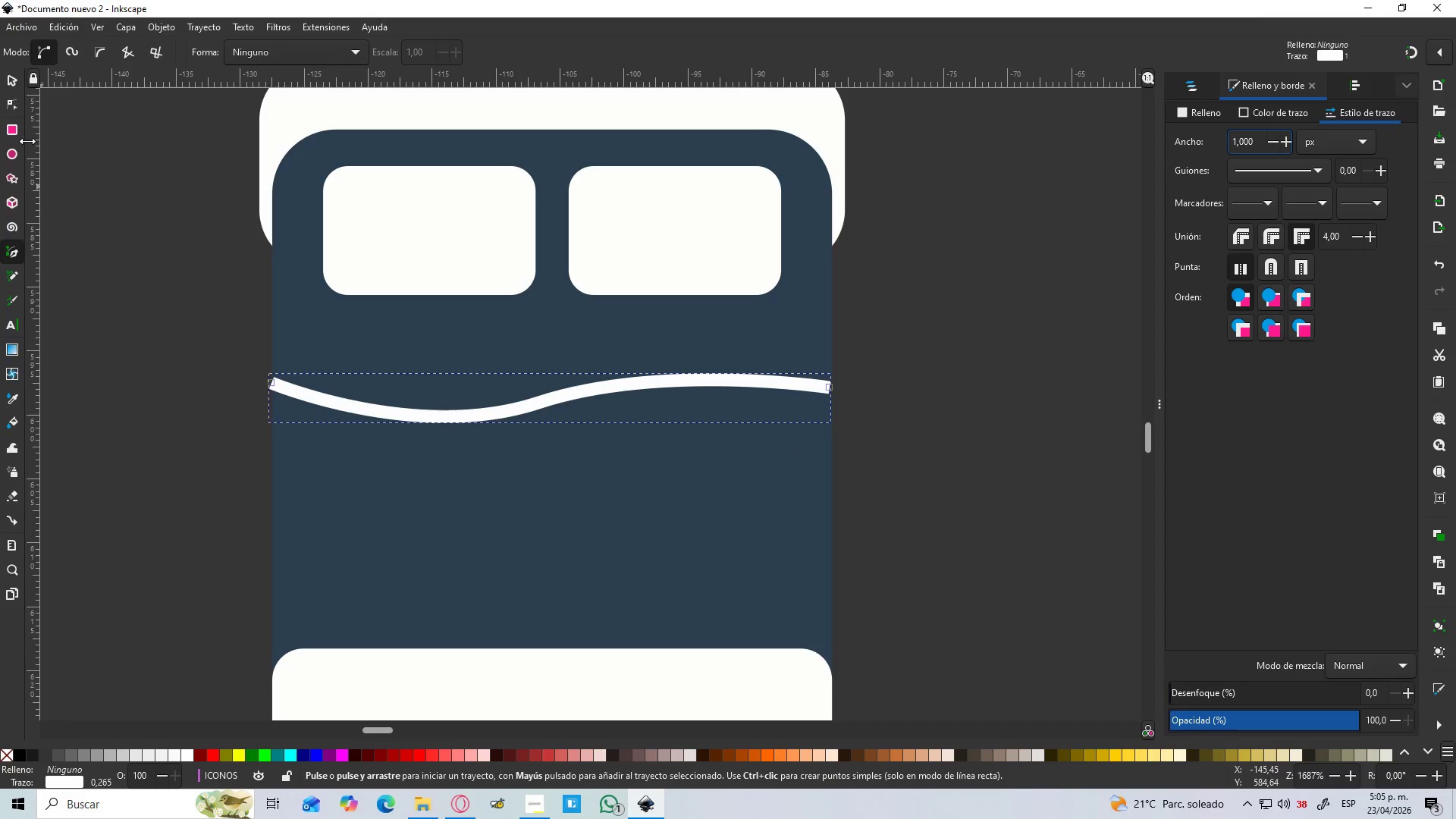 
left_click([2, 80])
 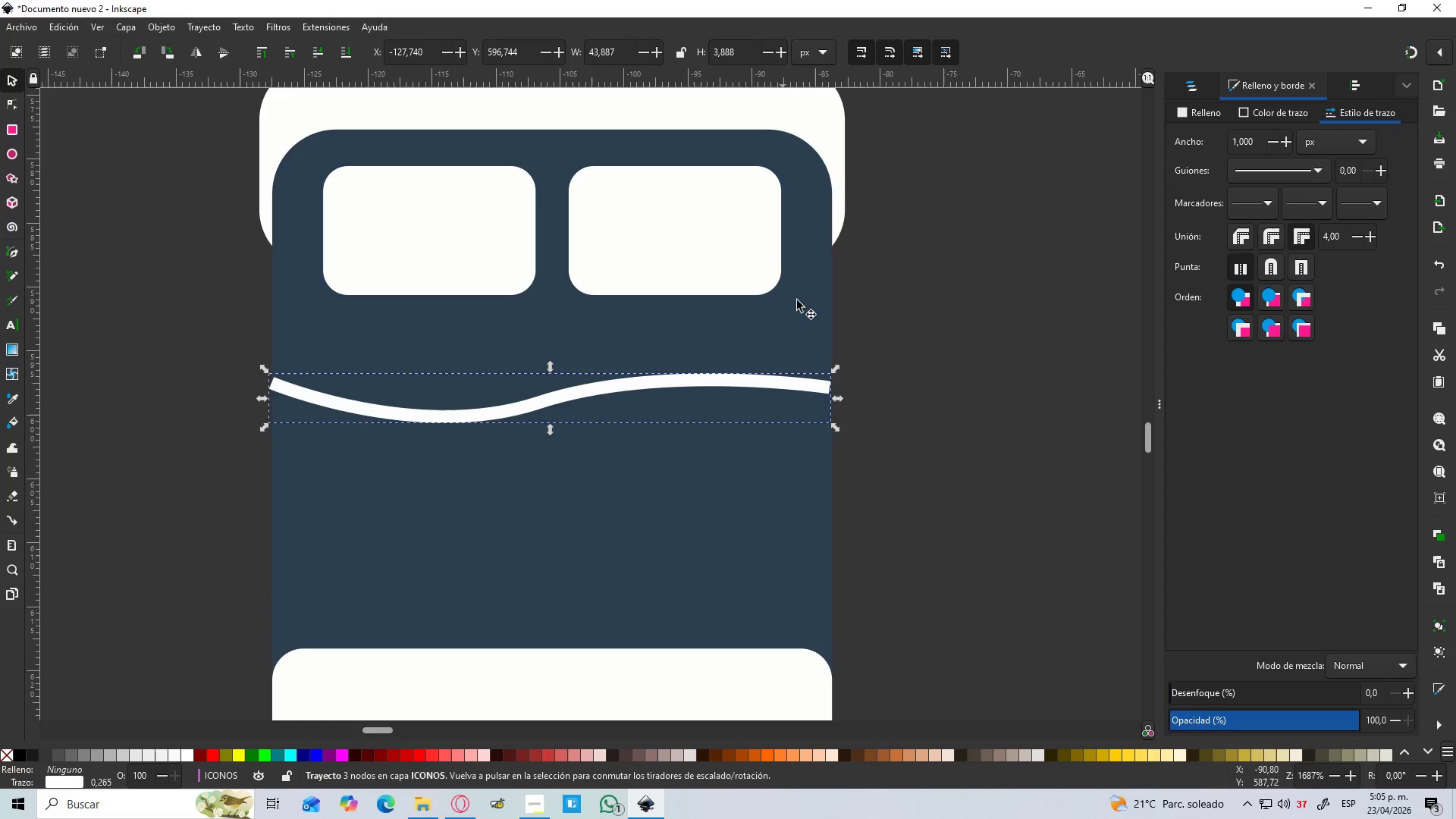 
left_click([947, 416])
 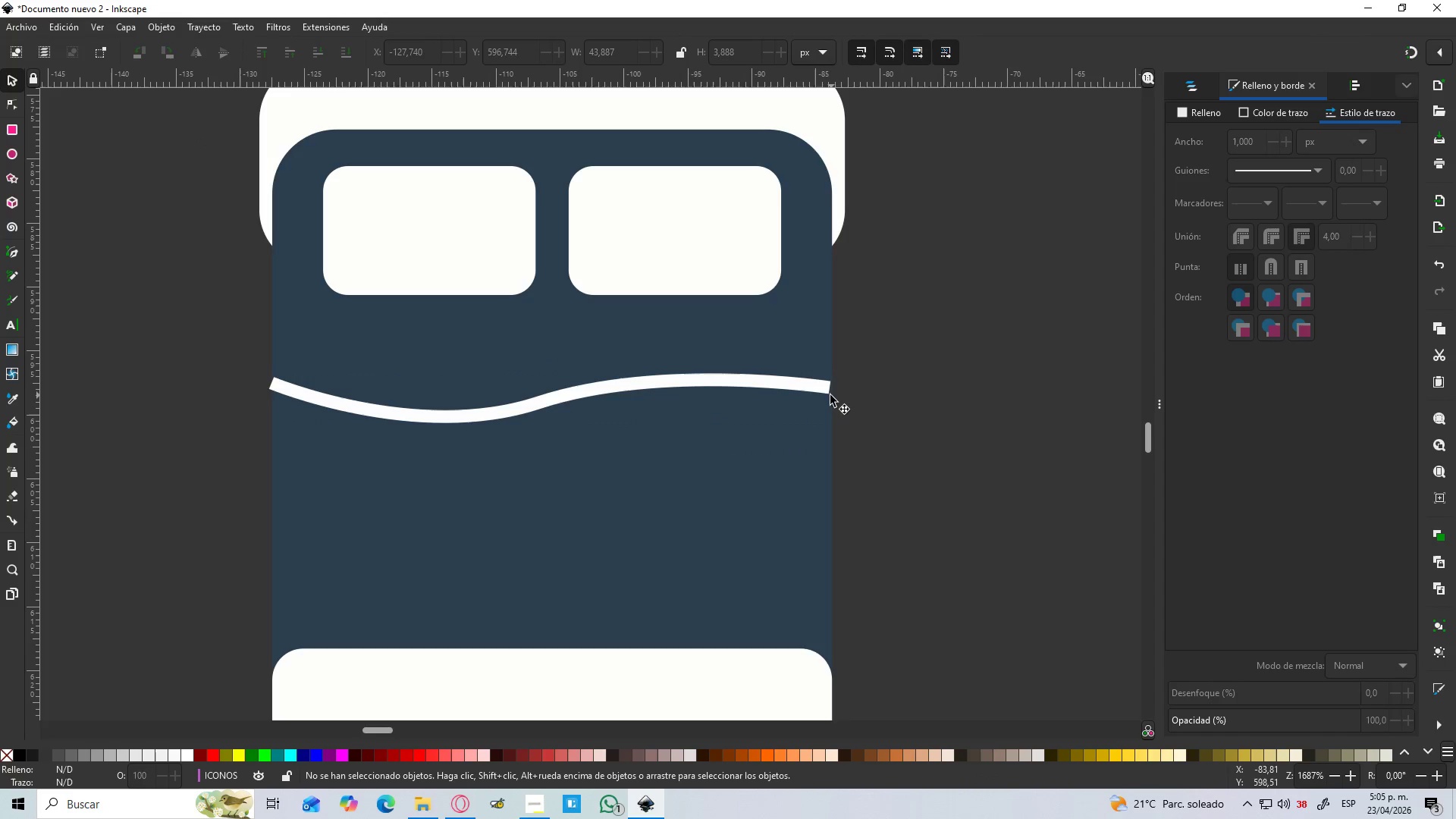 
left_click([827, 395])
 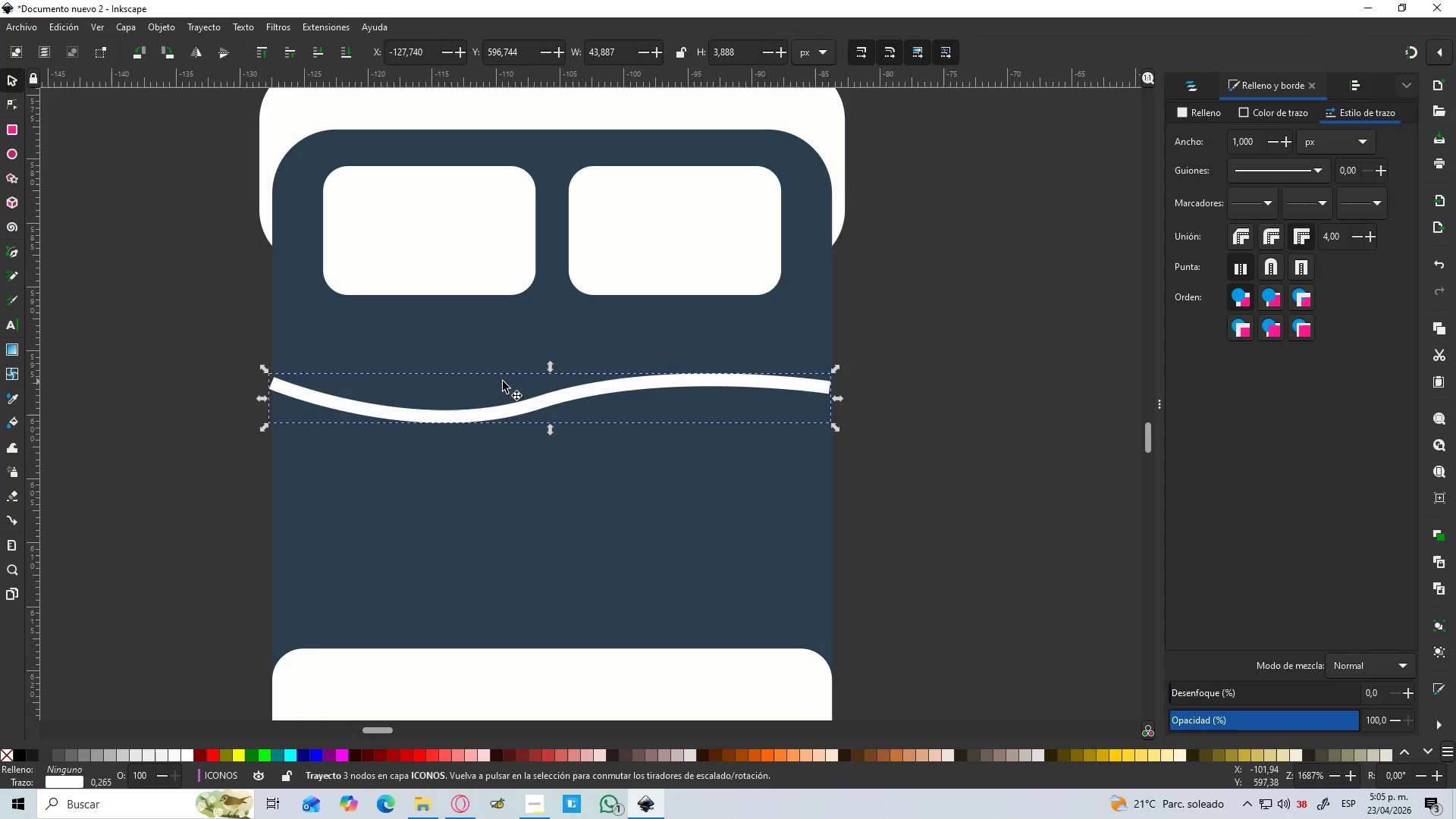 
hold_key(key=ControlLeft, duration=0.98)
scroll: coordinate [301, 411], scroll_direction: up, amount: 5.0
 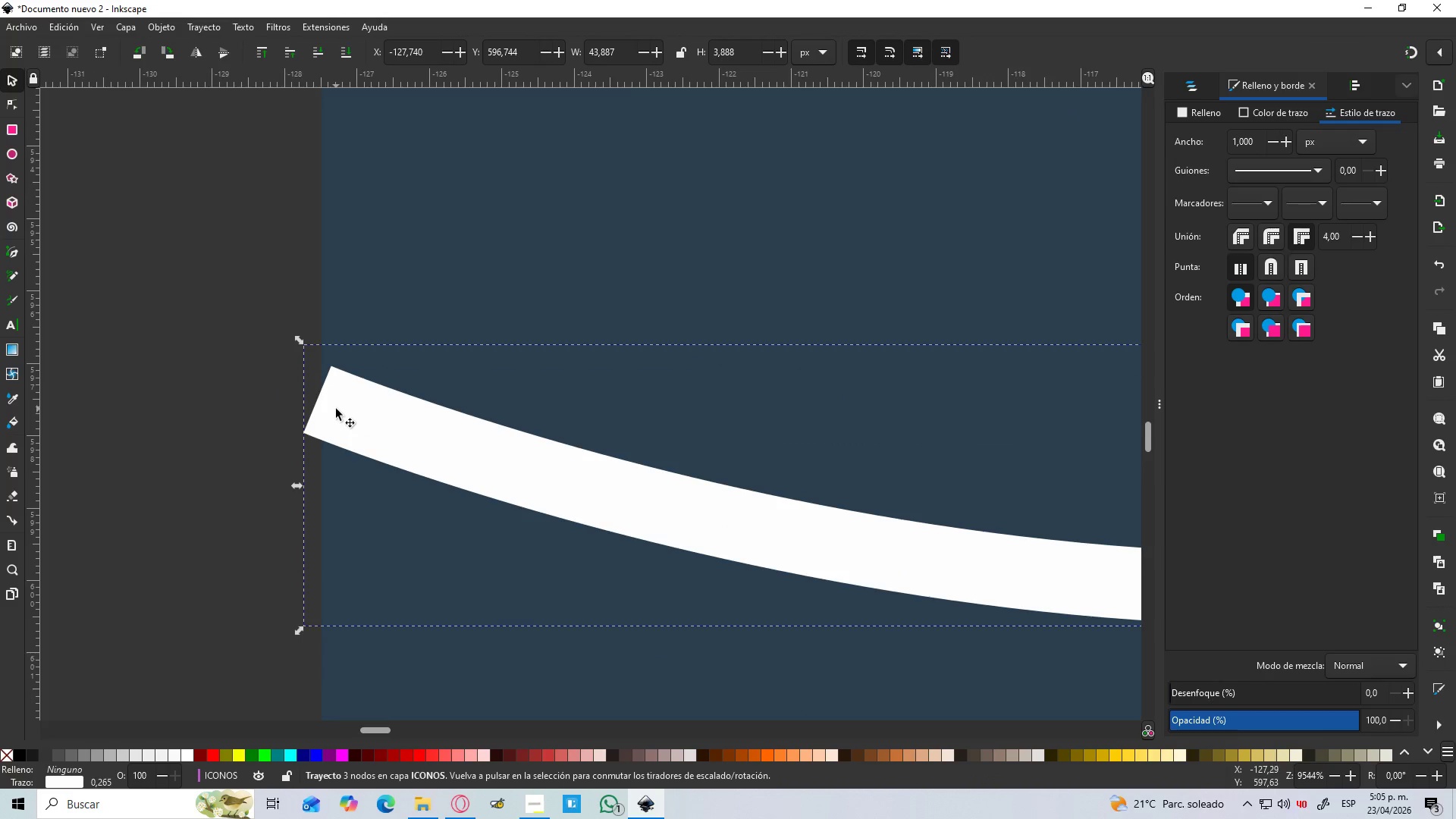 
left_click([336, 409])
 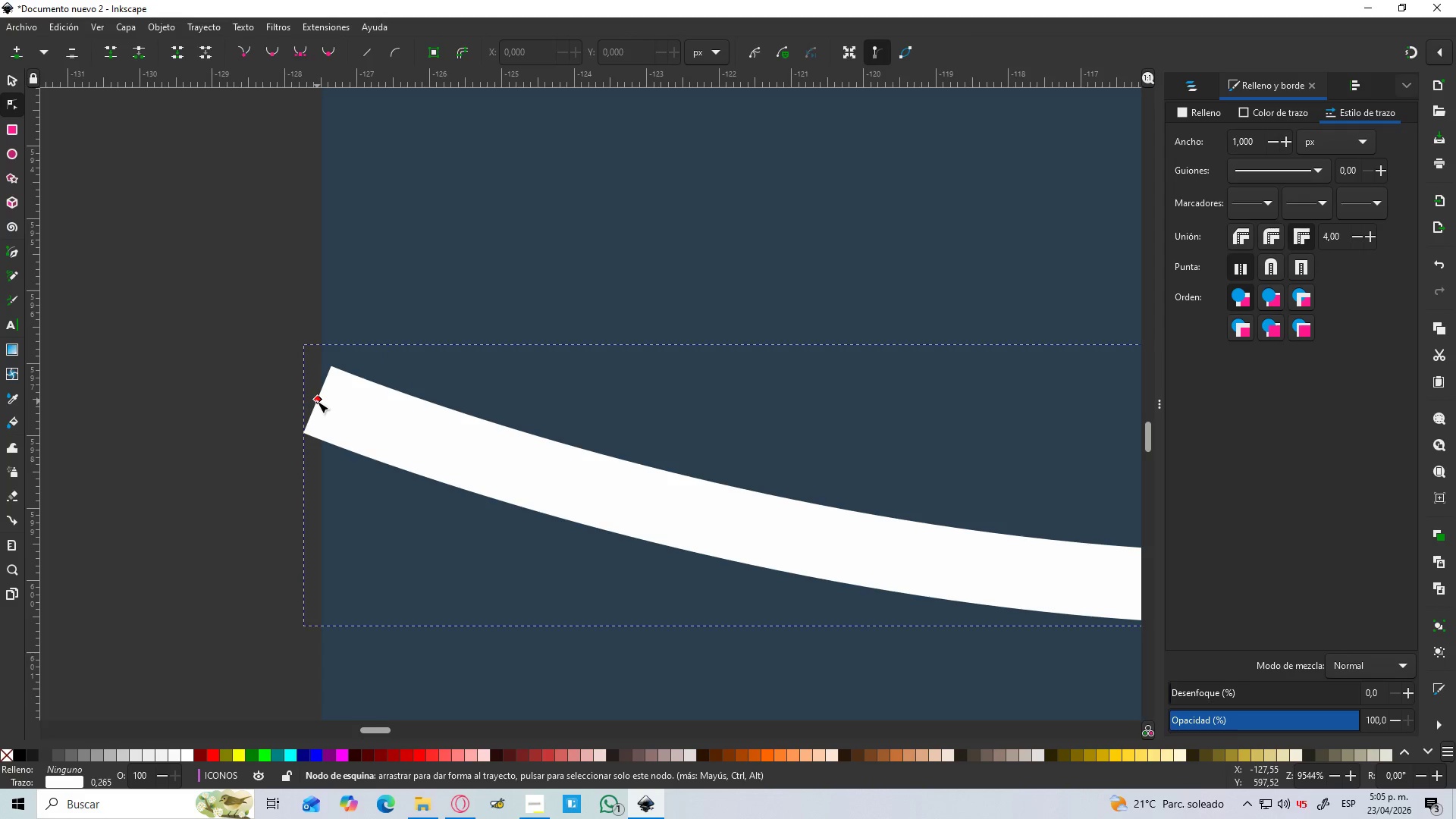 
left_click_drag(start_coordinate=[316, 401], to_coordinate=[300, 389])
 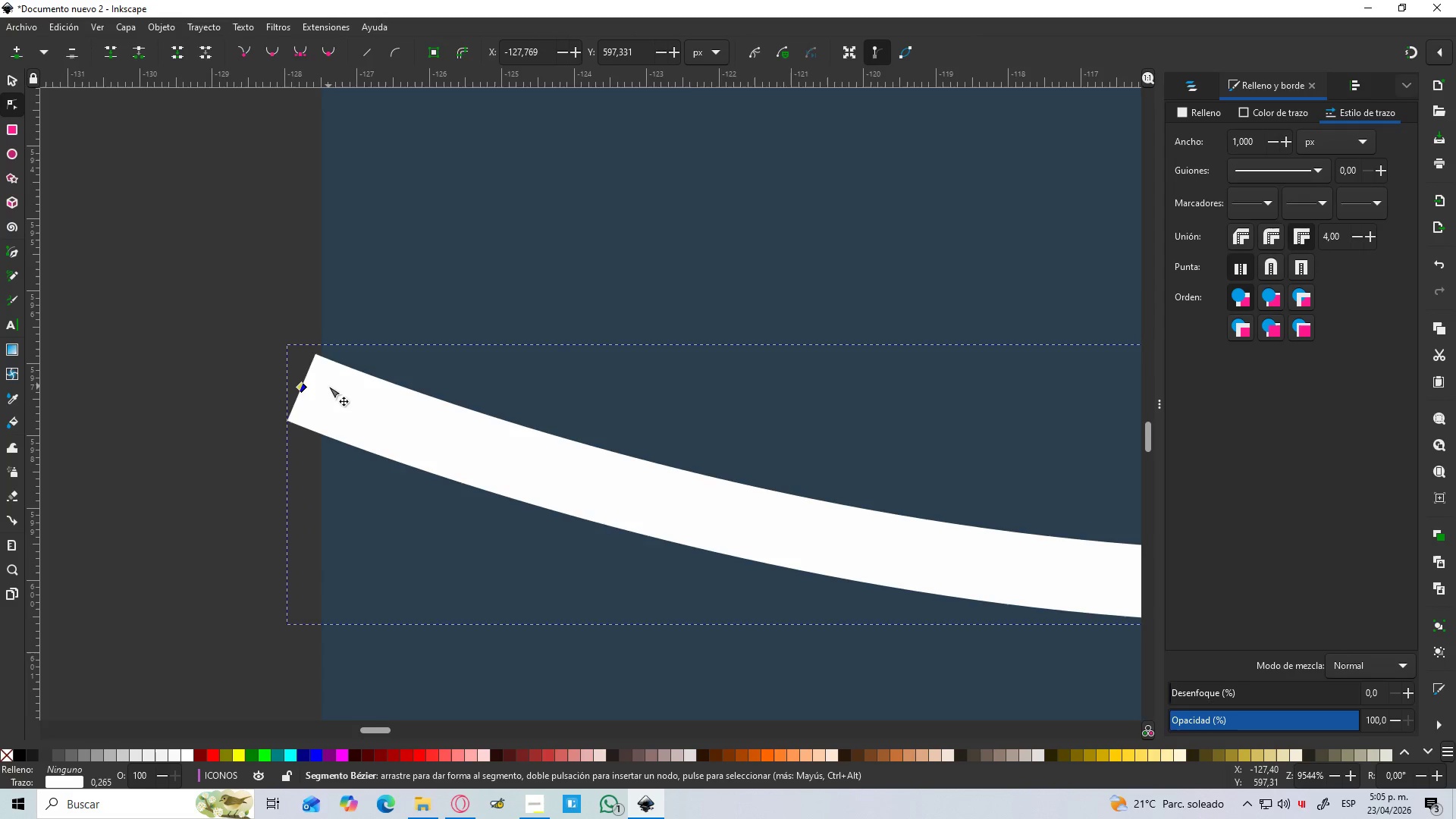 
hold_key(key=ControlLeft, duration=0.91)
scroll: coordinate [334, 383], scroll_direction: down, amount: 5.0
 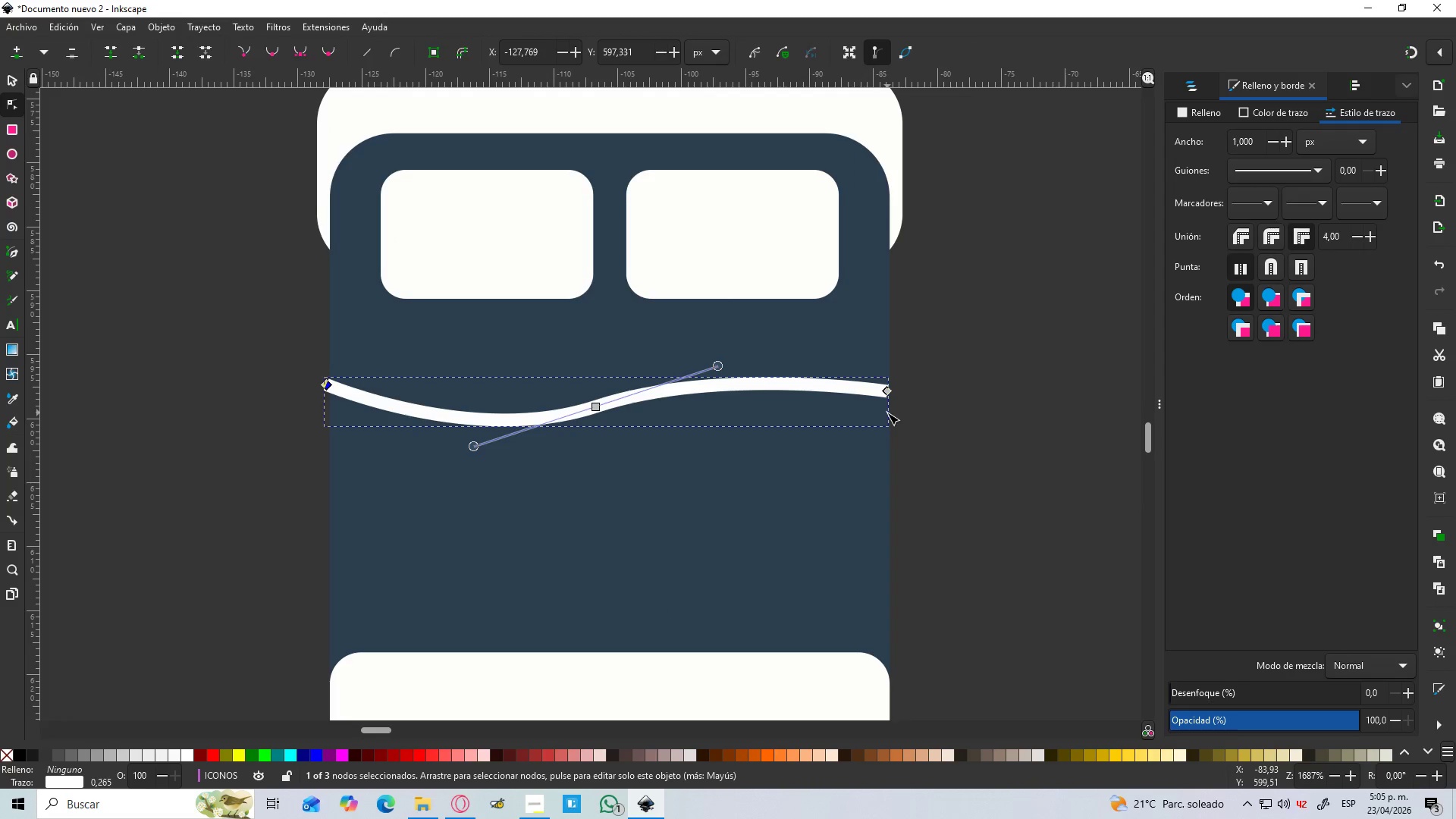 
left_click([907, 414])
 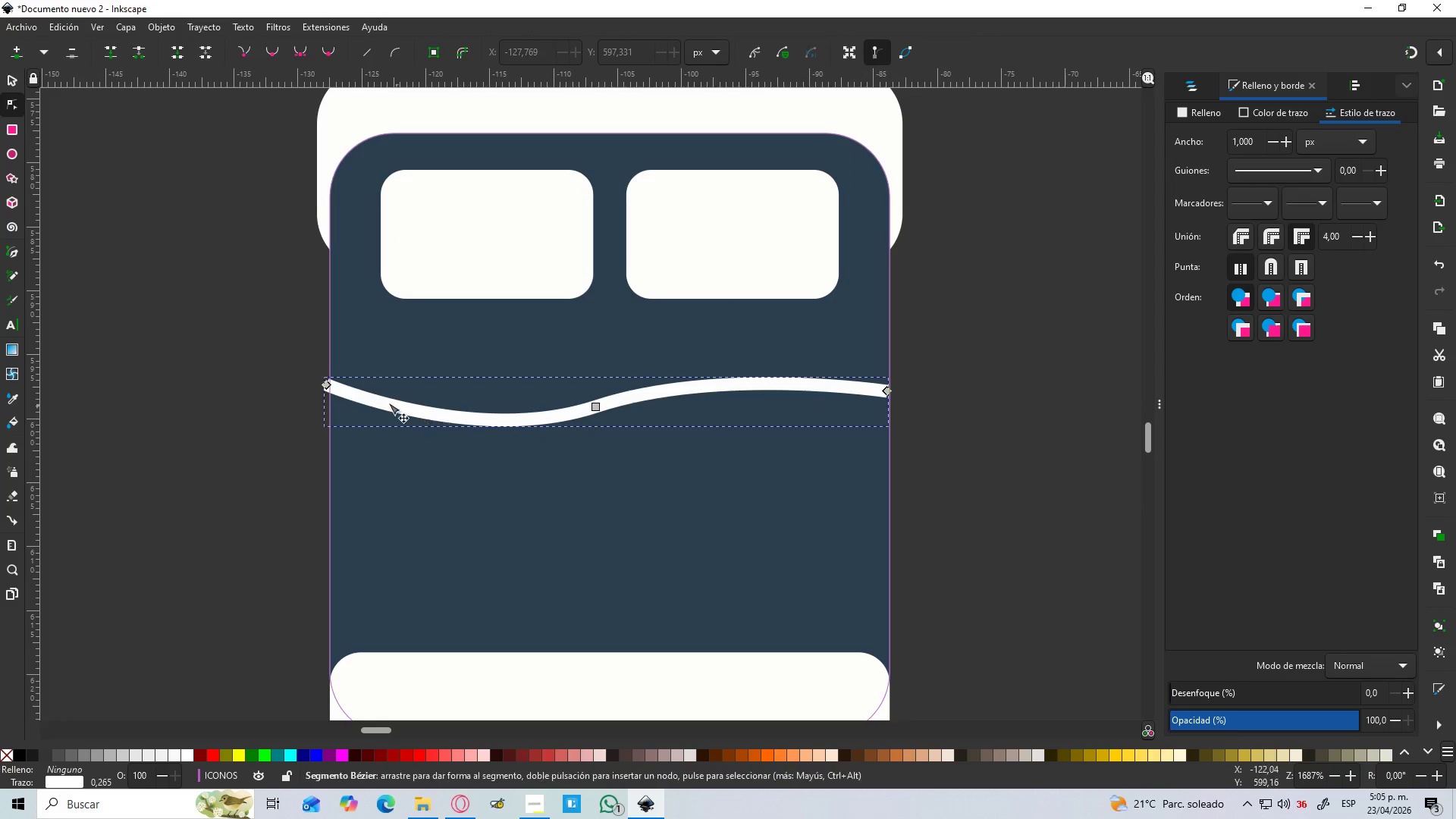 
hold_key(key=ControlLeft, duration=0.94)
scroll: coordinate [395, 377], scroll_direction: up, amount: 4.0
 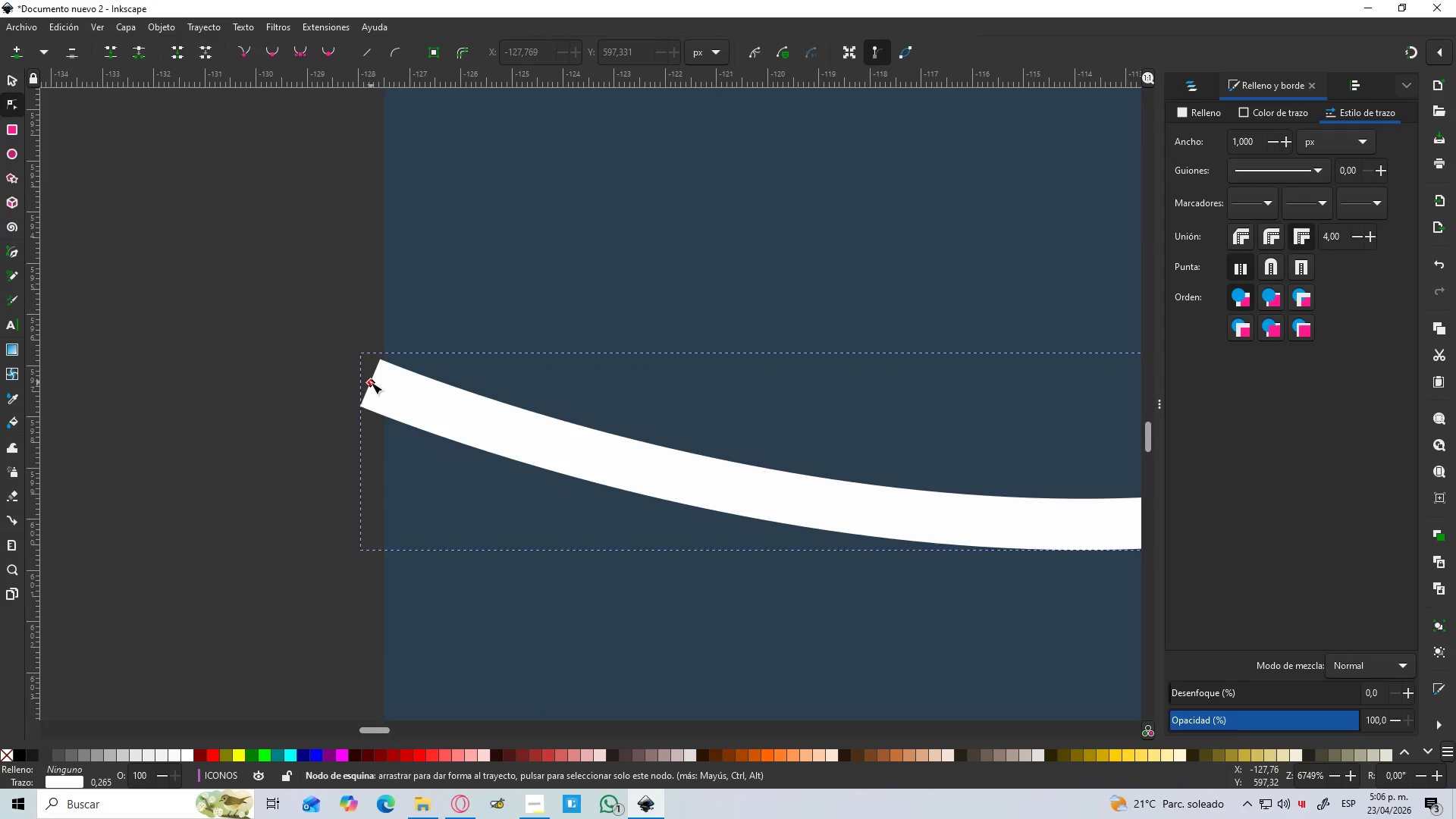 
left_click_drag(start_coordinate=[371, 382], to_coordinate=[394, 390])
 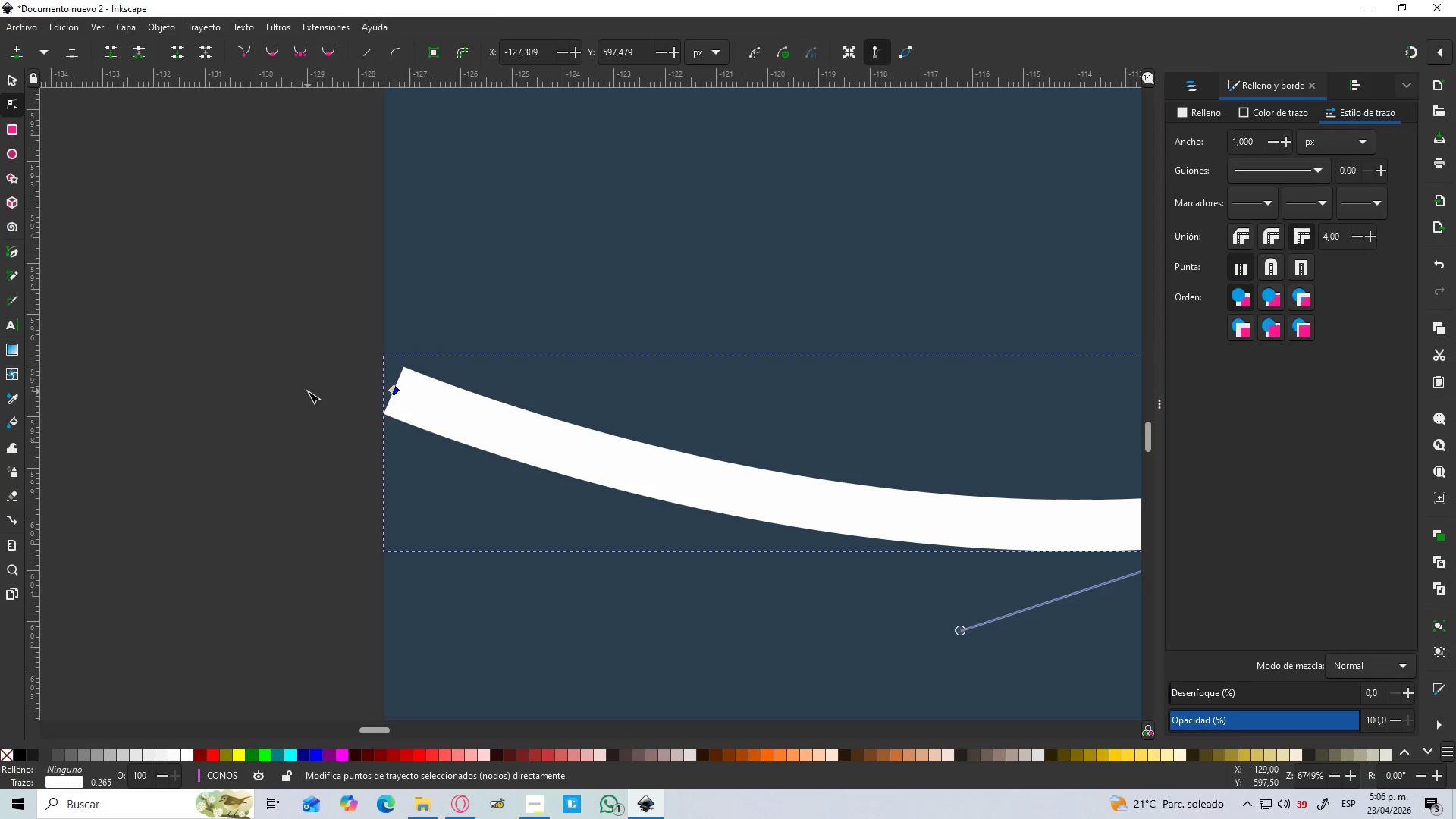 
double_click([310, 391])
 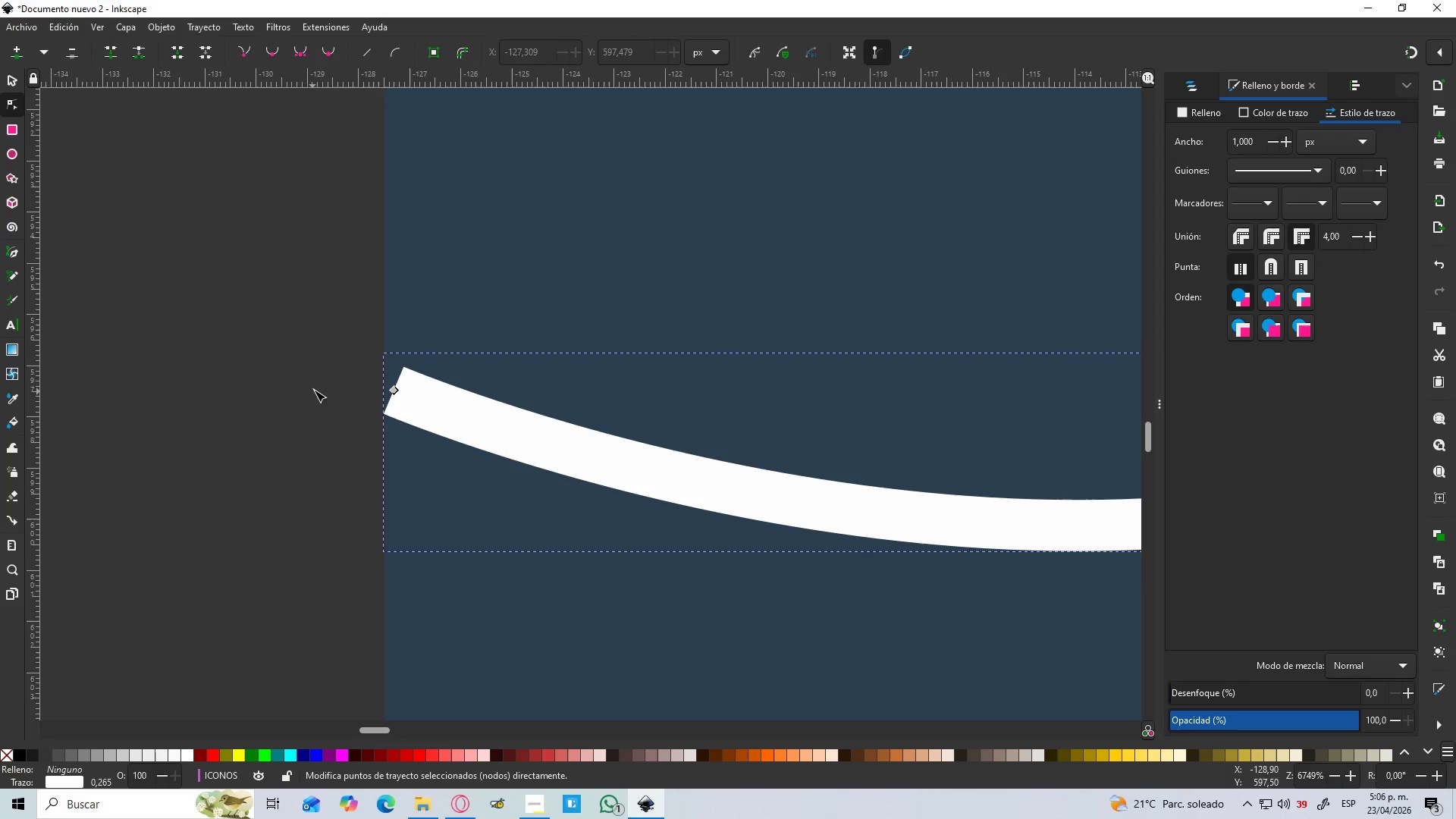 
hold_key(key=ControlLeft, duration=0.88)
scroll: coordinate [331, 380], scroll_direction: down, amount: 5.0
 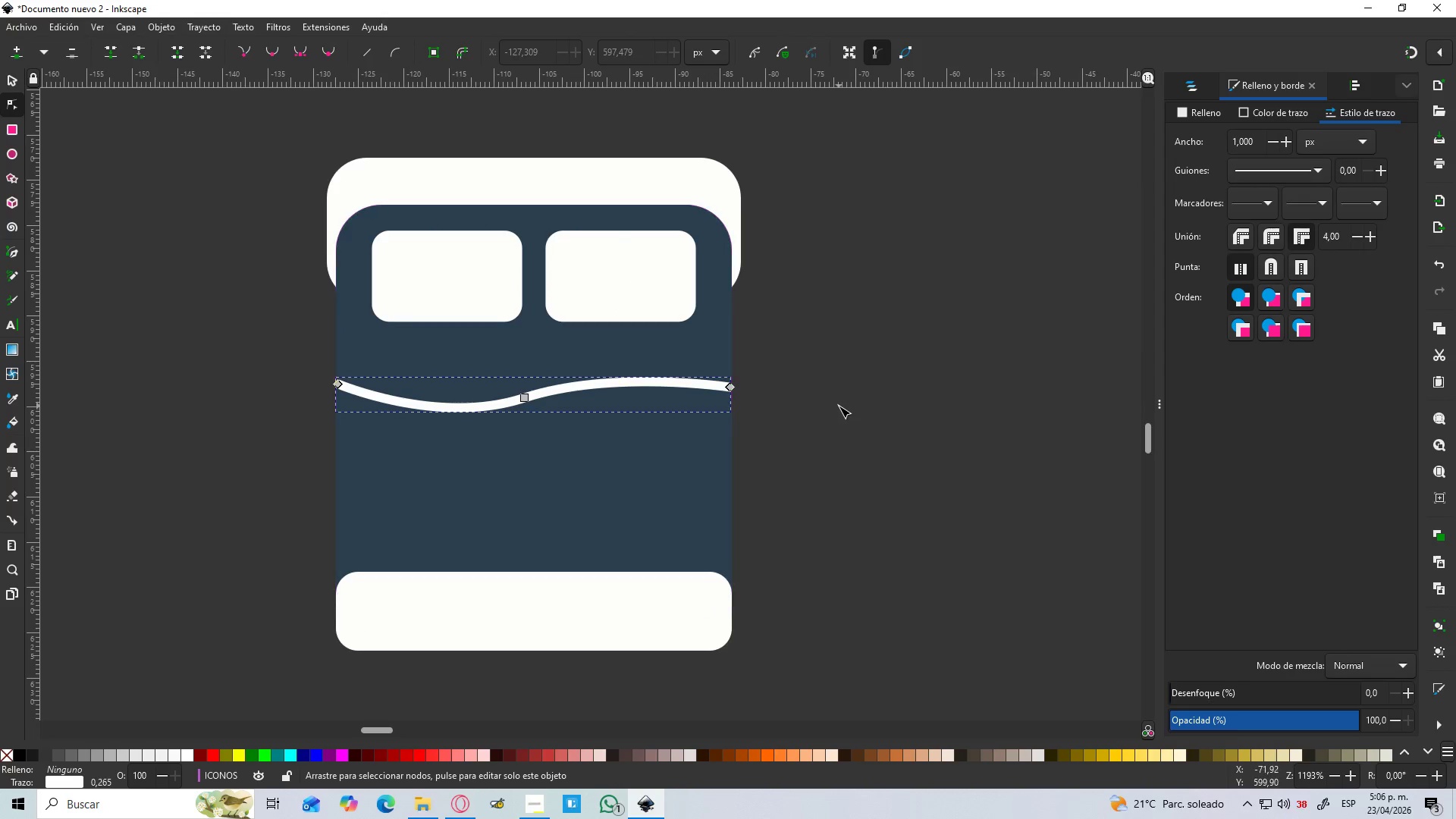 
double_click([839, 406])
 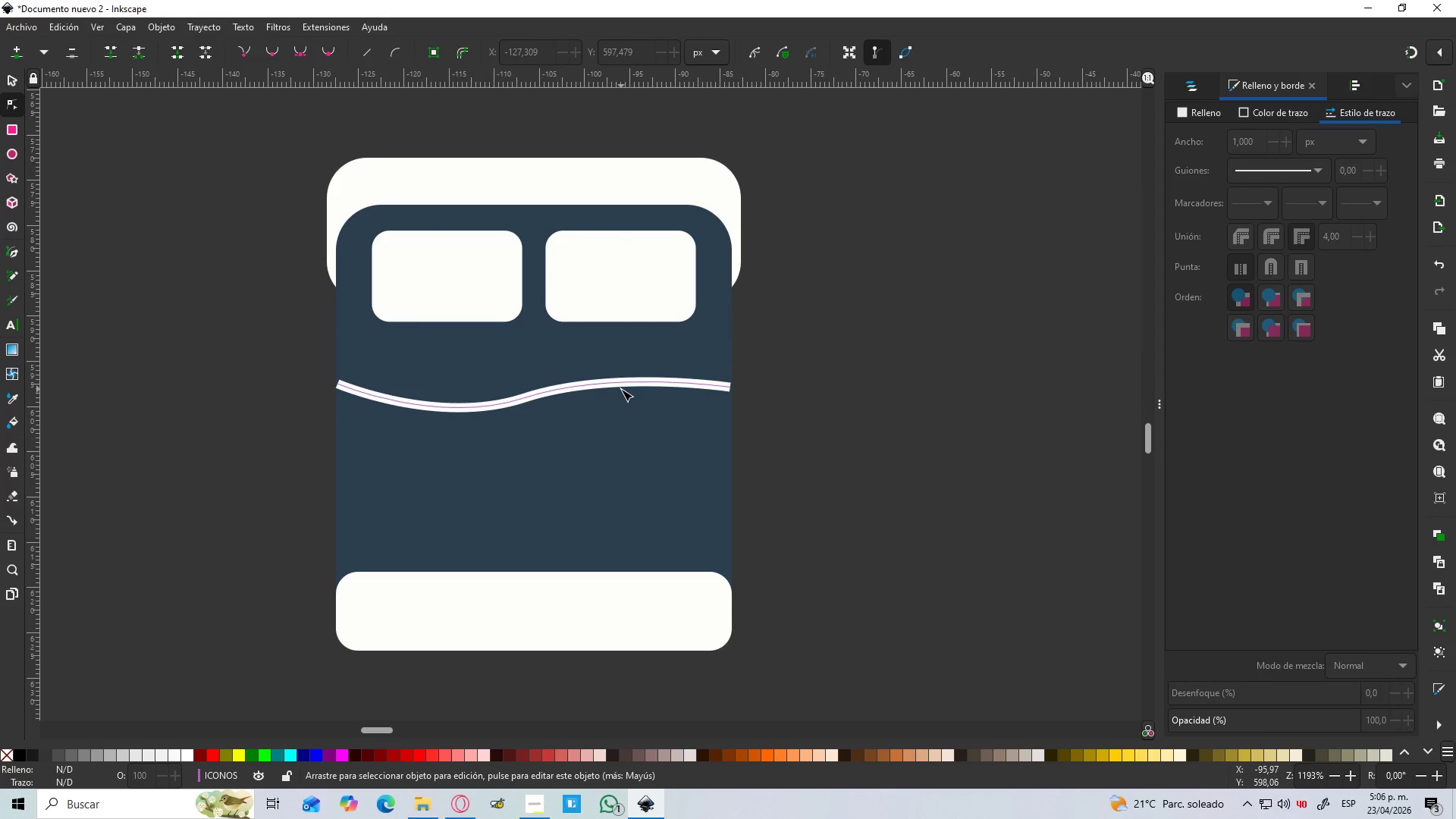 
left_click([620, 389])
 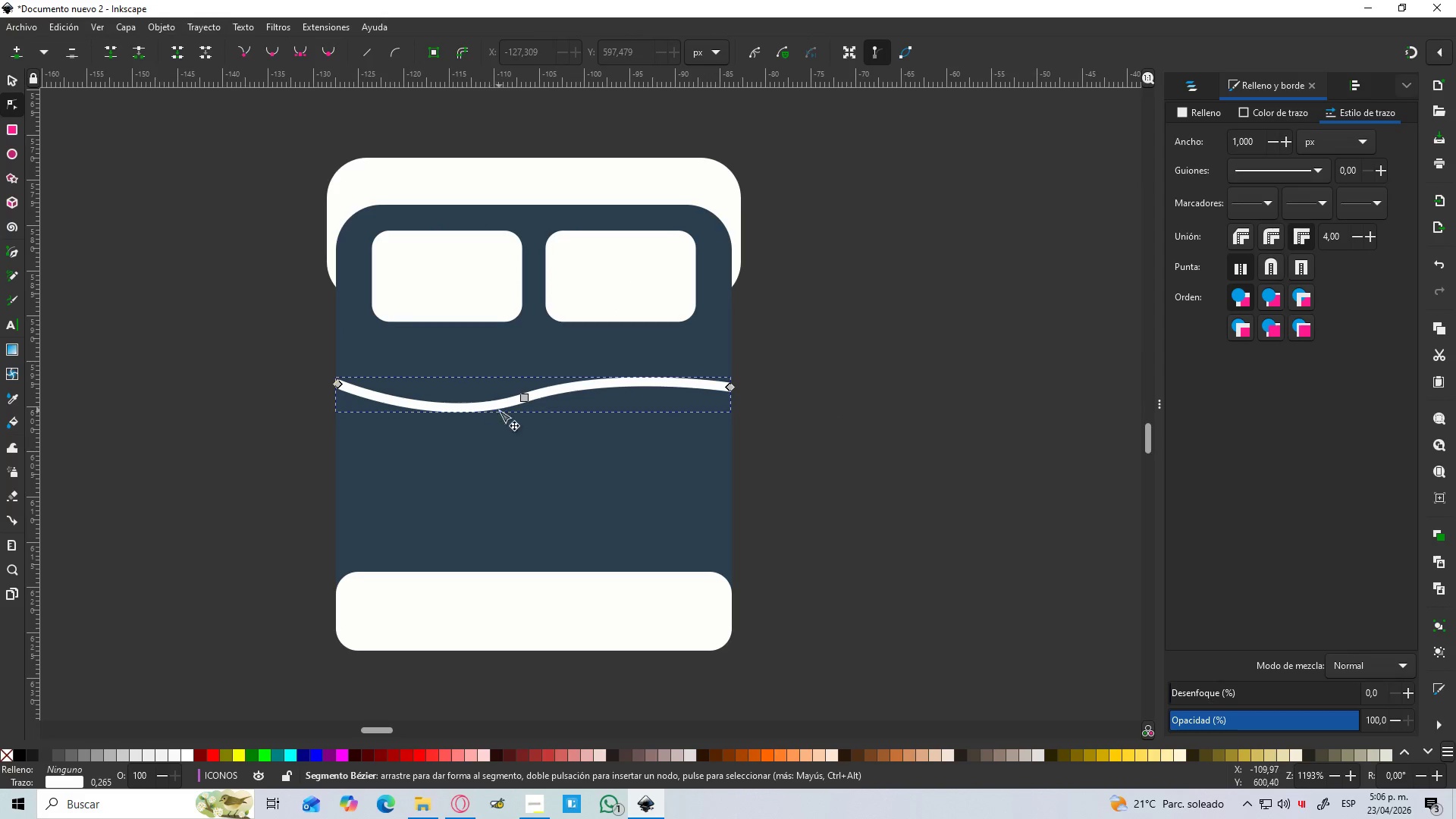 
right_click([500, 406])
 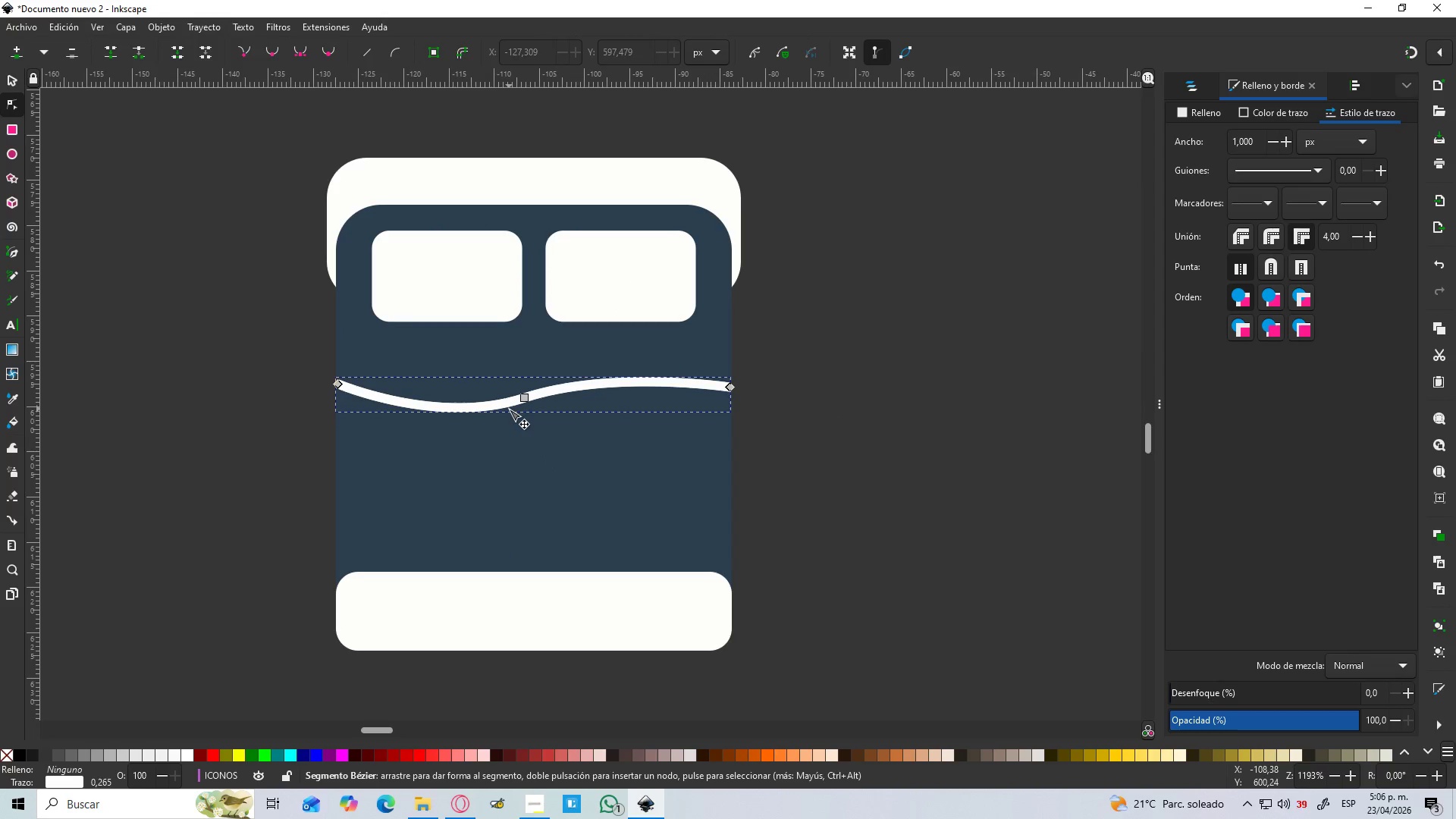 
left_click_drag(start_coordinate=[507, 403], to_coordinate=[513, 429])
 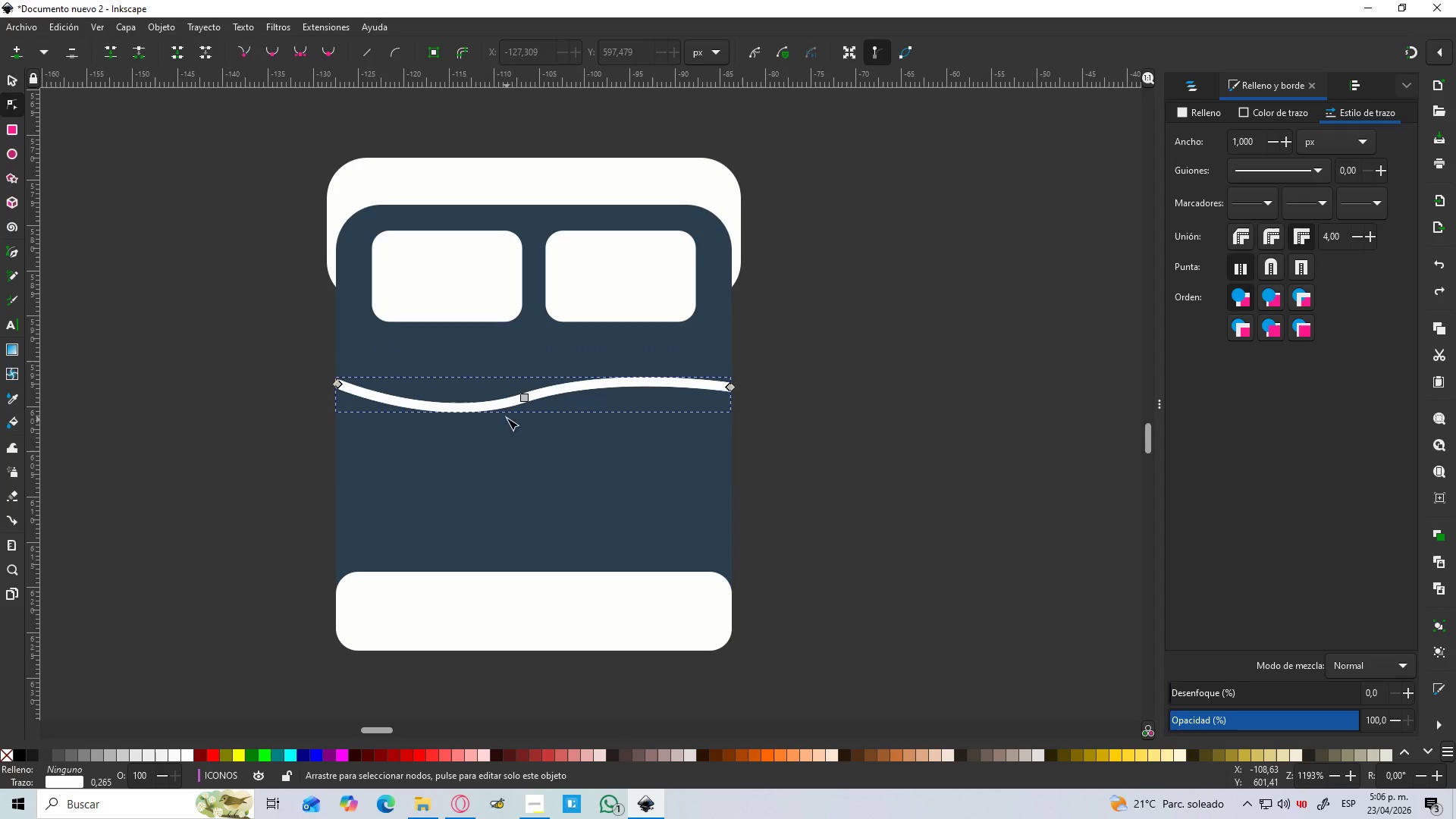 
key(Control+ControlLeft)
 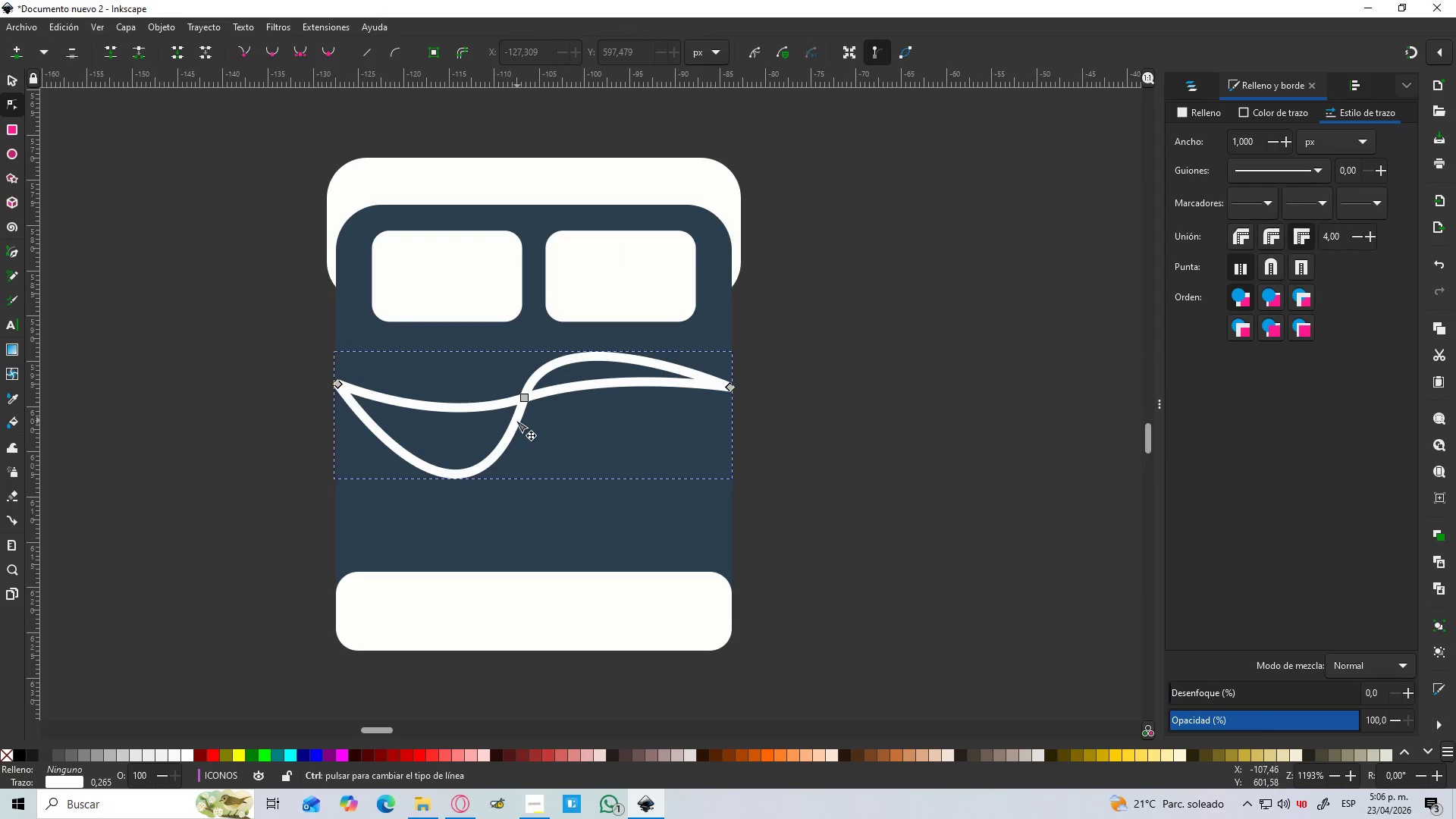 
key(Control+Z)
 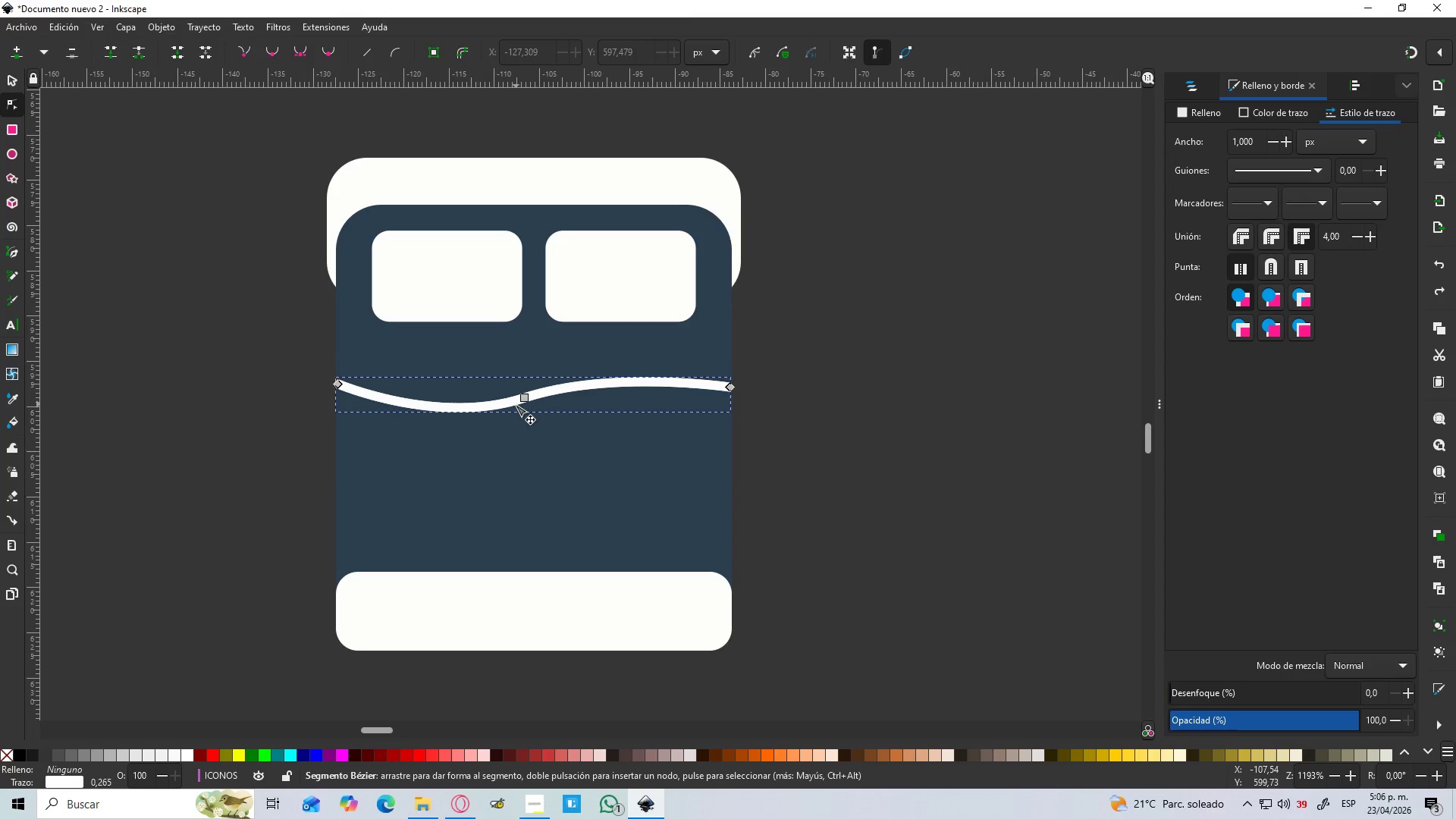 
double_click([515, 404])
 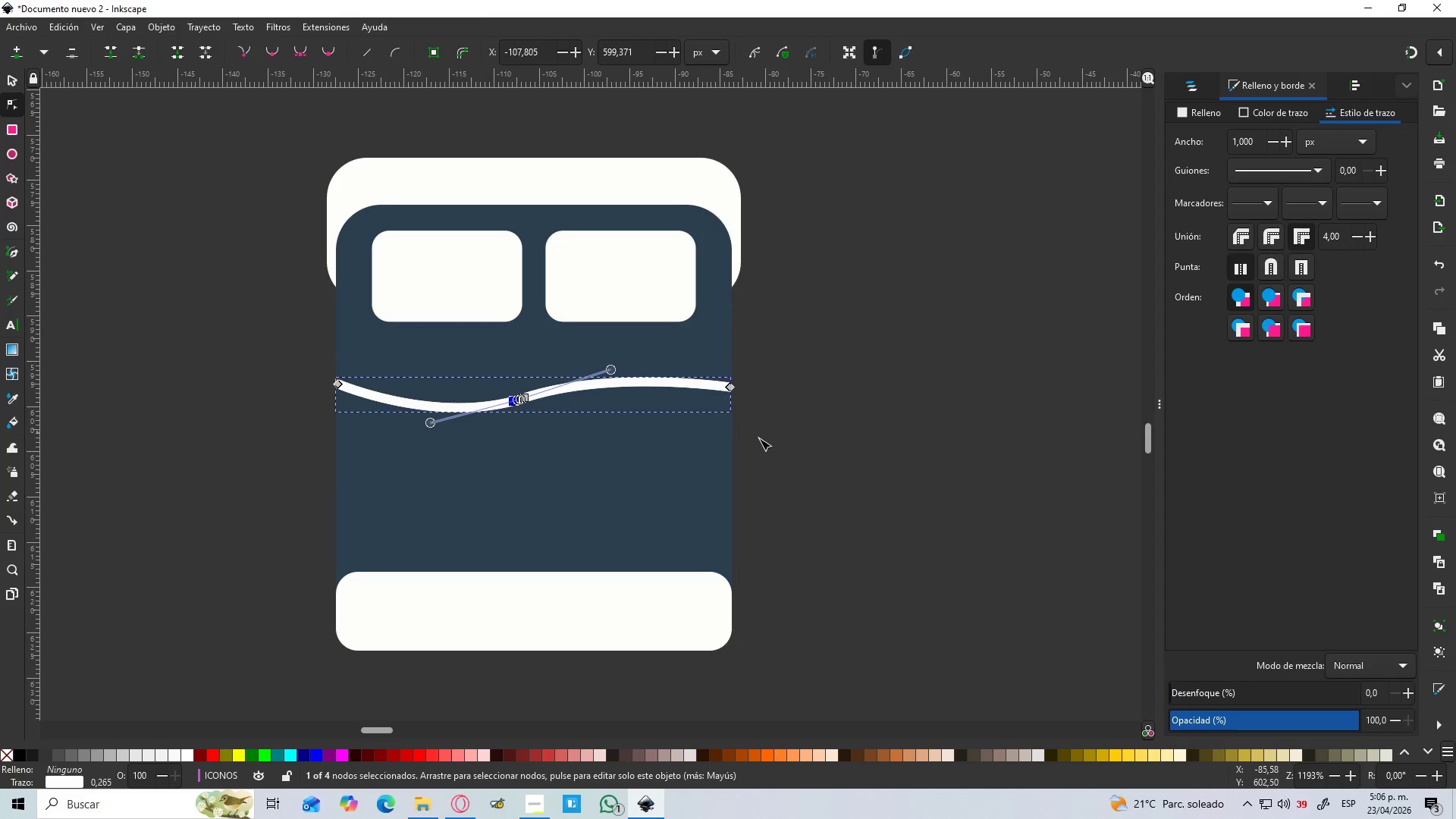 
left_click([824, 447])
 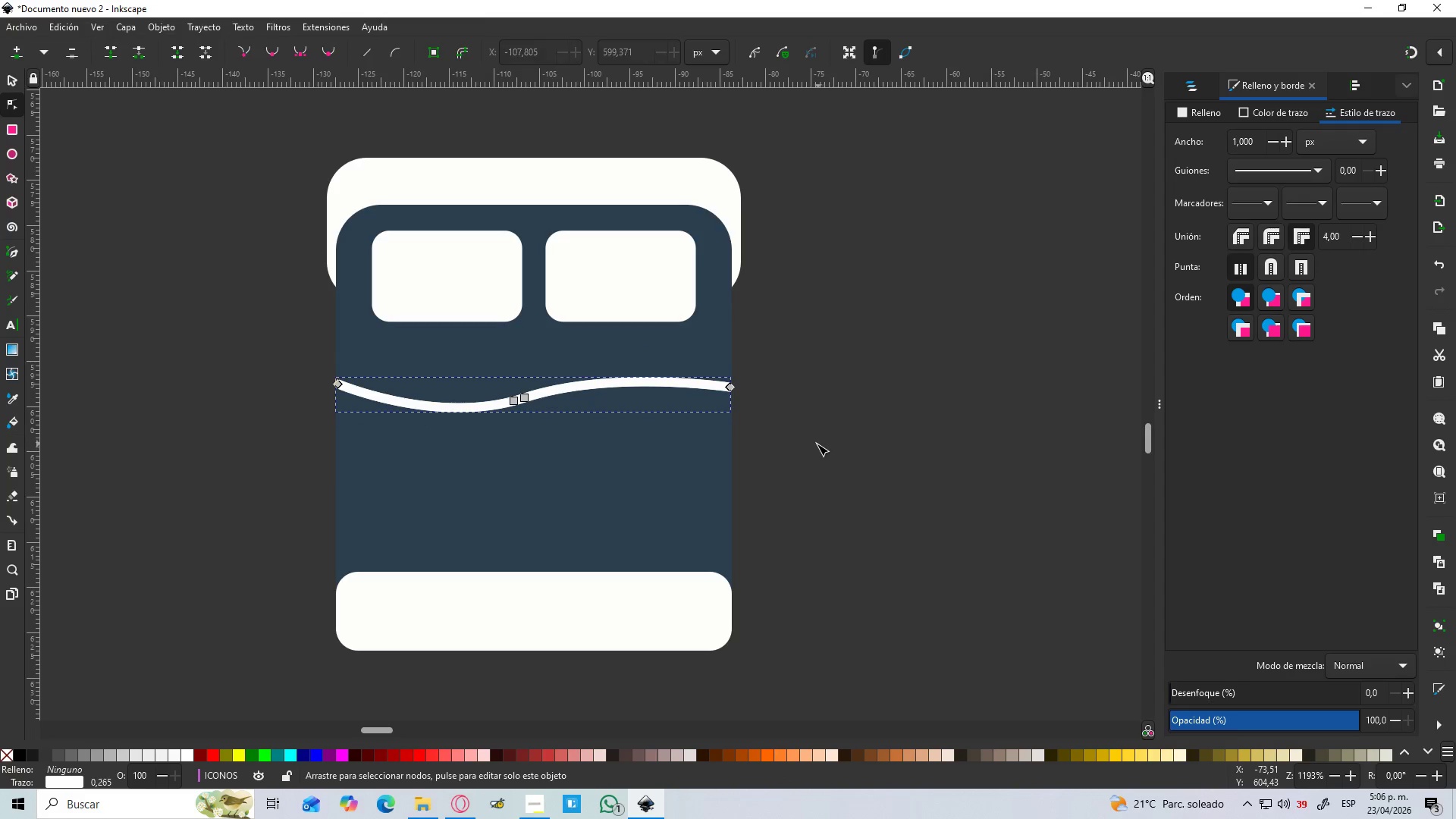 
key(Control+Z)
 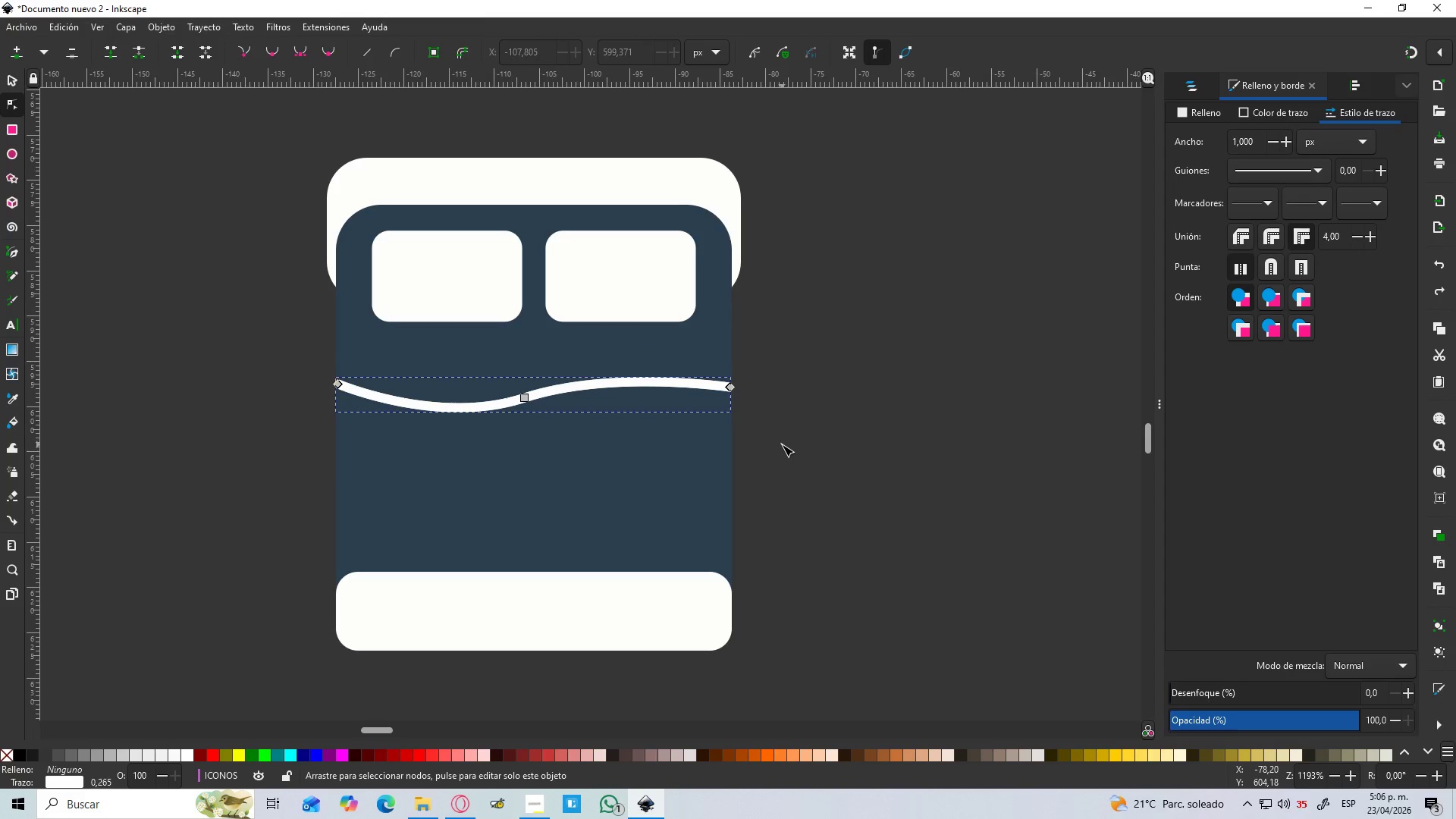 
key(Control+Z)
 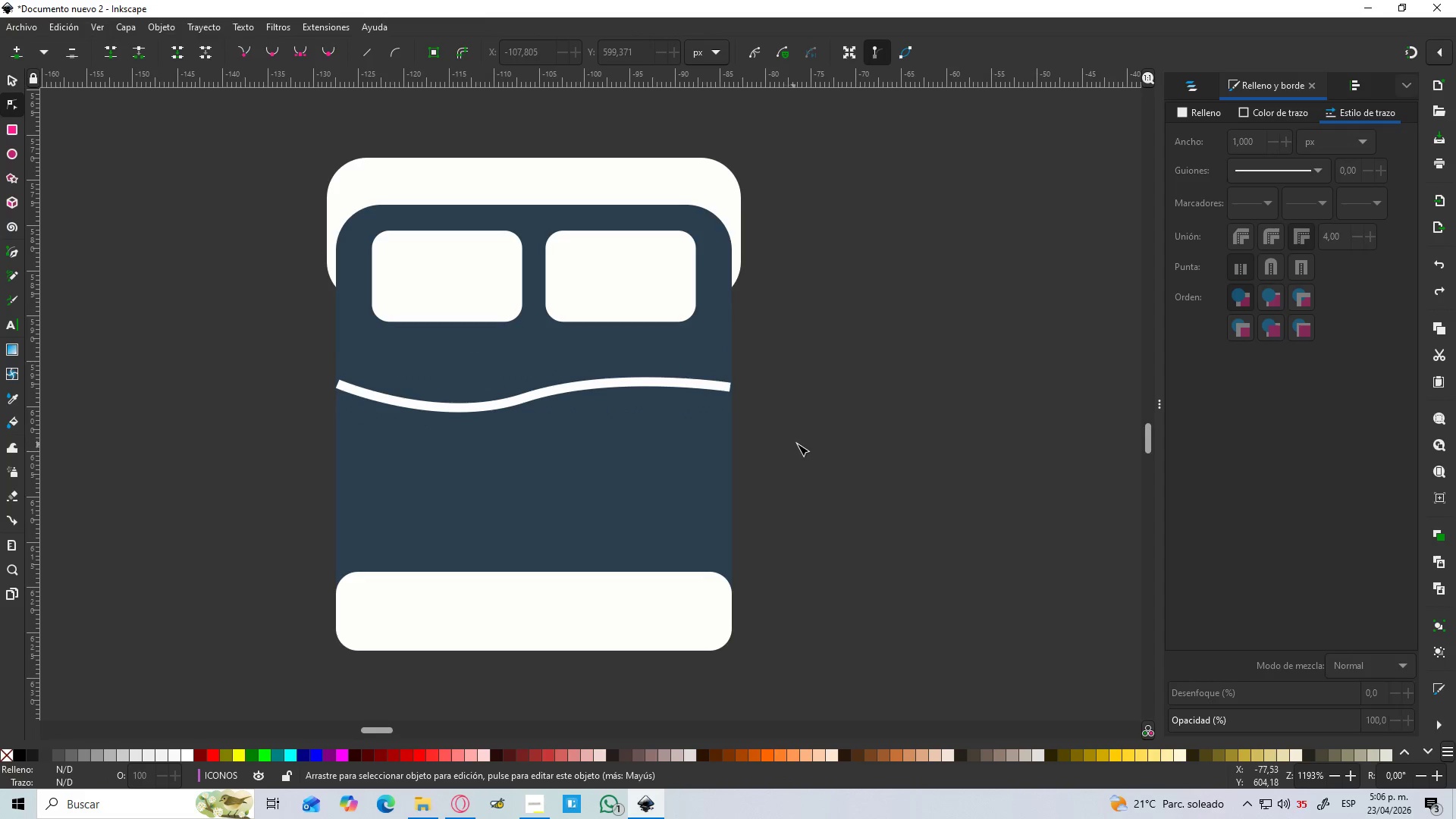 
left_click([799, 444])
 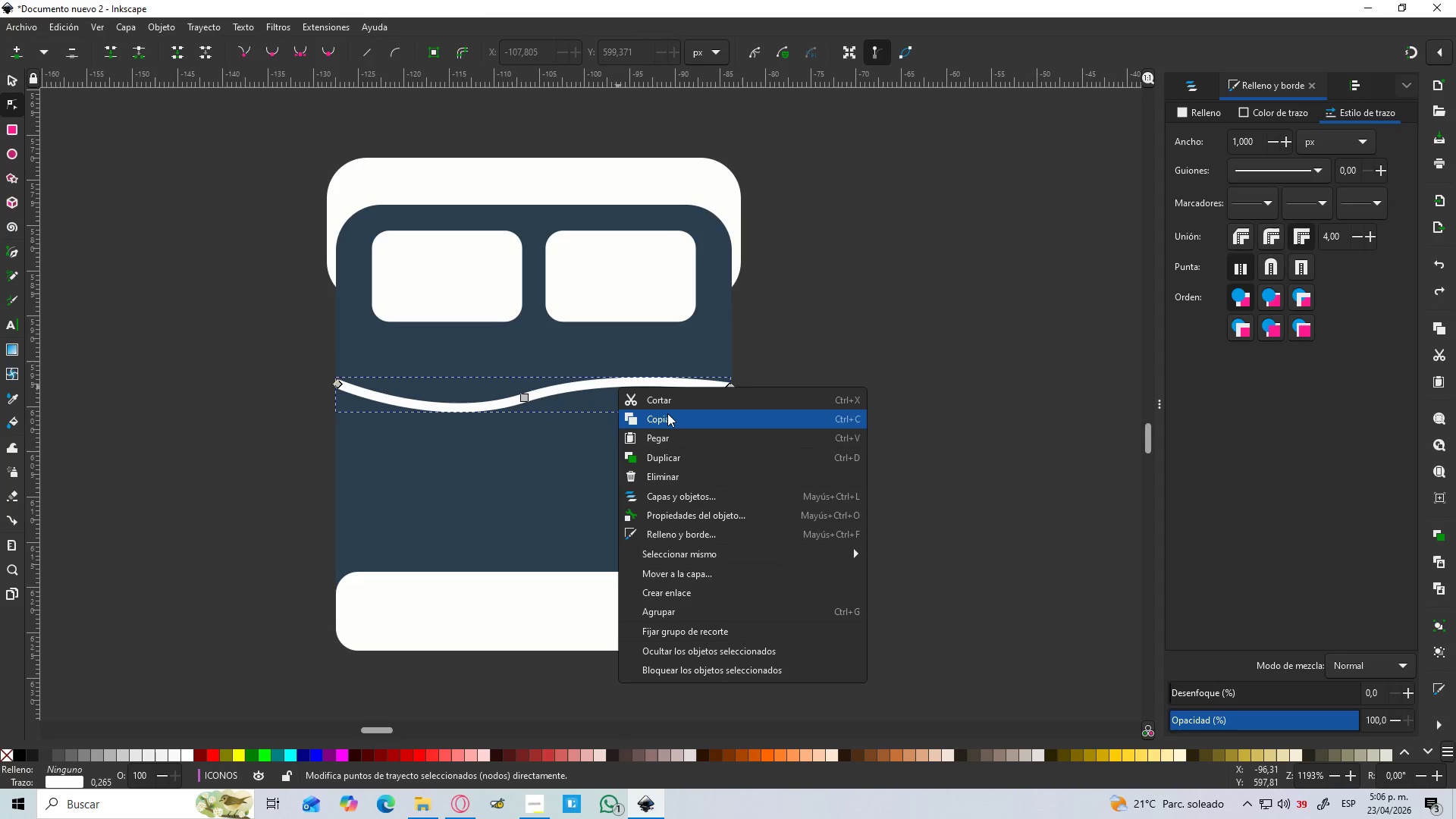 
left_click([667, 457])
 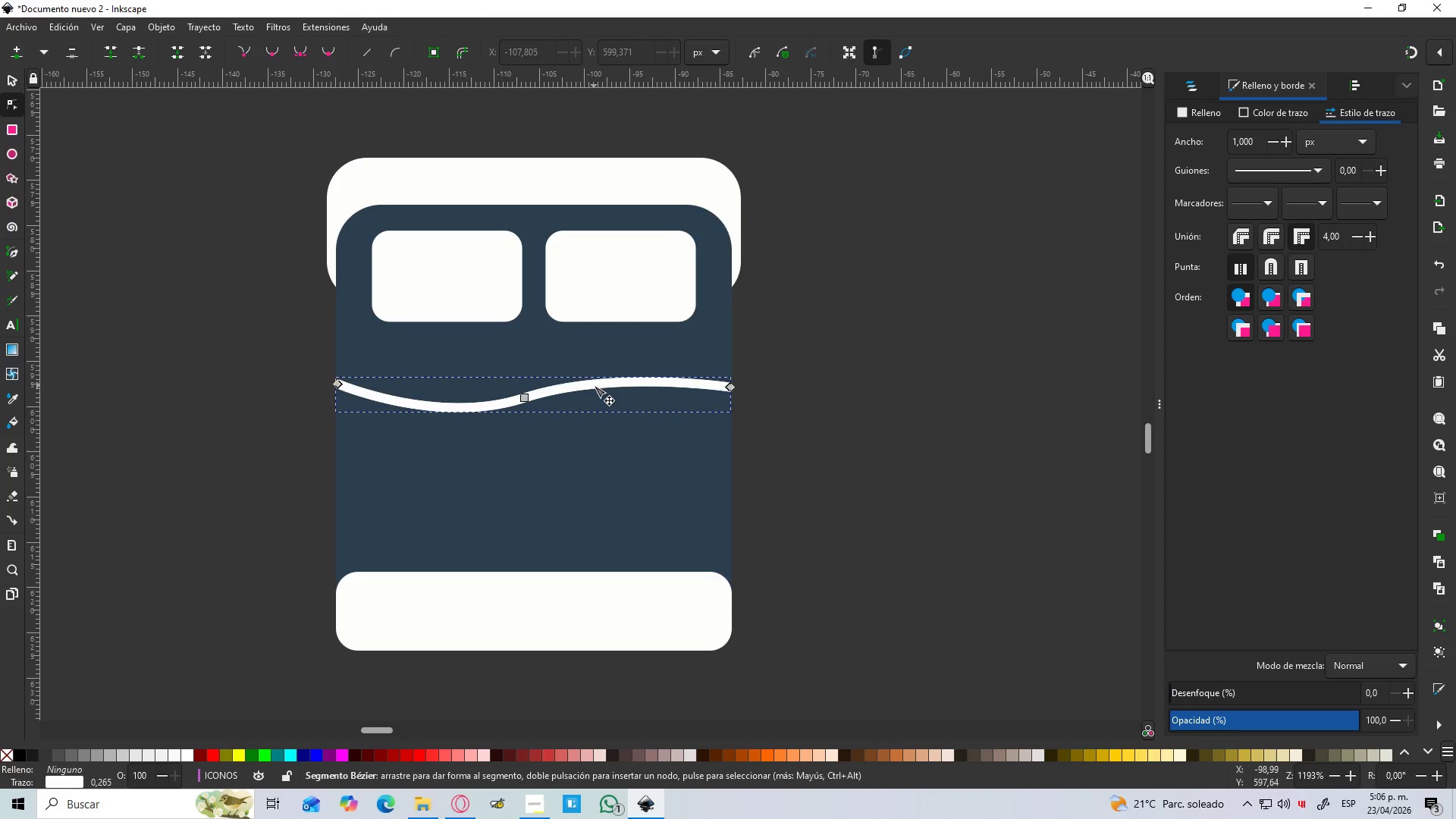 
left_click_drag(start_coordinate=[594, 385], to_coordinate=[603, 412])
 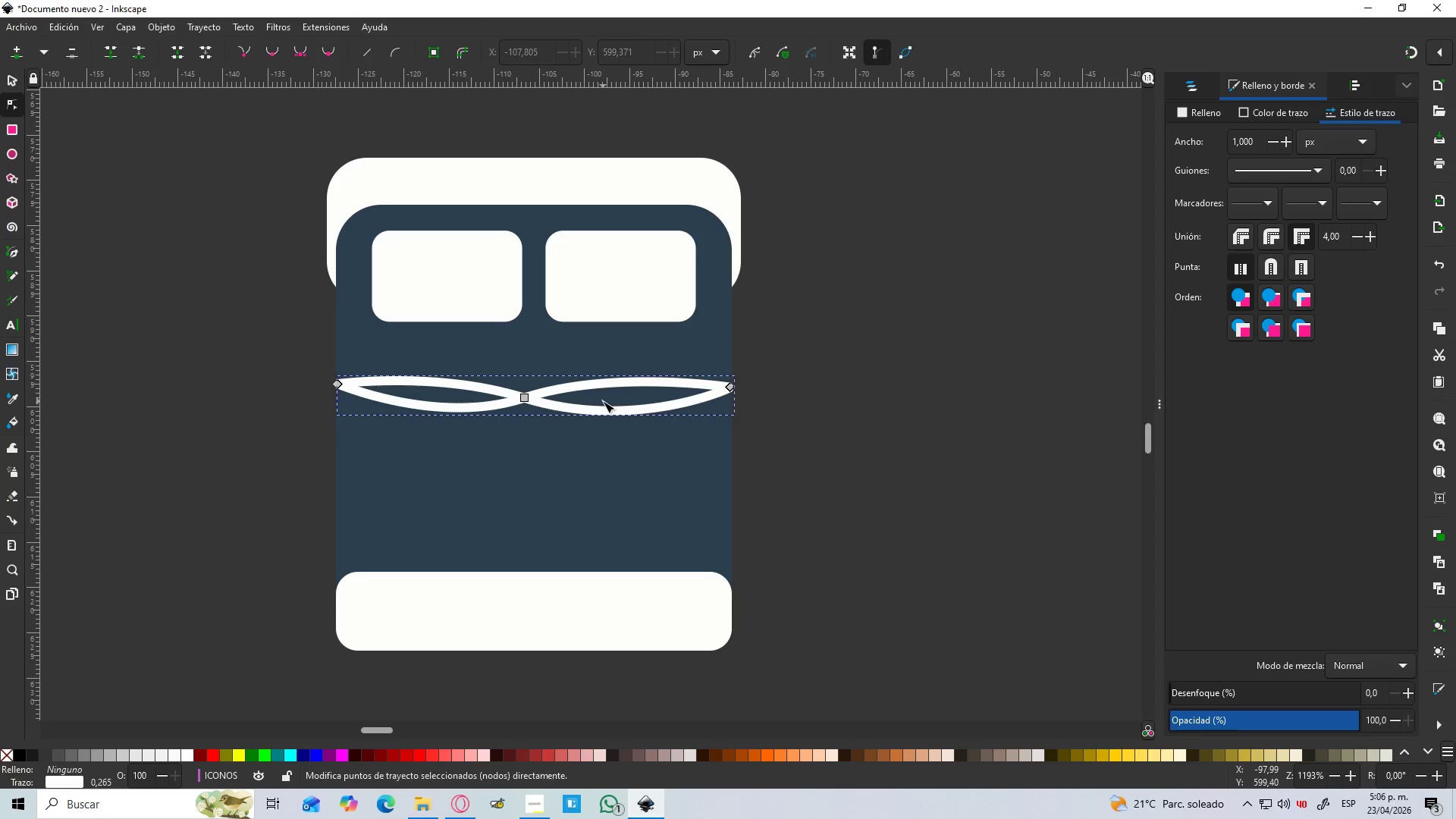 
key(Control+Z)
 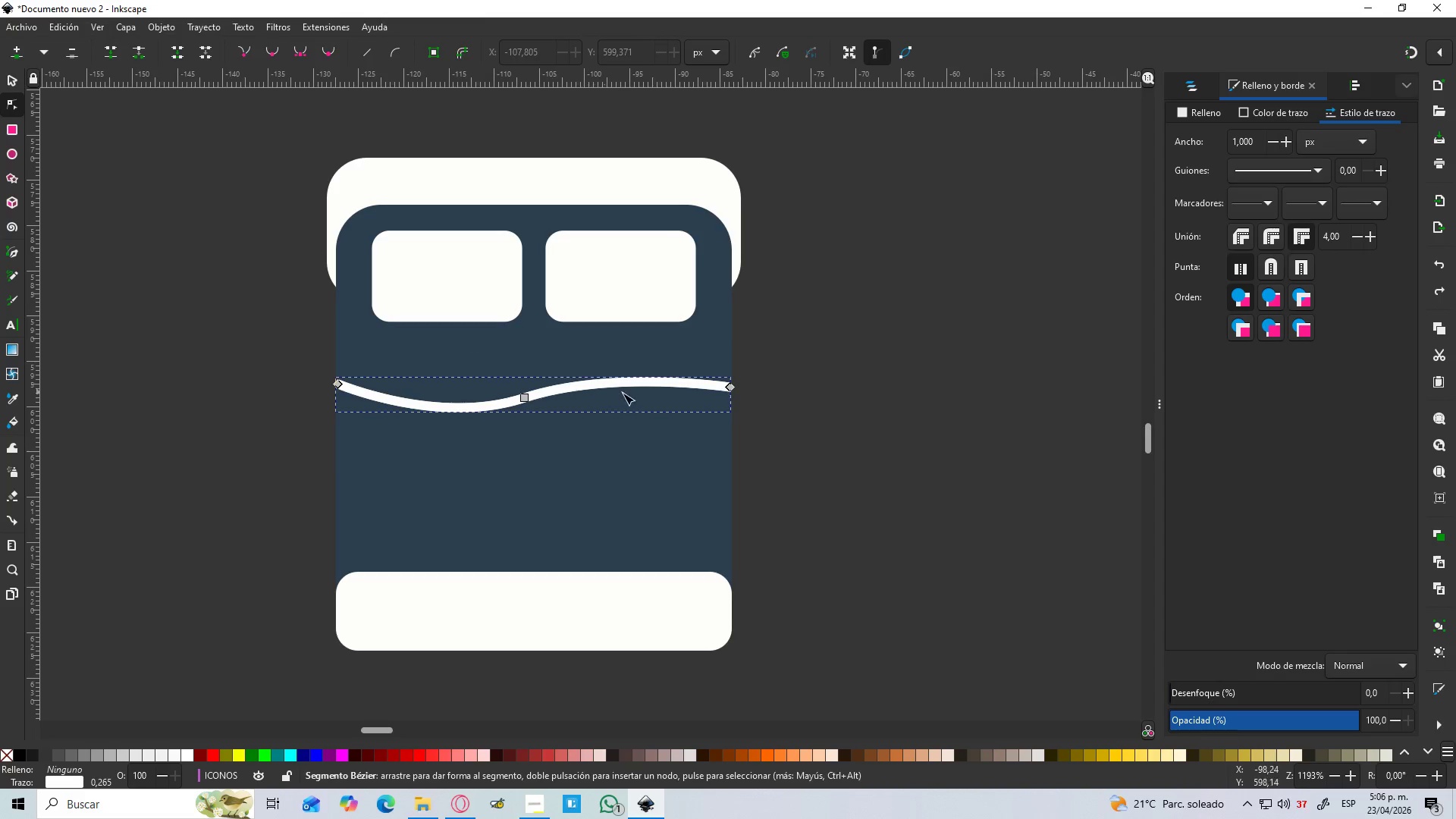 
left_click([828, 413])
 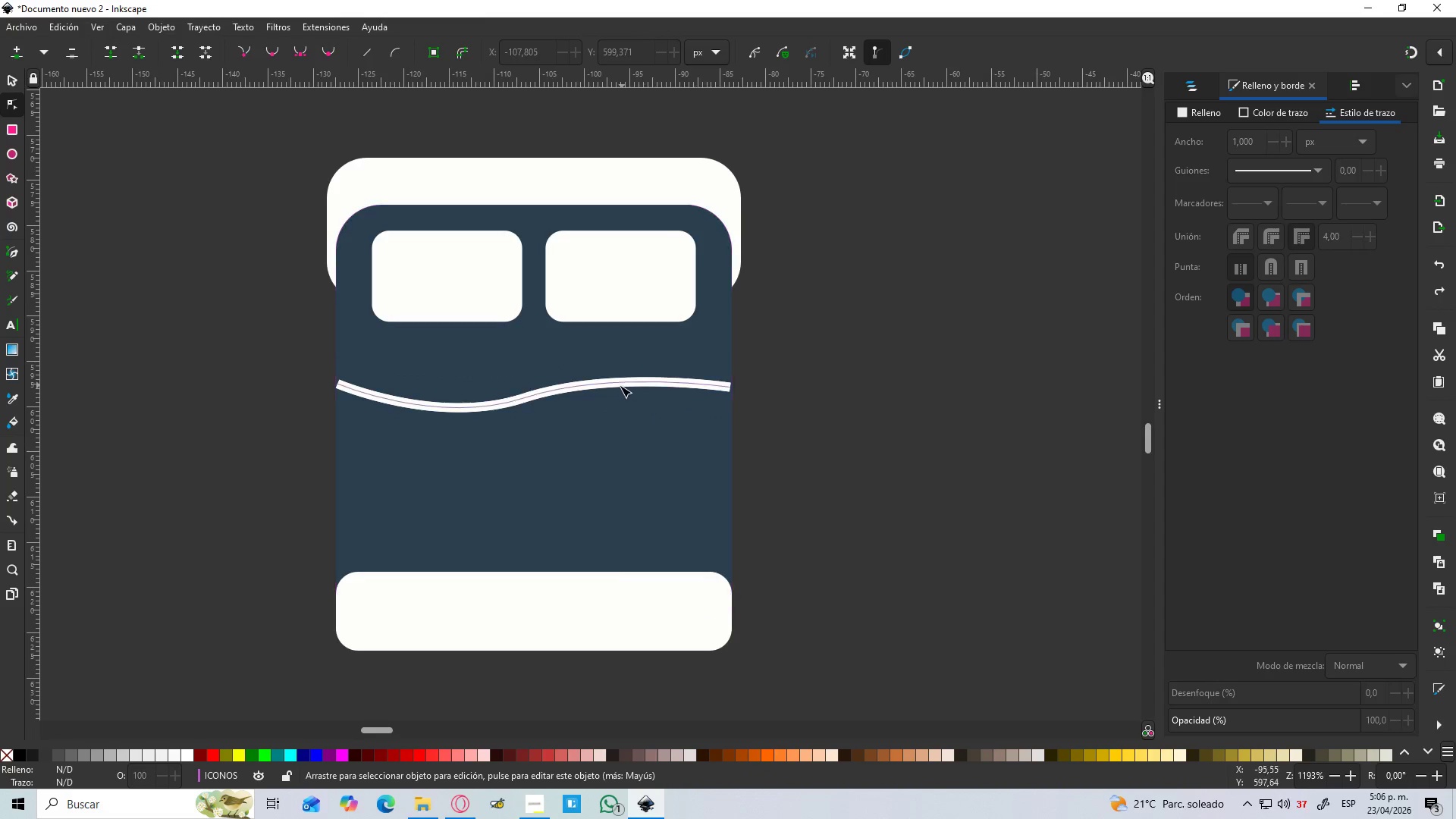 
left_click([620, 385])
 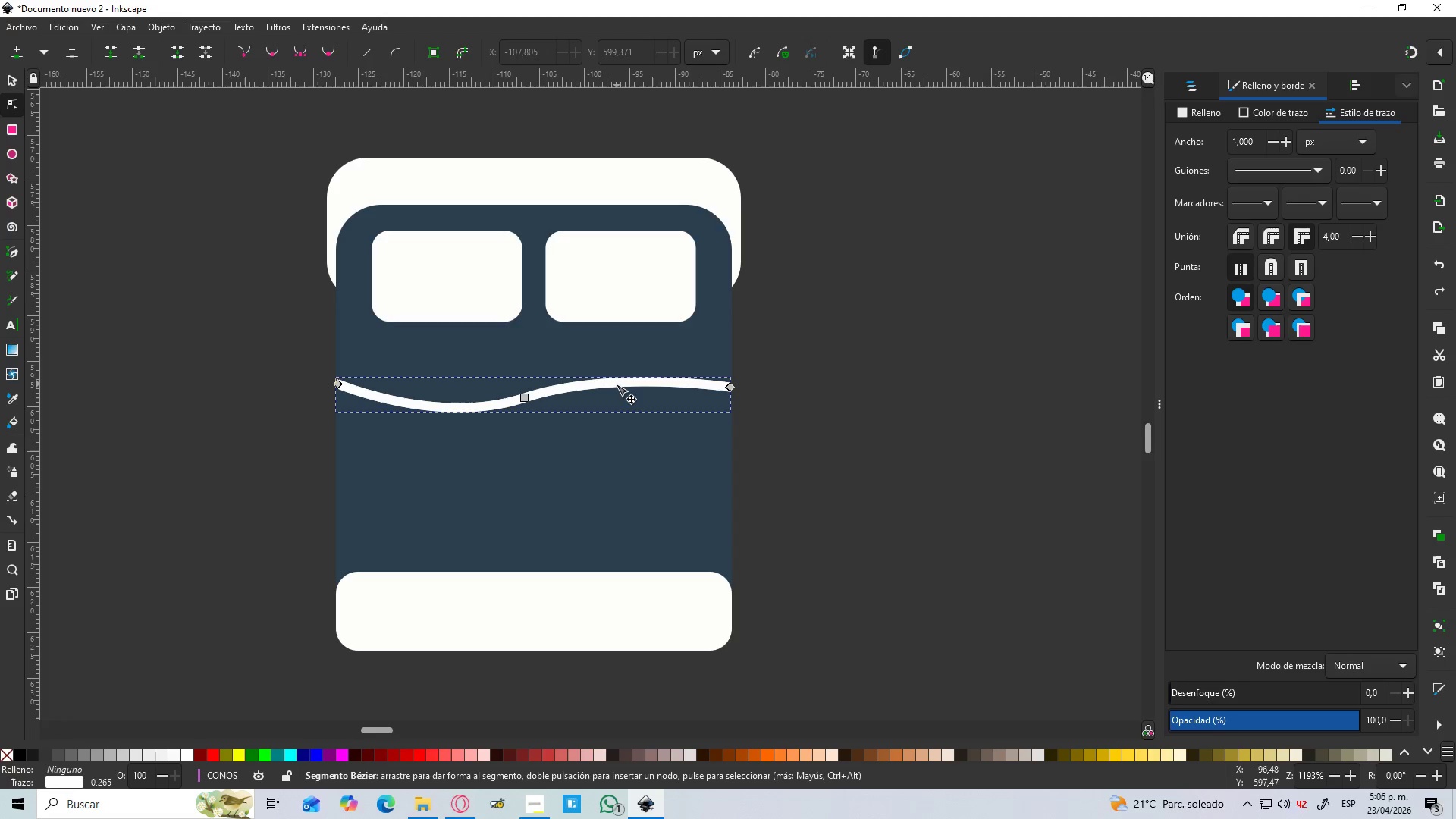 
key(S)
 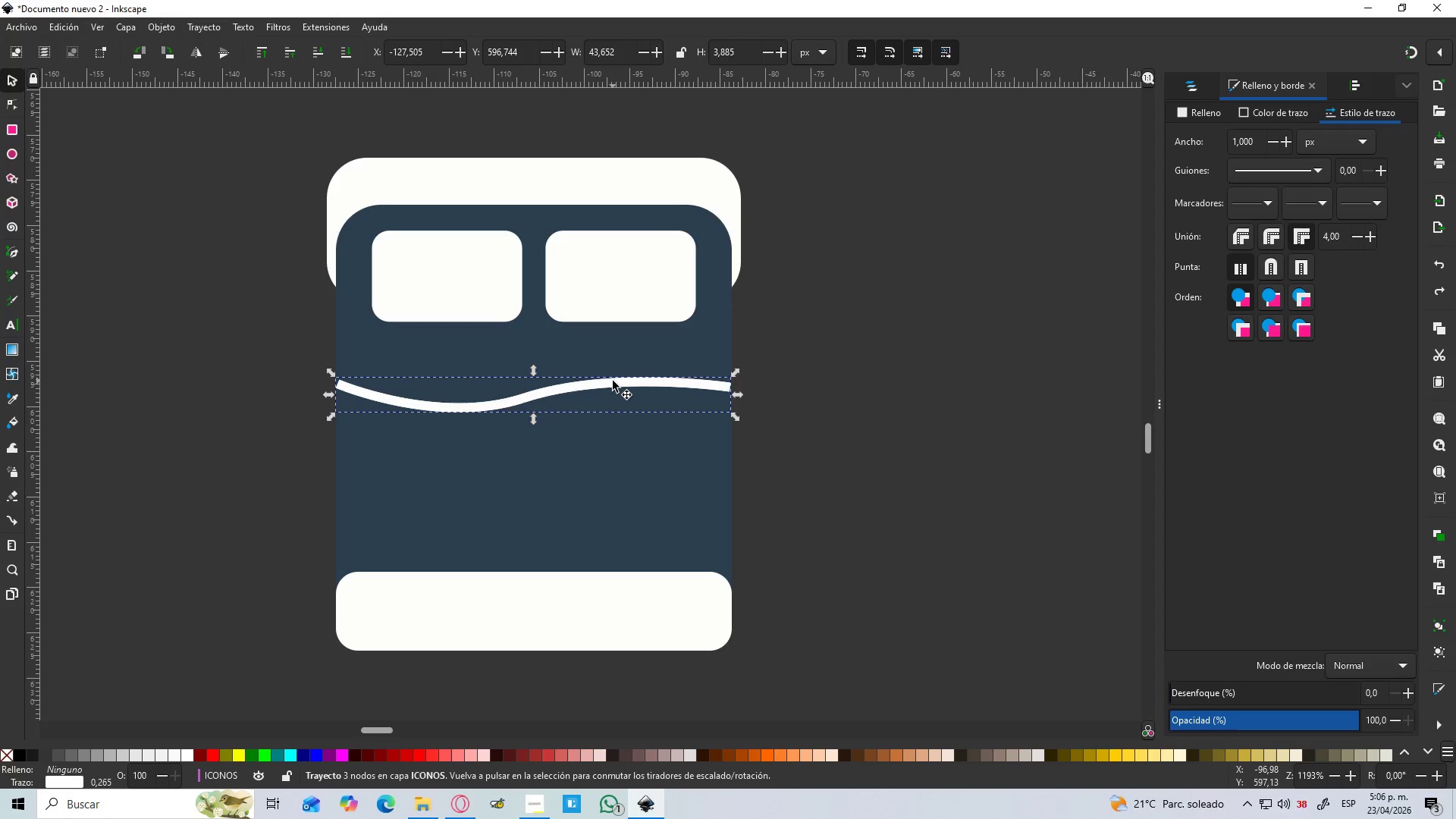 
left_click_drag(start_coordinate=[613, 381], to_coordinate=[623, 406])
 